 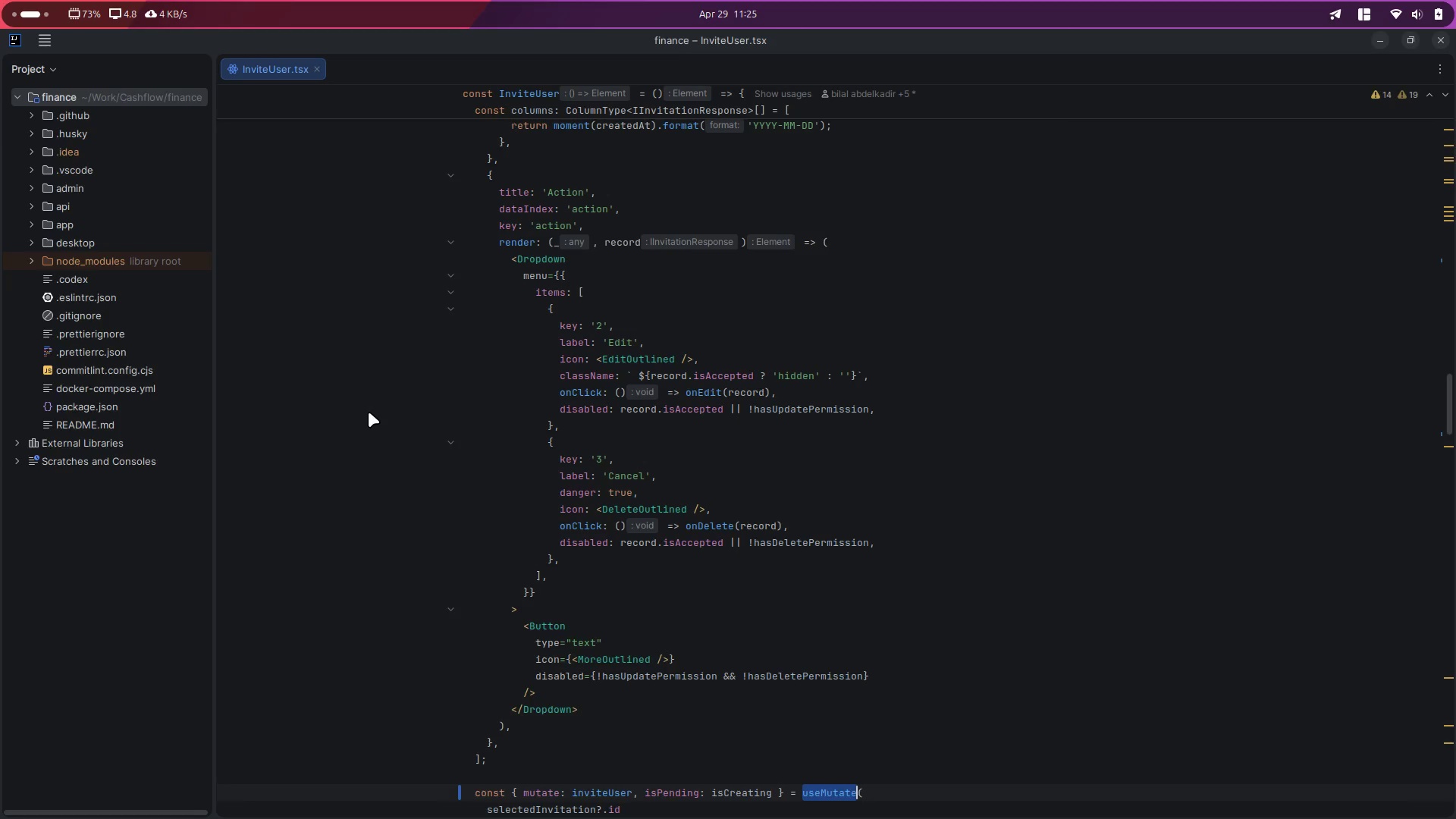 
key(Alt+Control+ControlLeft)
 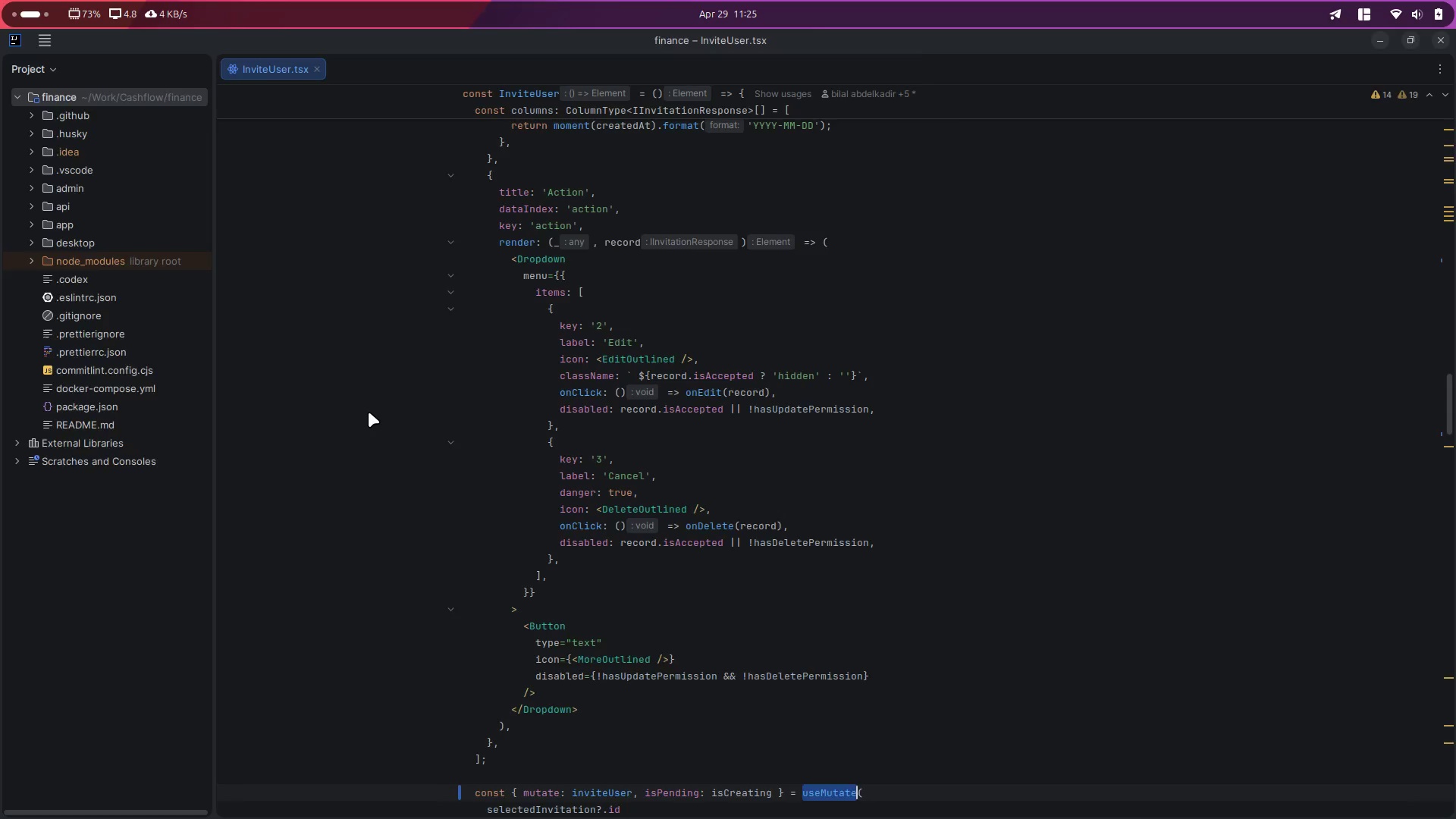 
key(Alt+Control+ArrowLeft)
 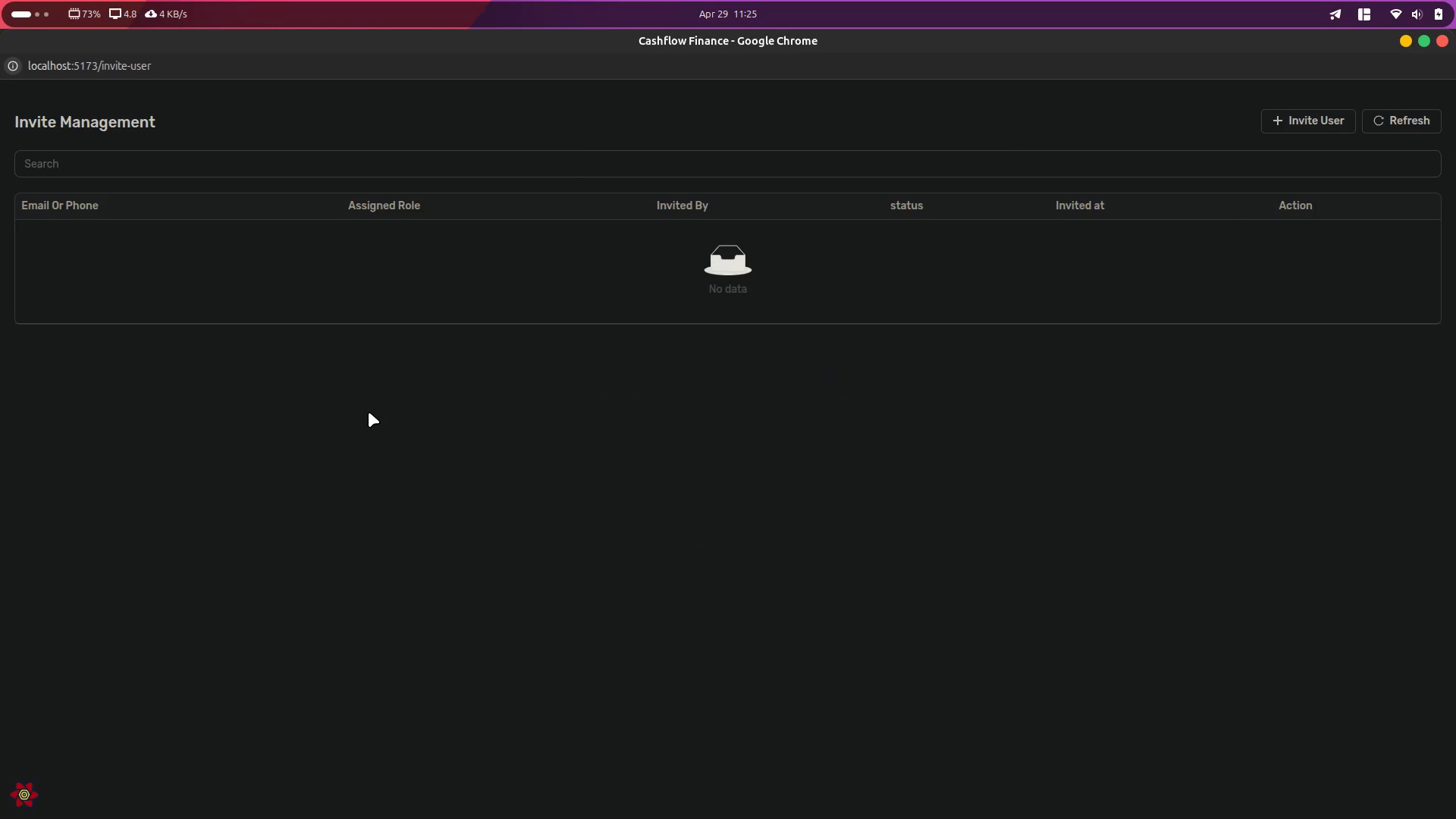 
key(Control+ControlLeft)
 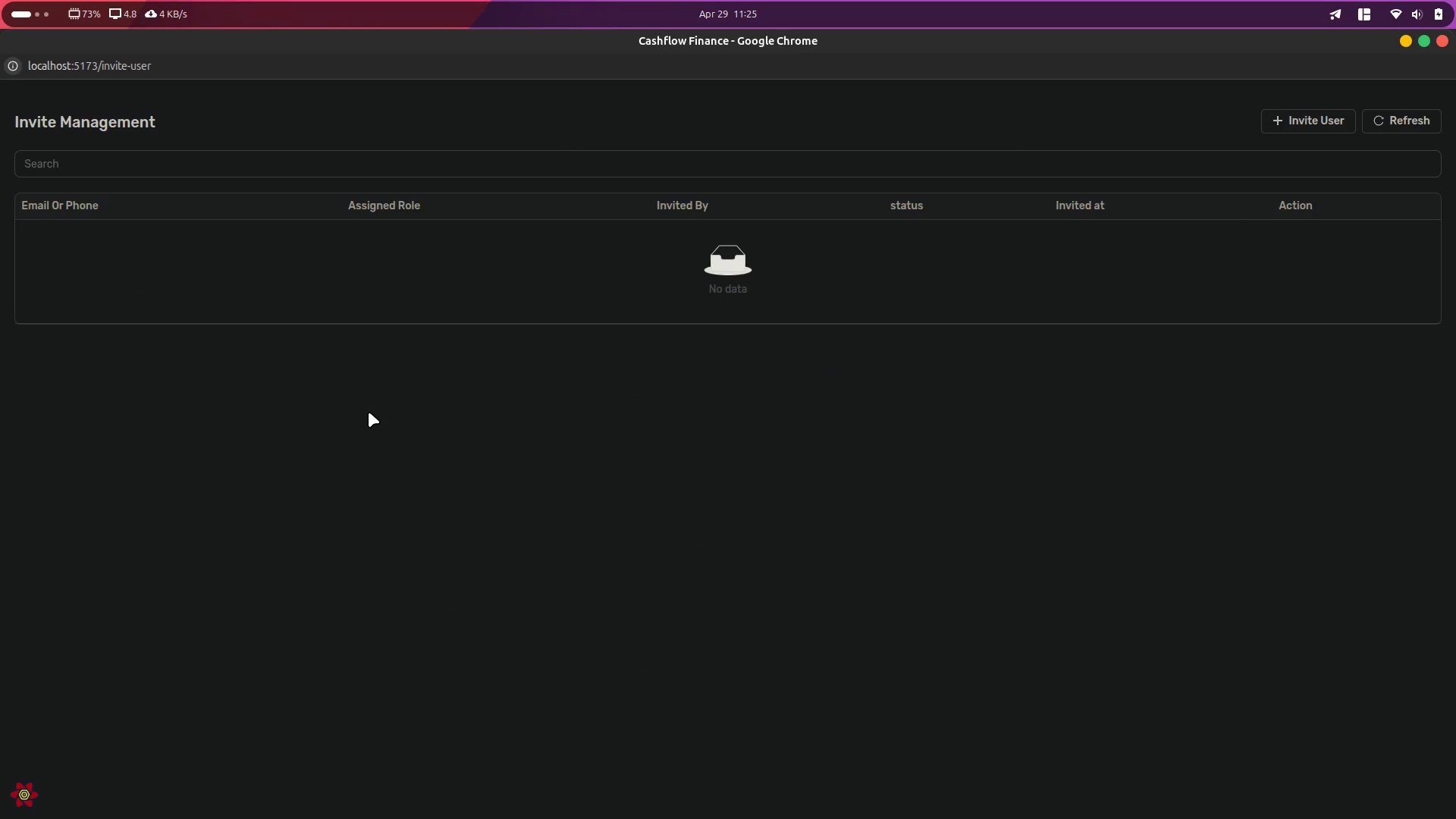 
key(Alt+Control+AltLeft)
 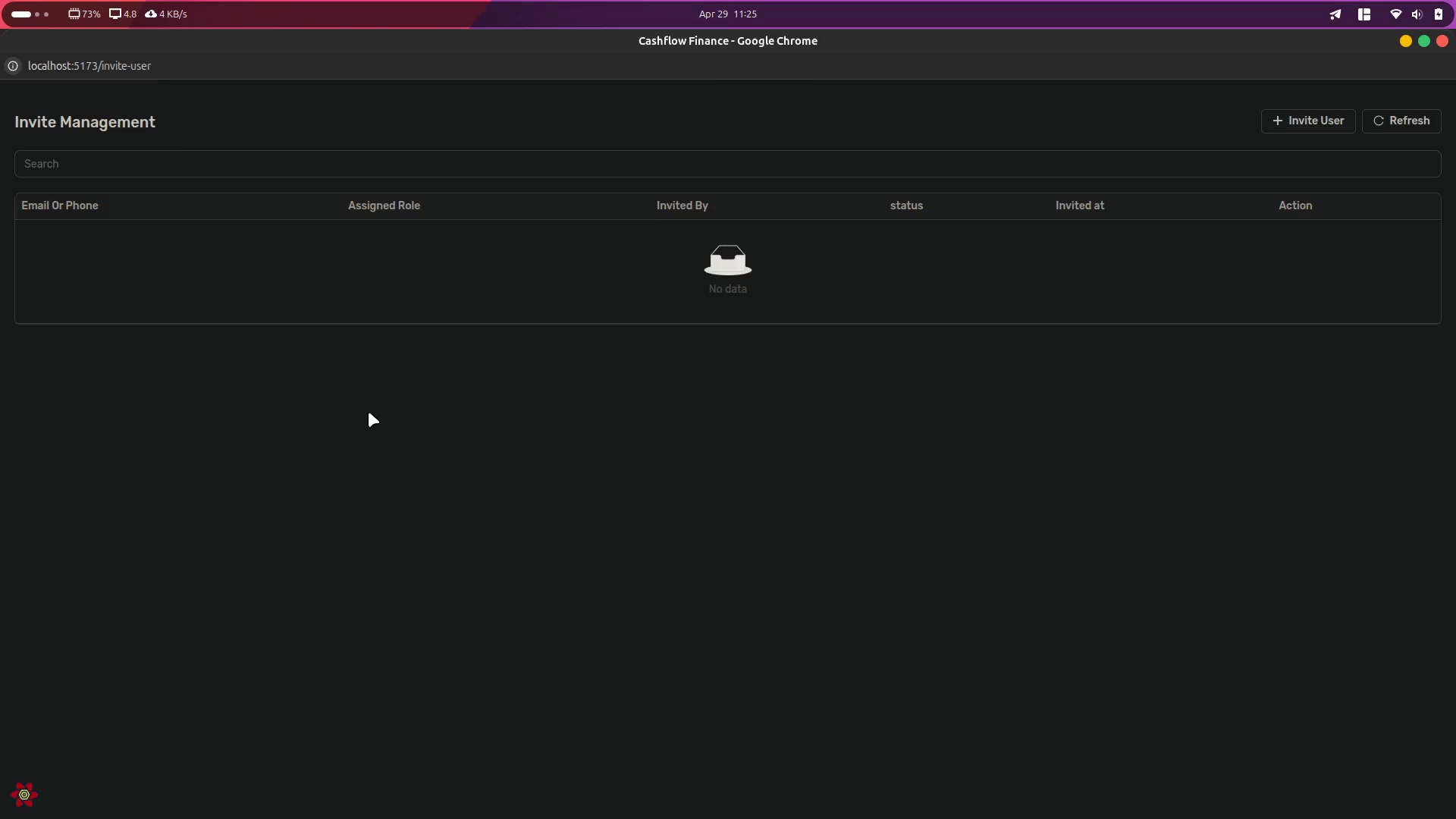 
key(Alt+Control+ArrowRight)
 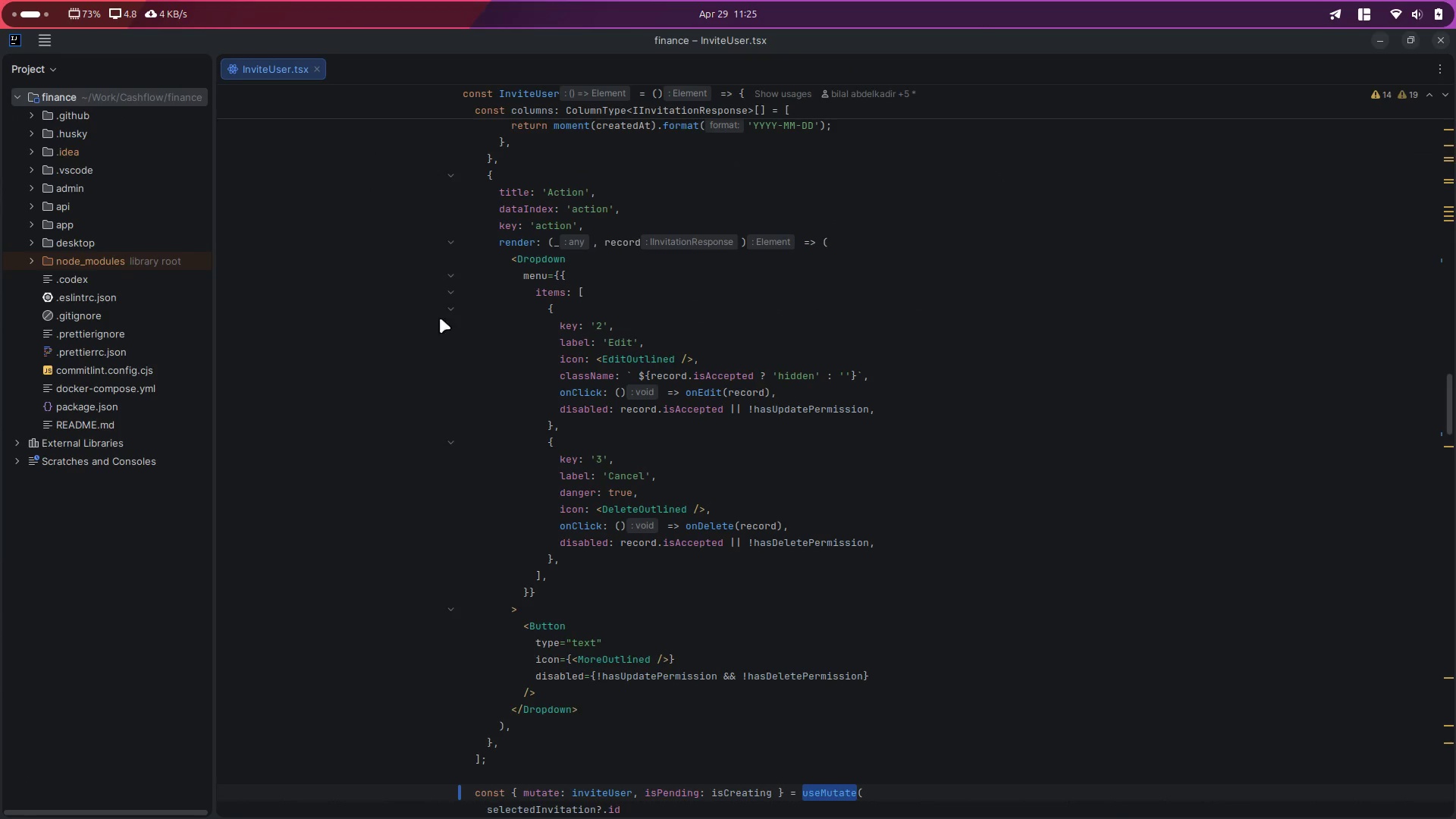 
scroll: coordinate [672, 460], scroll_direction: down, amount: 47.0
 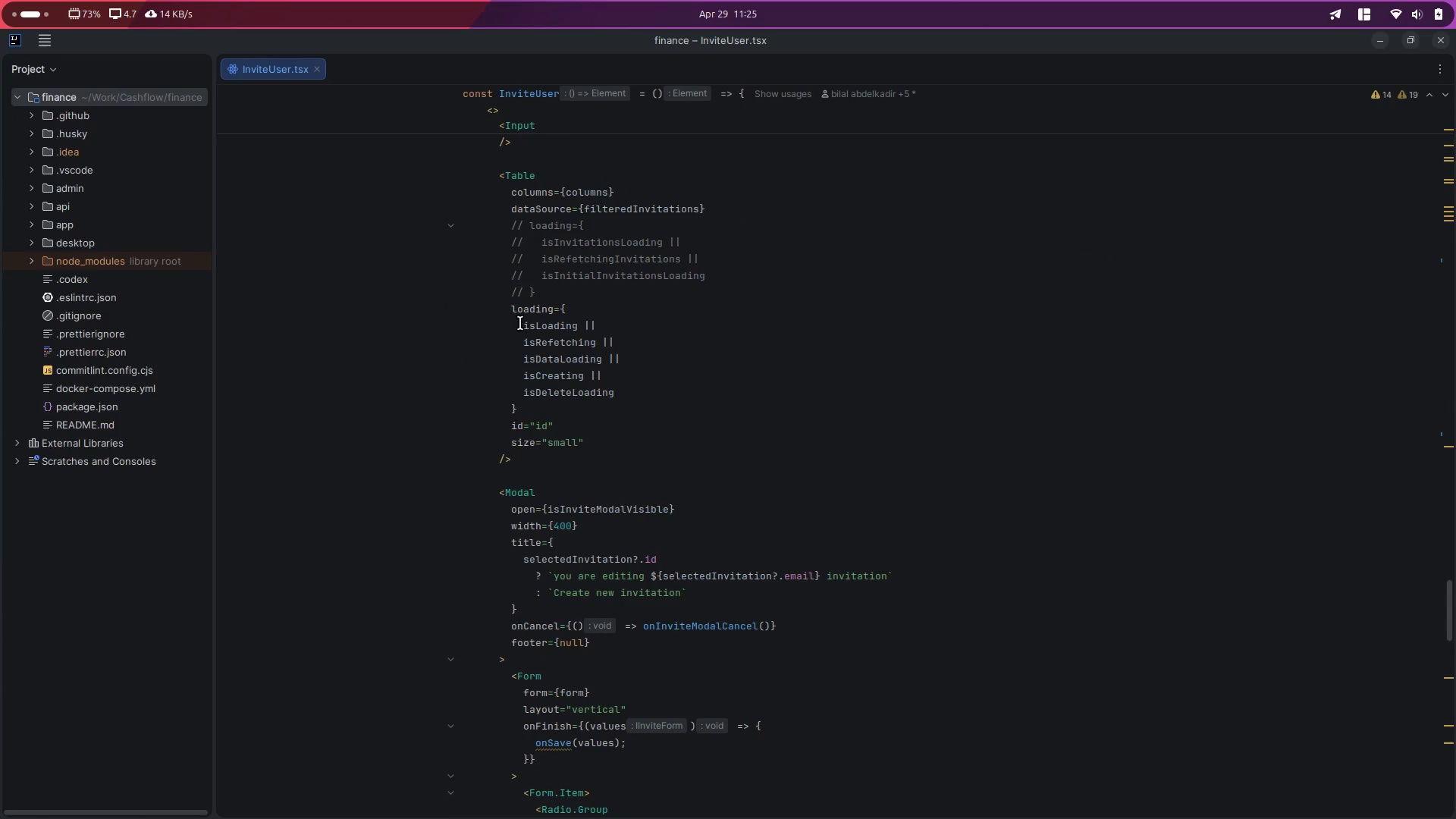 
double_click([532, 322])
 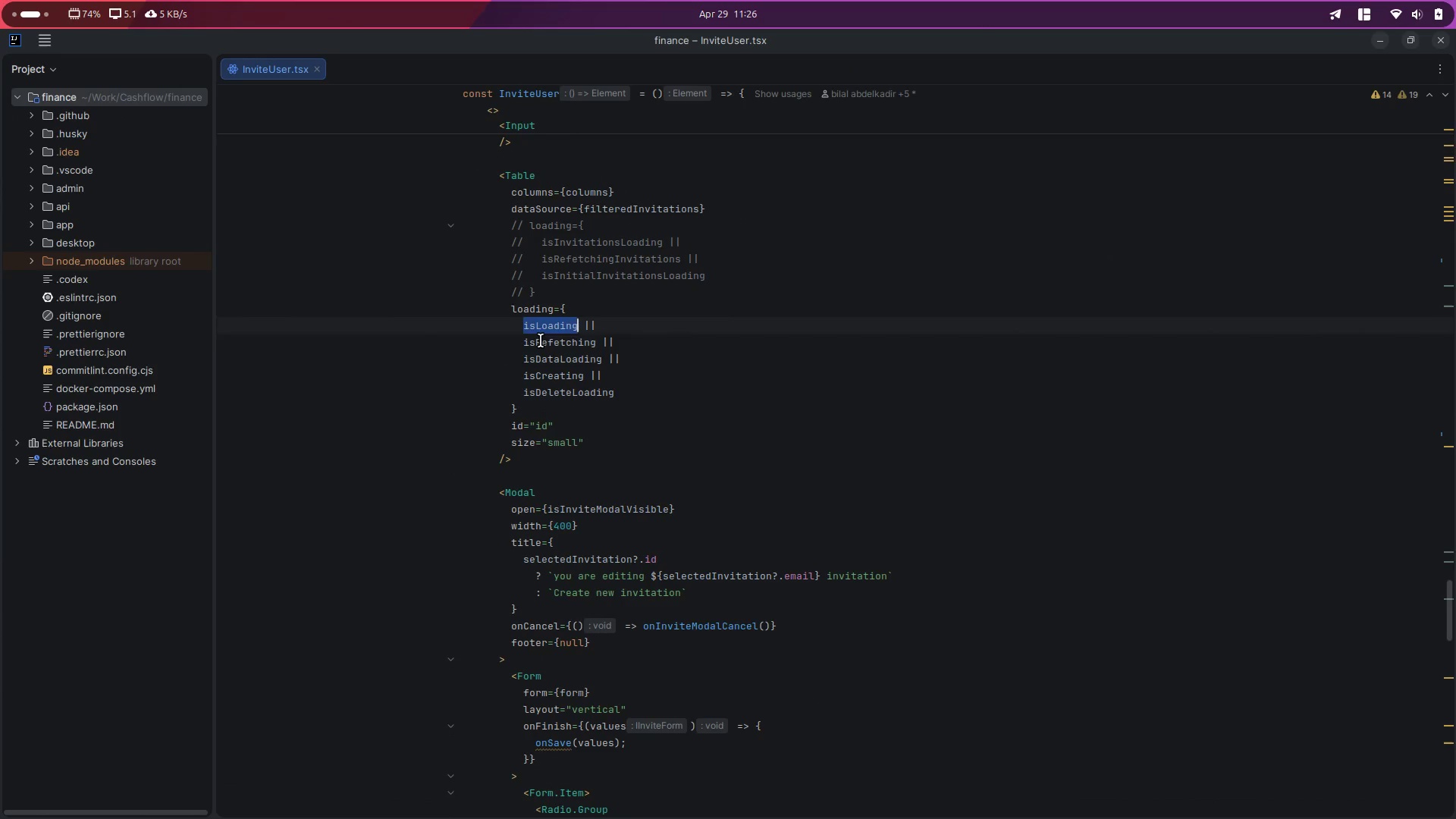 
double_click([541, 340])
 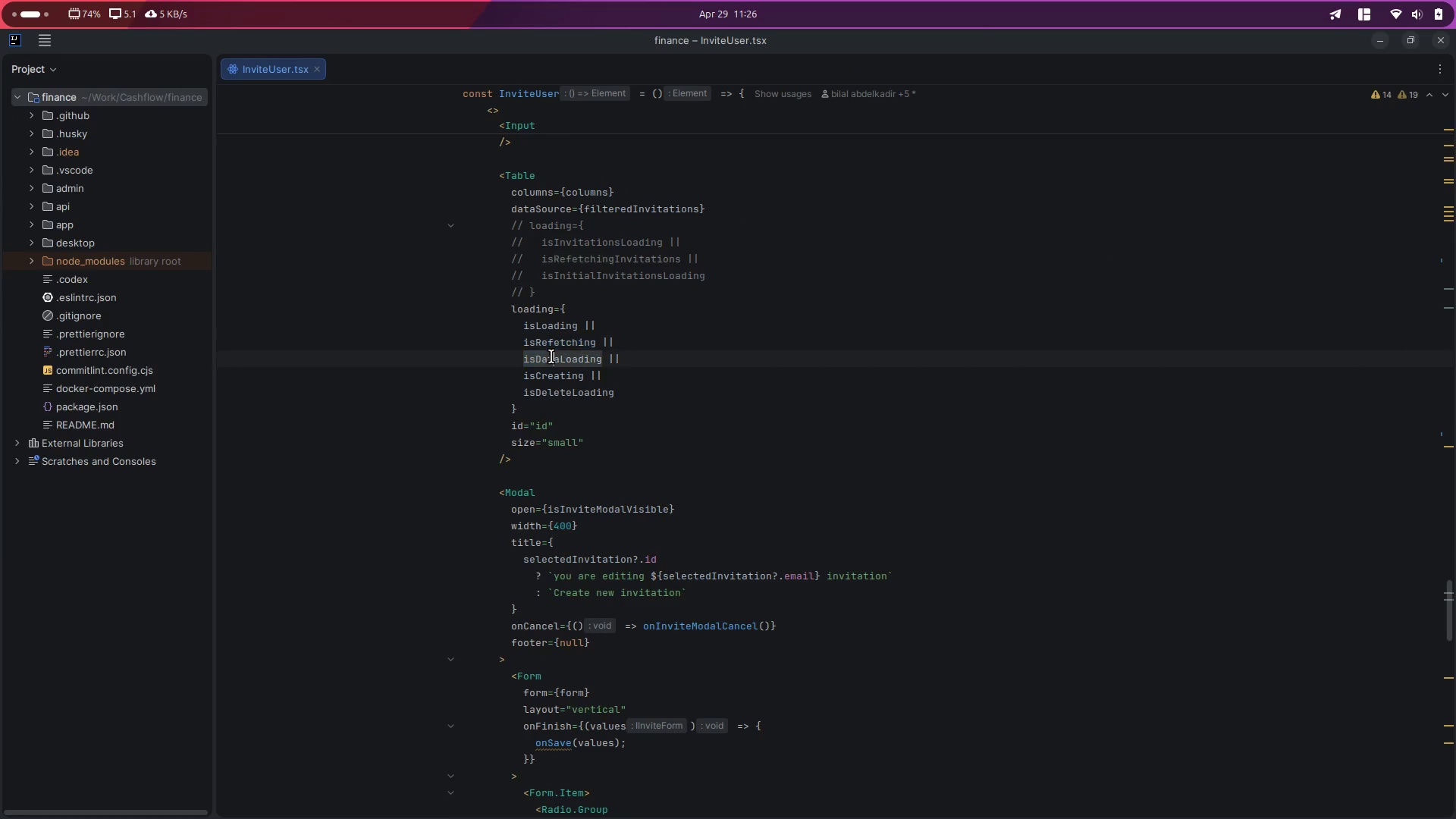 
double_click([551, 356])
 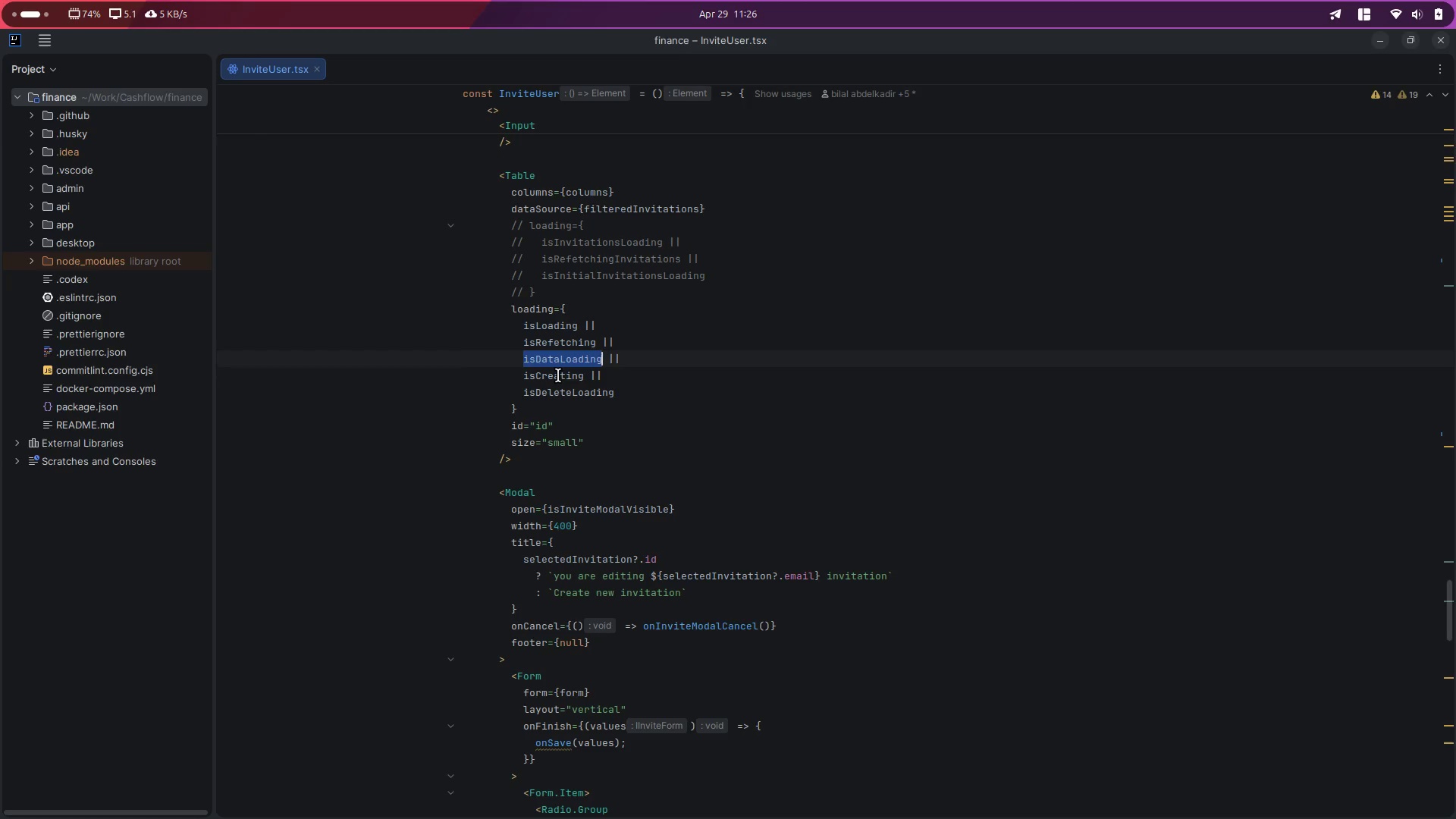 
double_click([558, 375])
 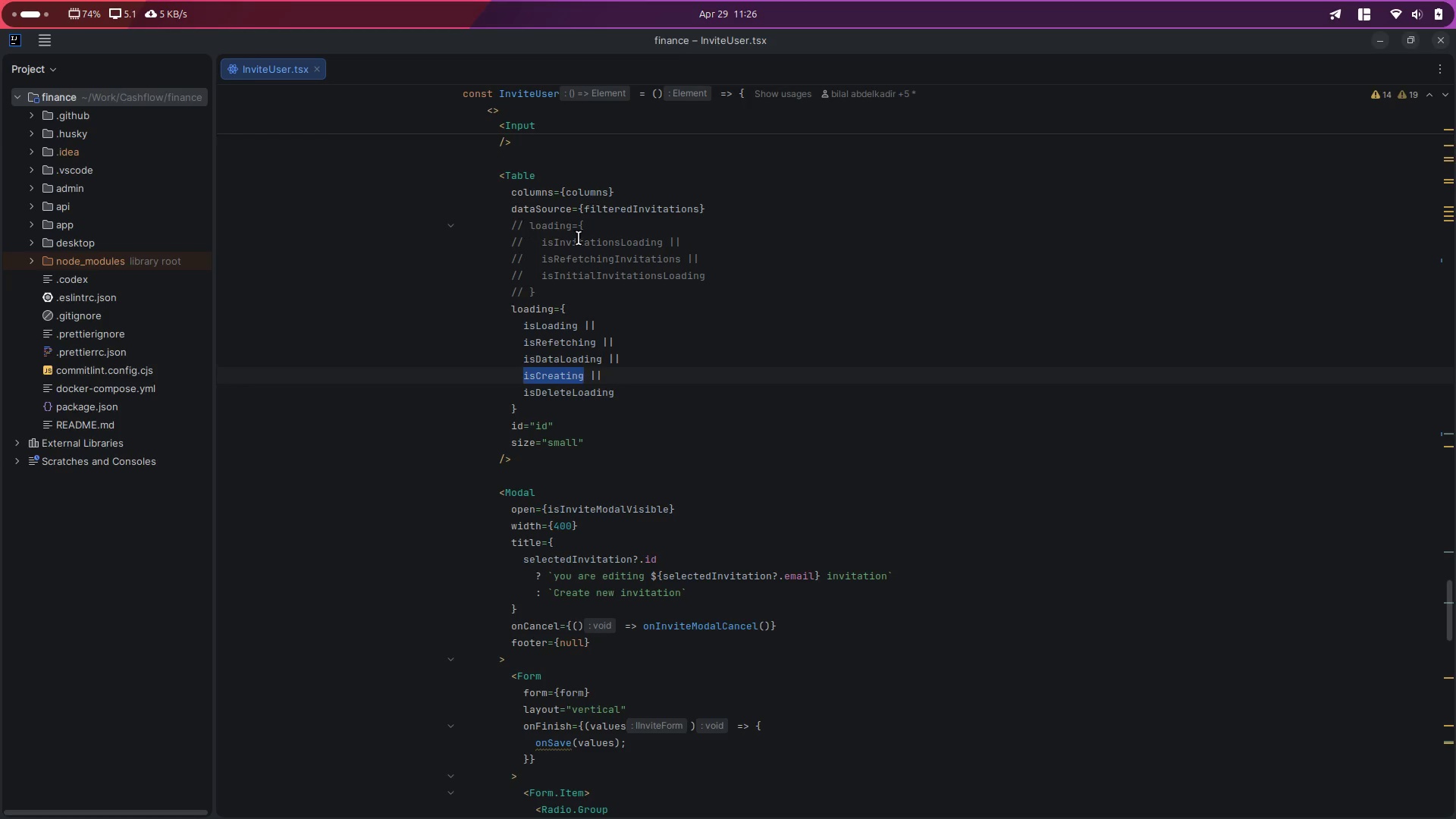 
double_click([582, 239])
 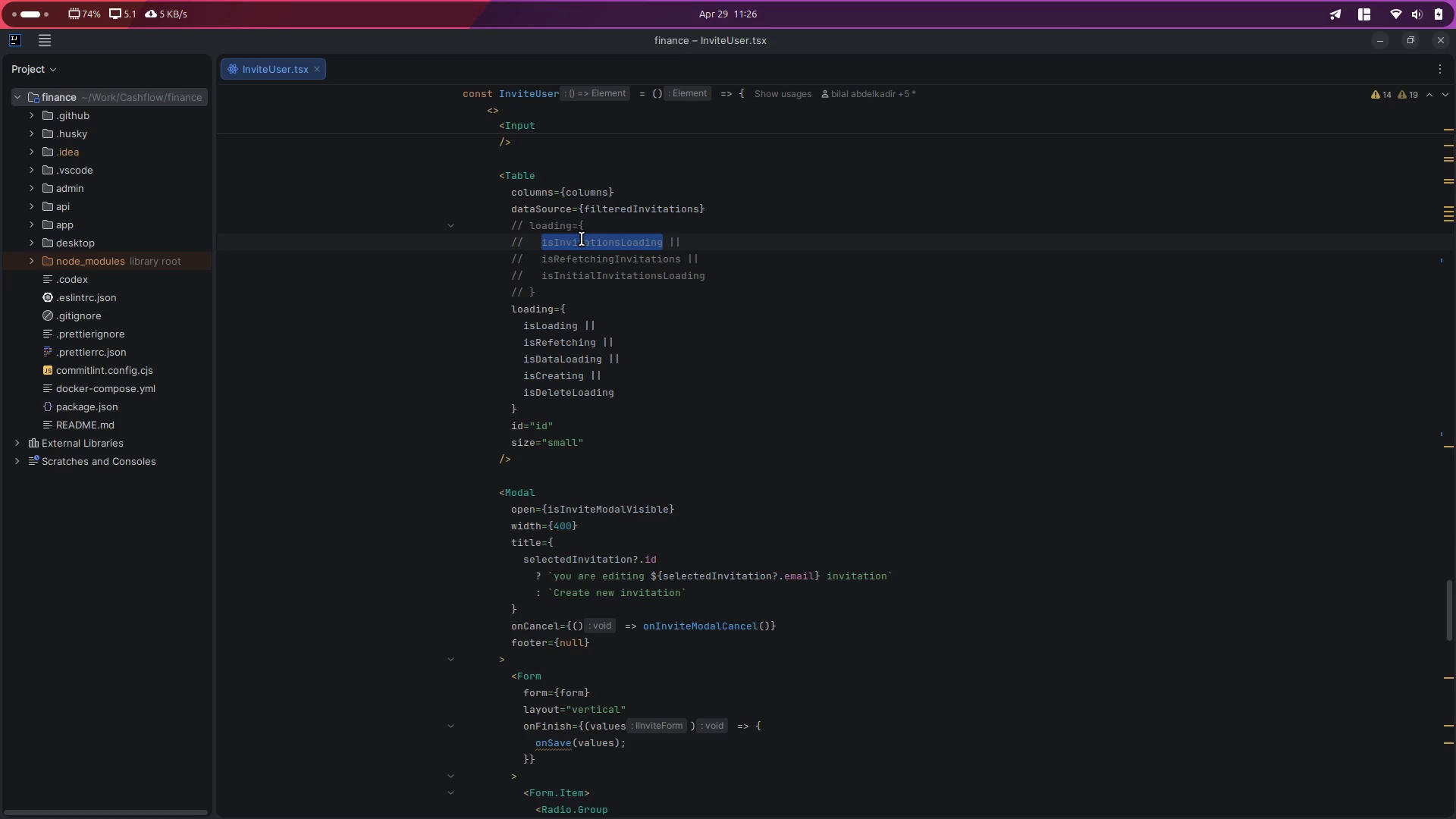 
key(Control+D)
 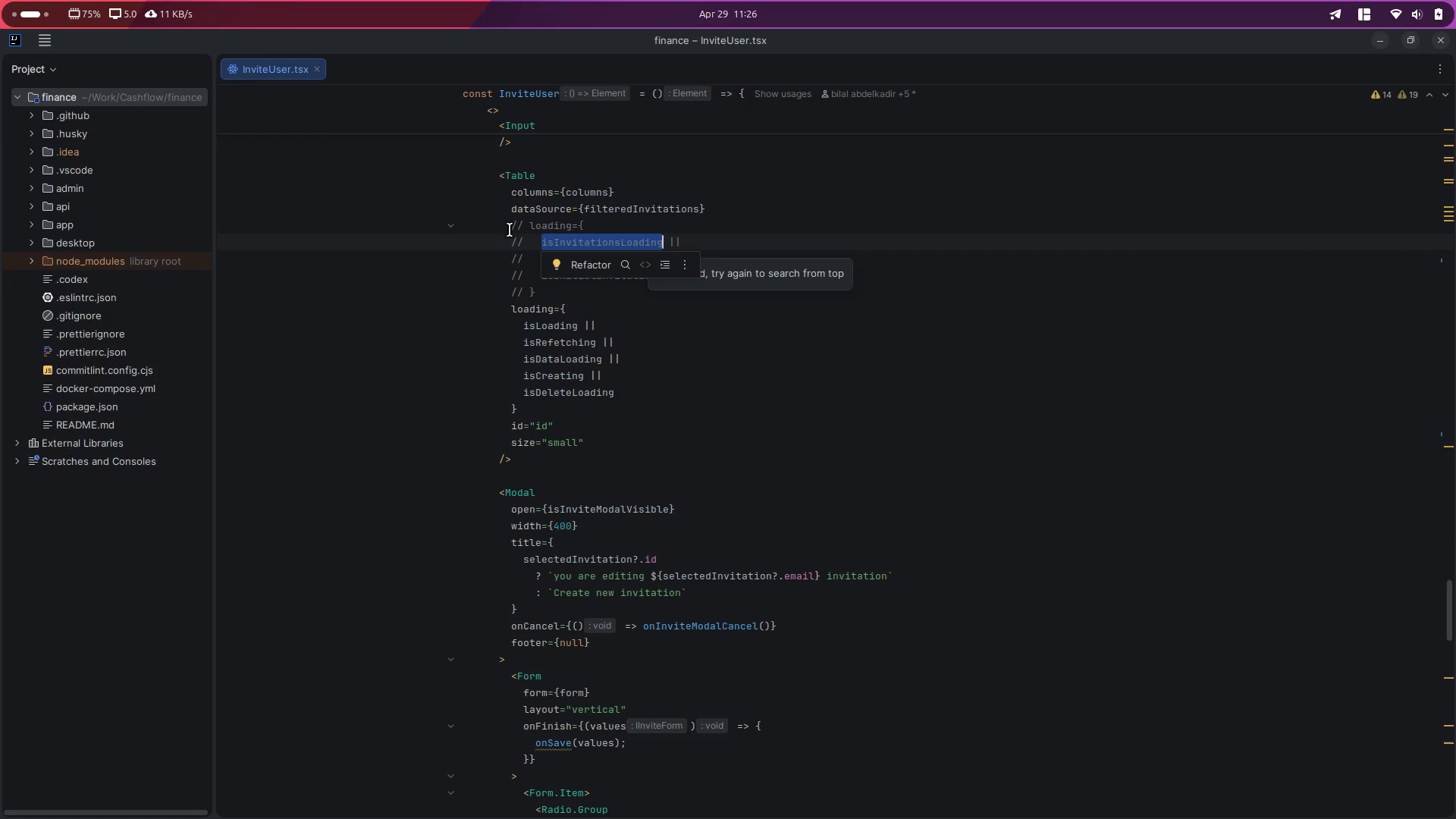 
left_click([485, 281])
 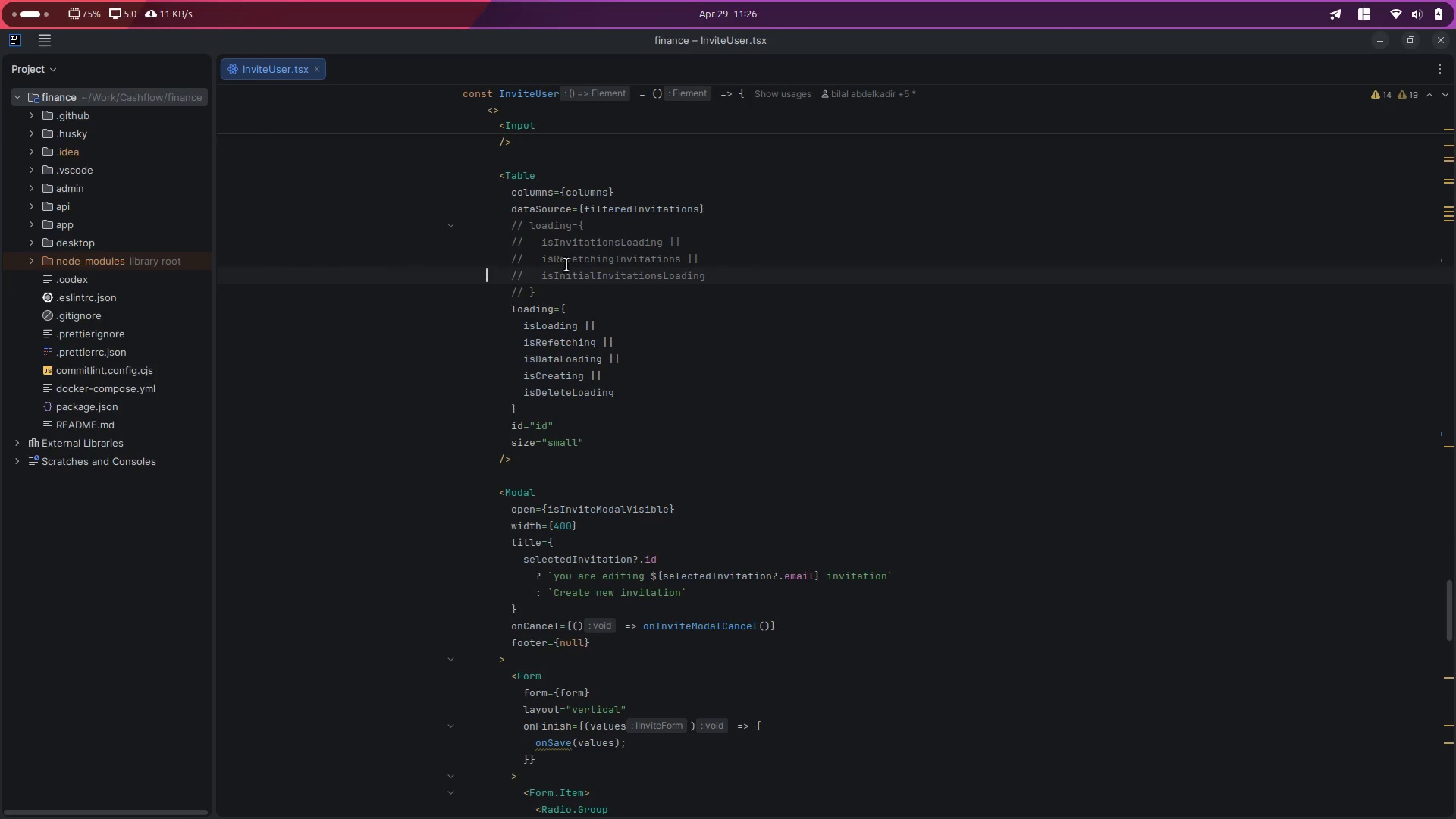 
double_click([566, 265])
 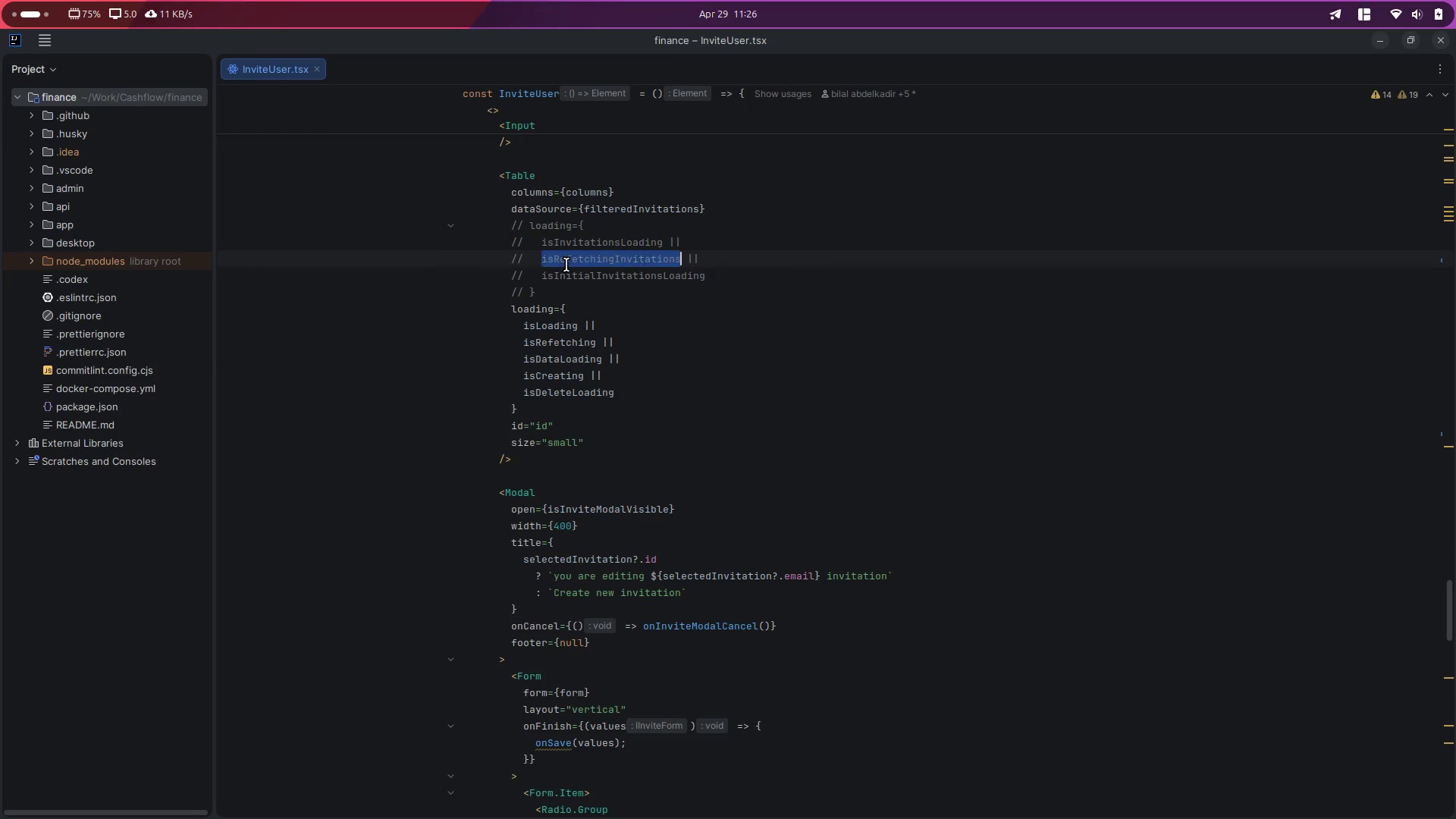 
key(Control+D)
 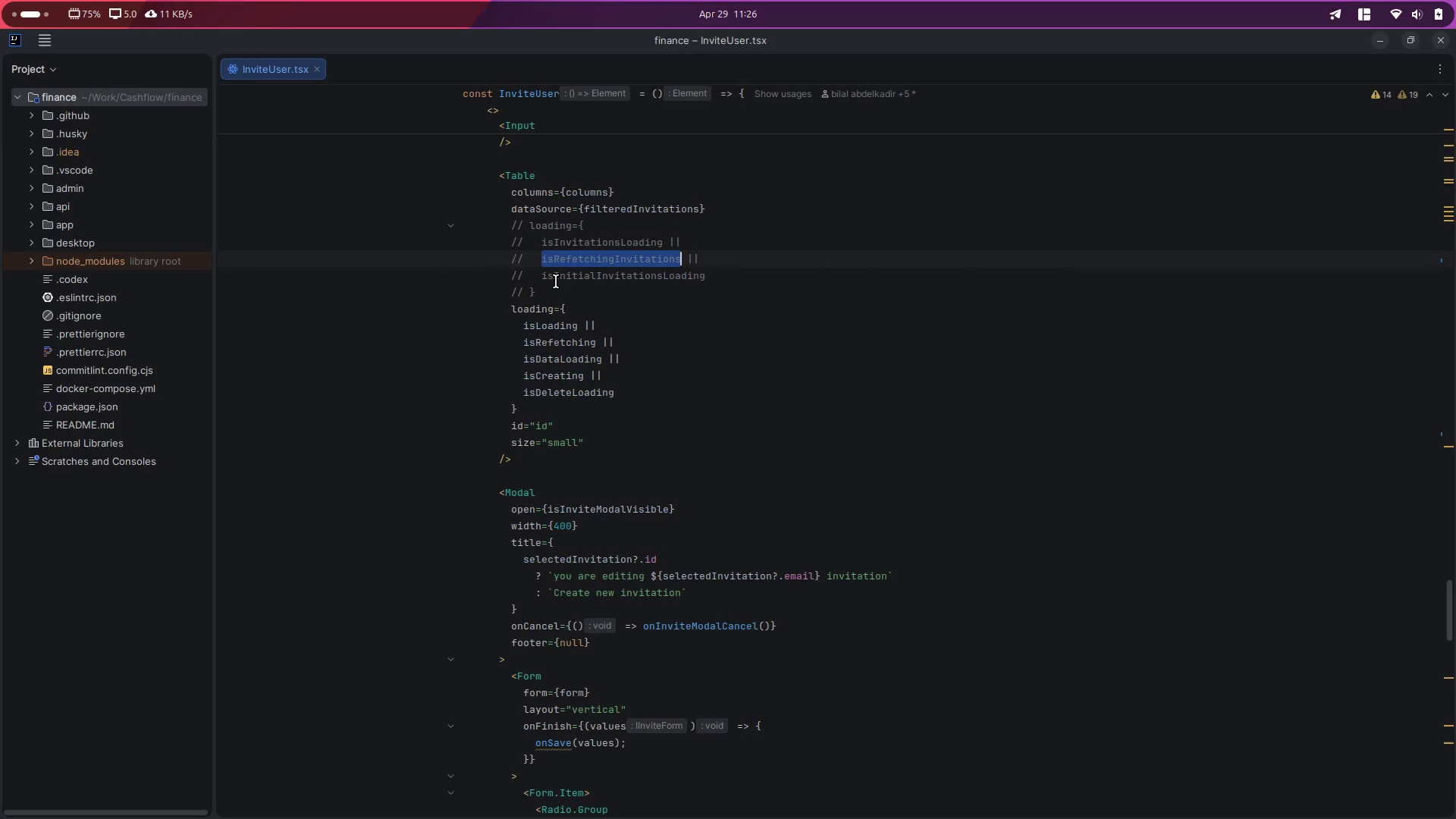 
double_click([556, 281])
 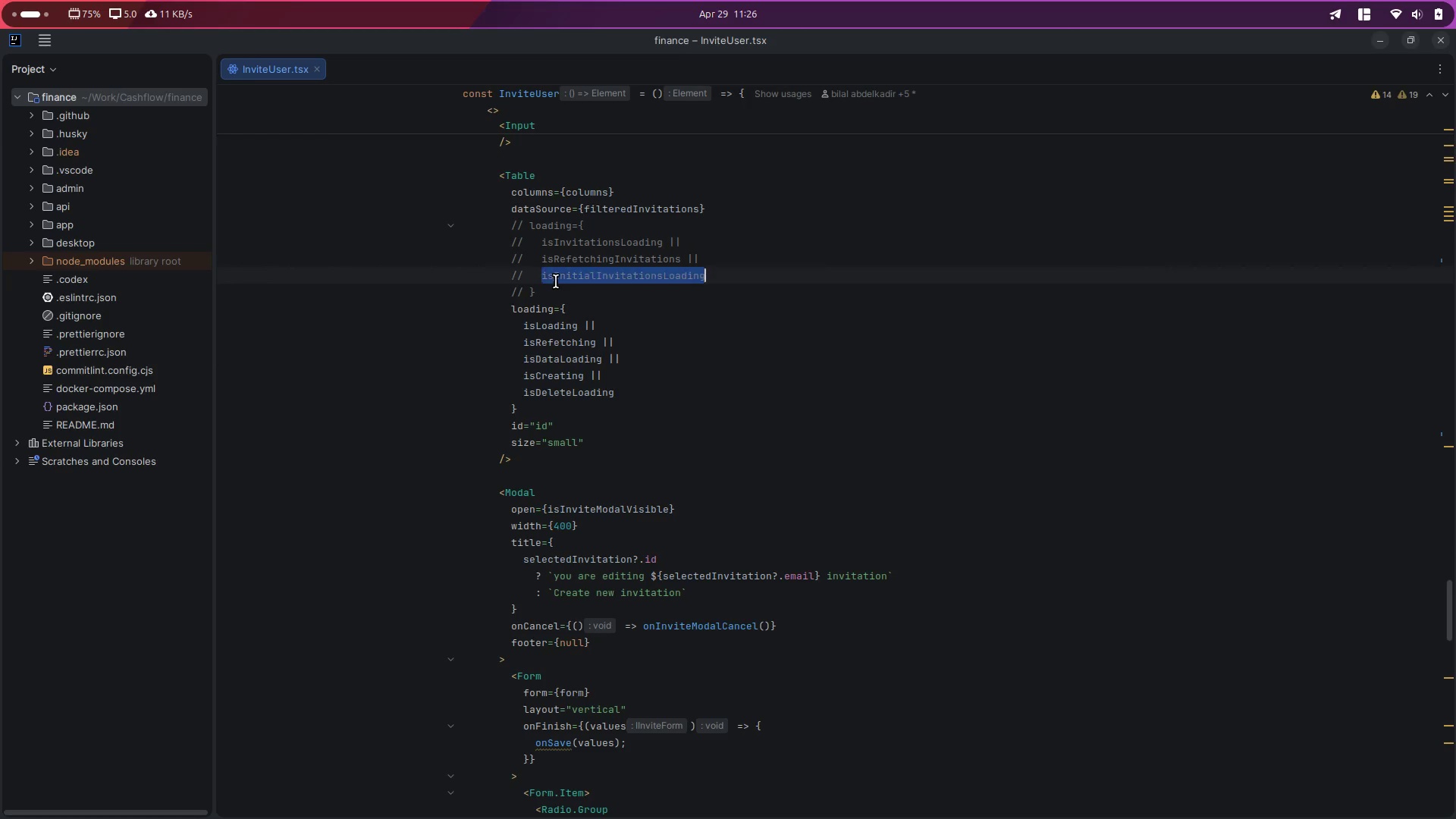 
key(Control+ControlLeft)
 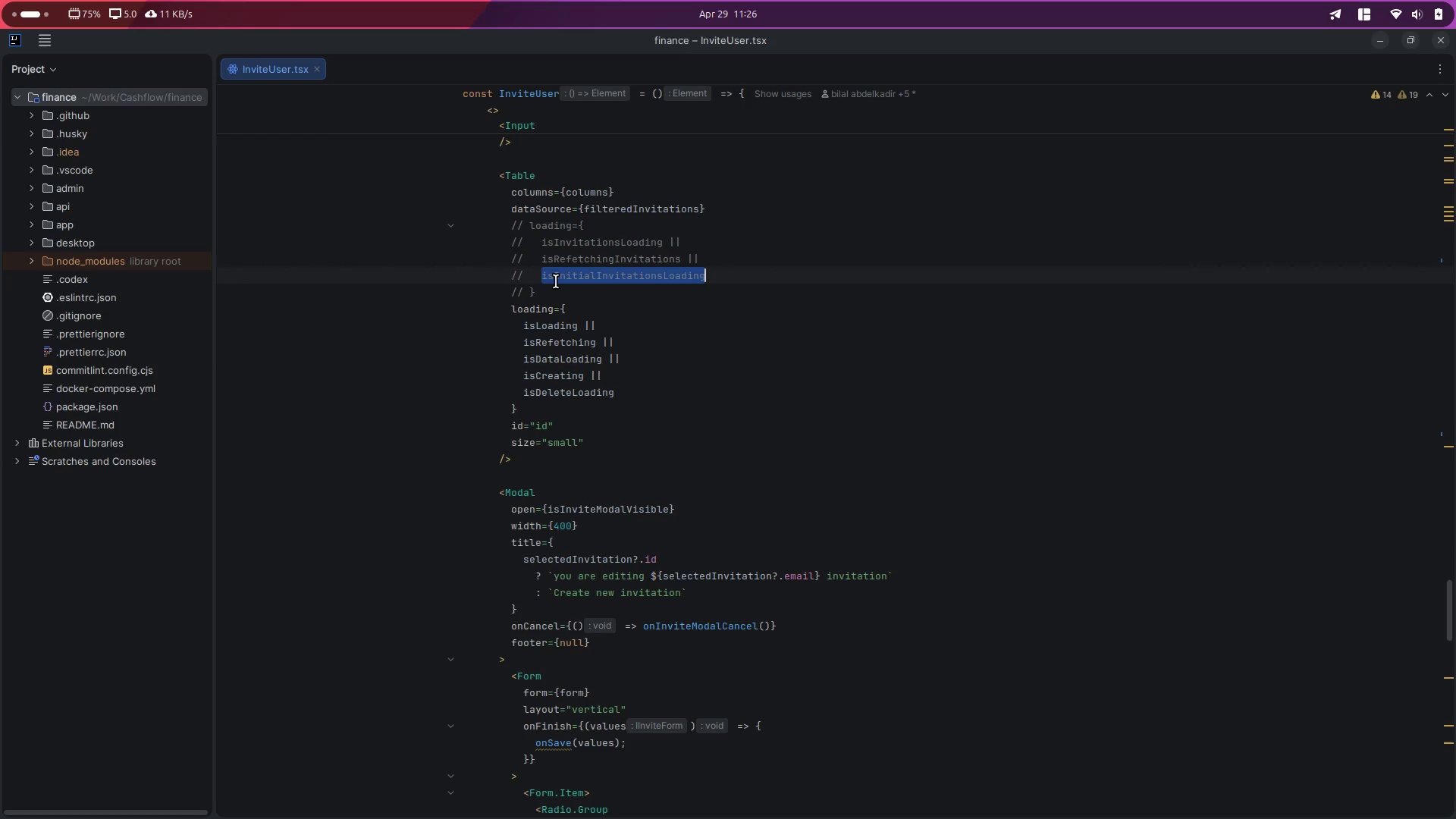 
key(Control+D)
 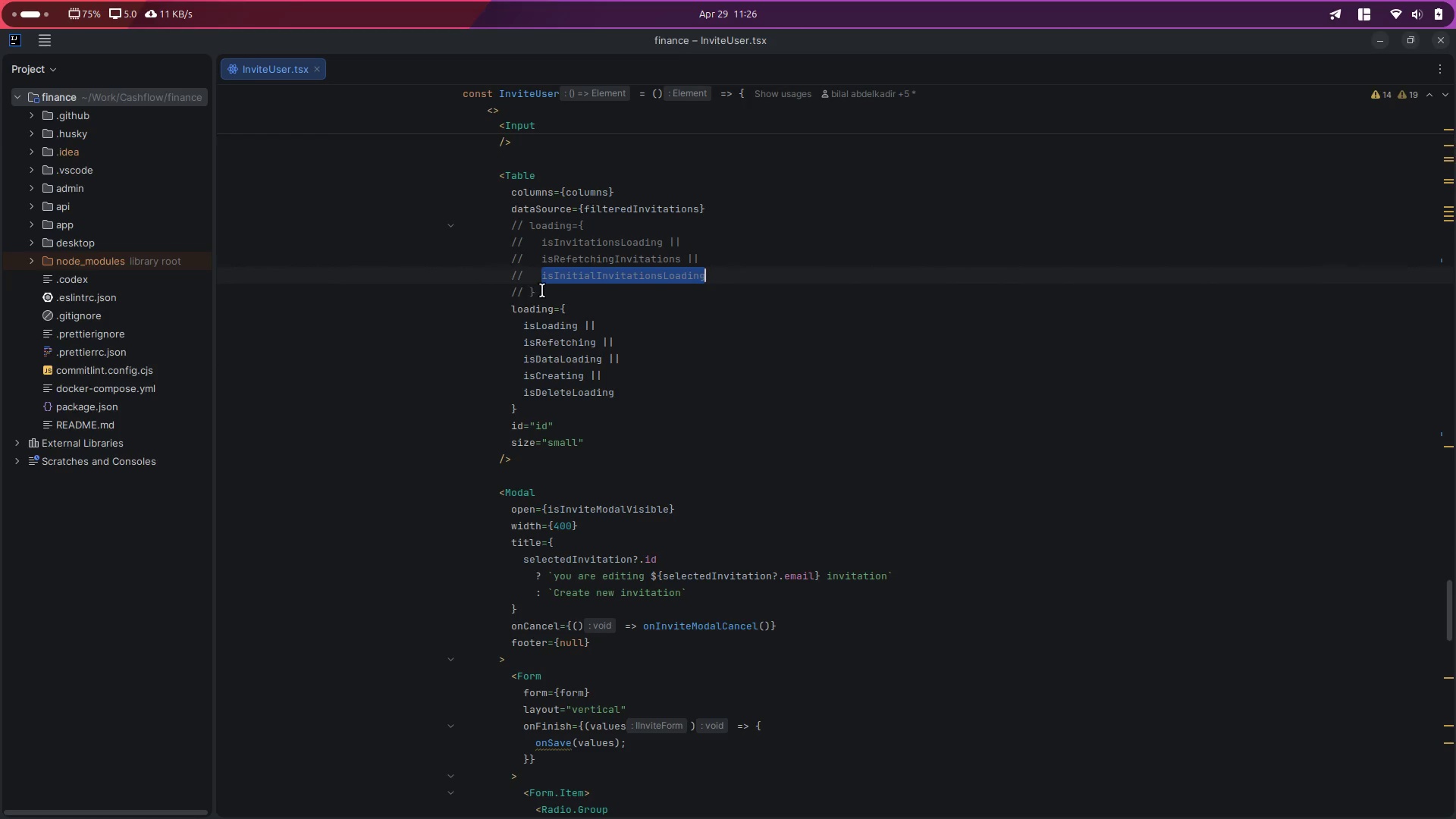 
left_click_drag(start_coordinate=[543, 290], to_coordinate=[501, 253])
 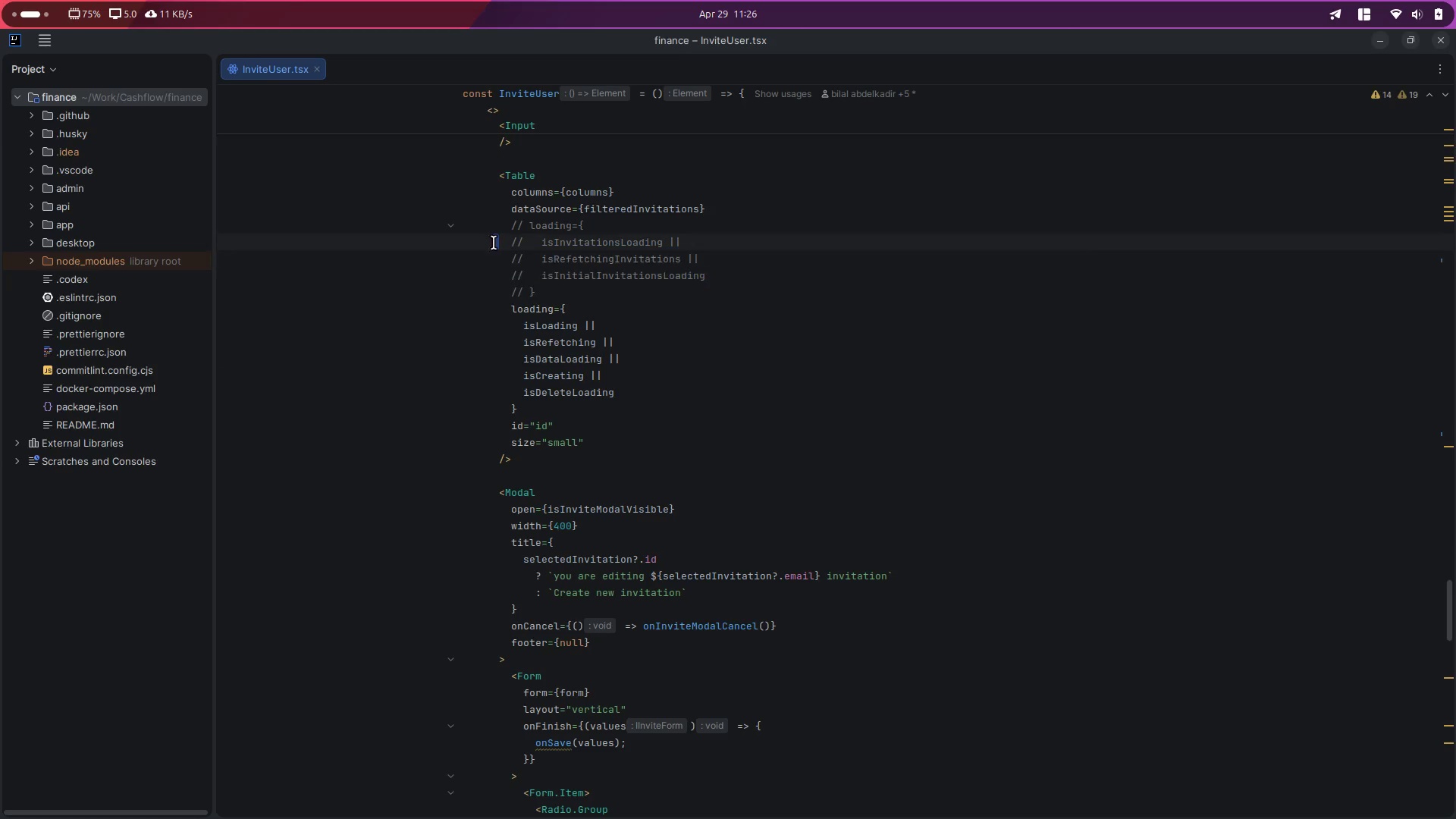 
left_click_drag(start_coordinate=[497, 246], to_coordinate=[407, 223])
 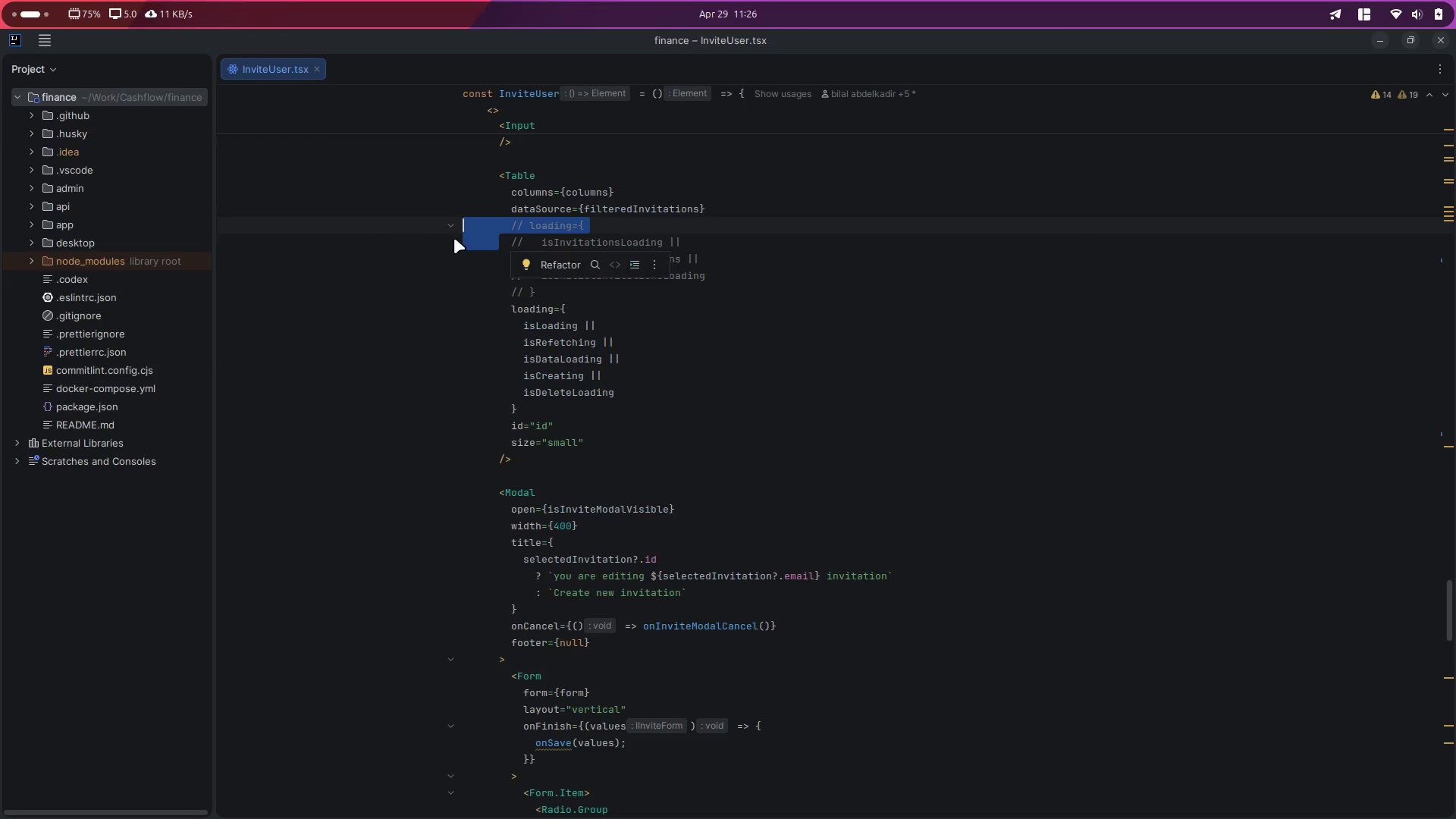 
left_click([454, 238])
 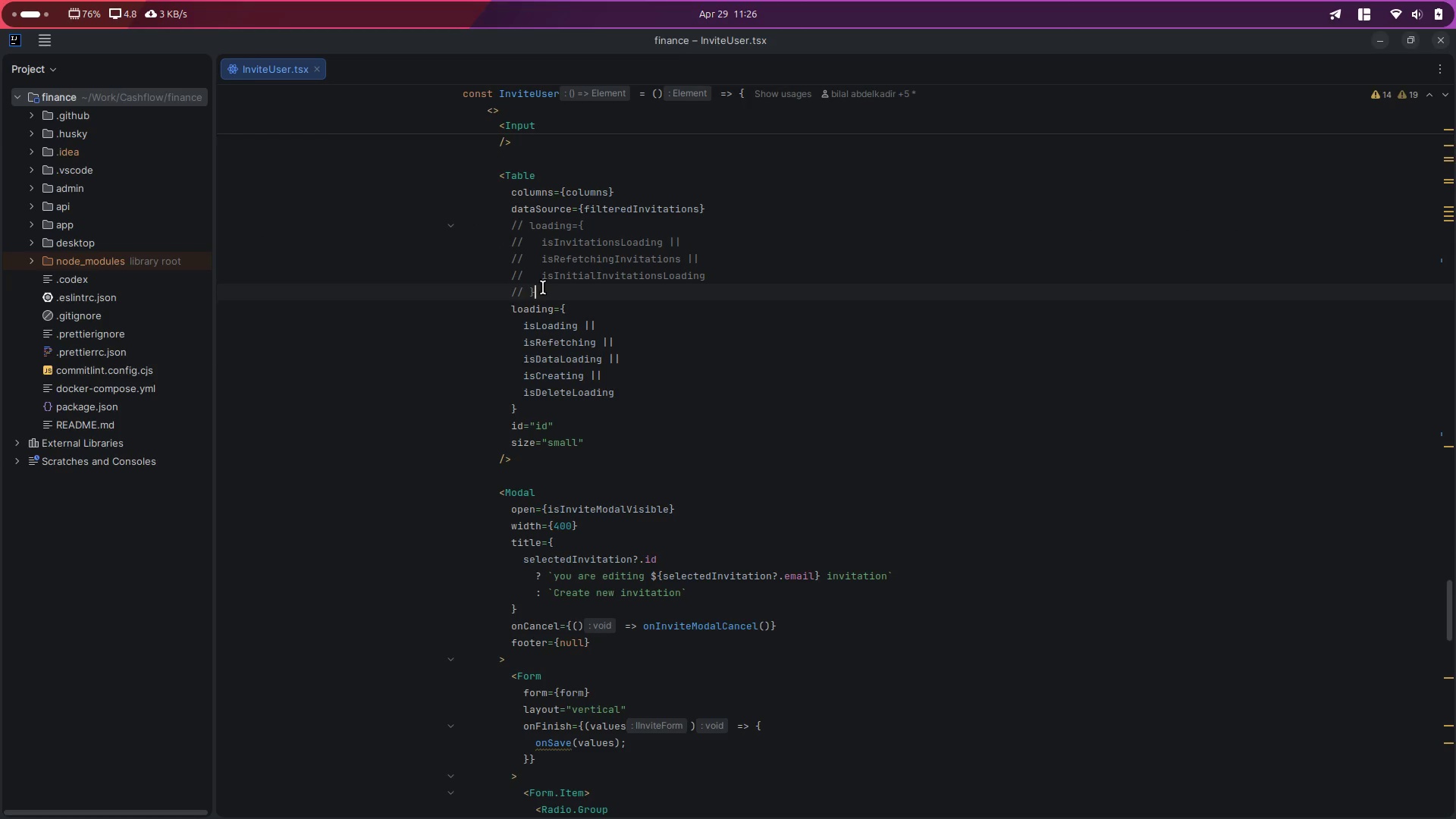 
left_click_drag(start_coordinate=[547, 290], to_coordinate=[511, 221])
 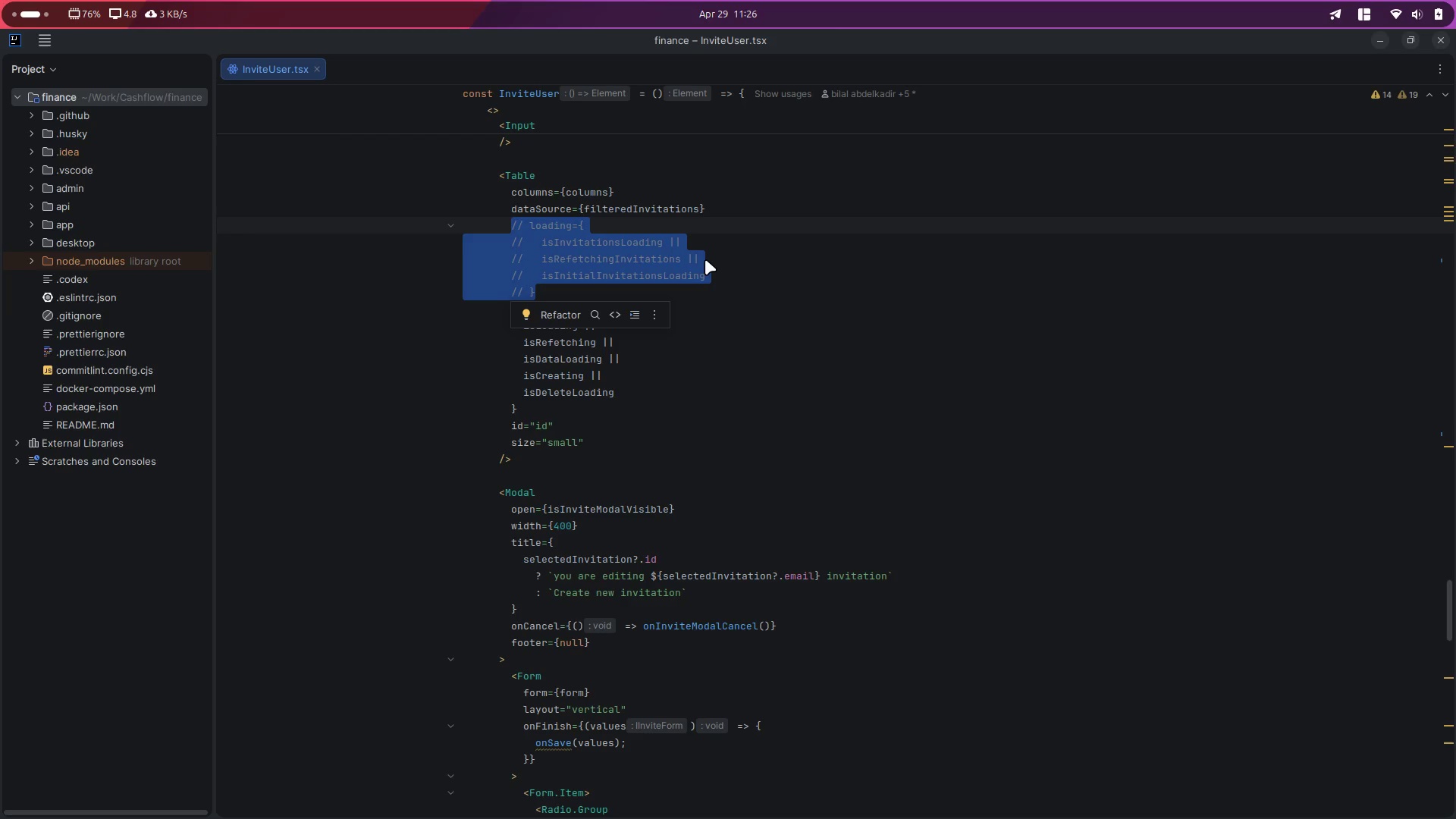 
key(Backspace)
 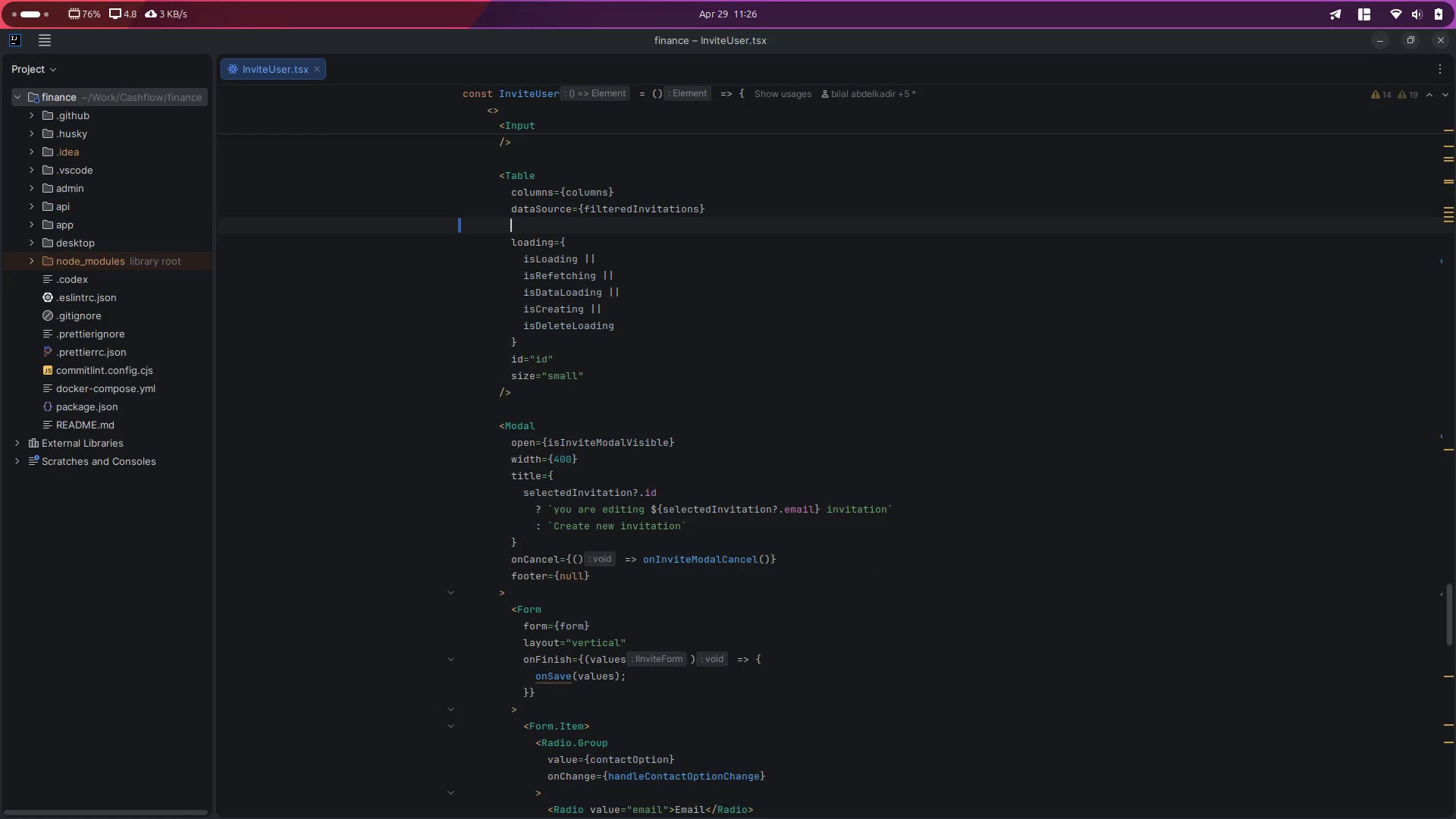 
key(Control+X)
 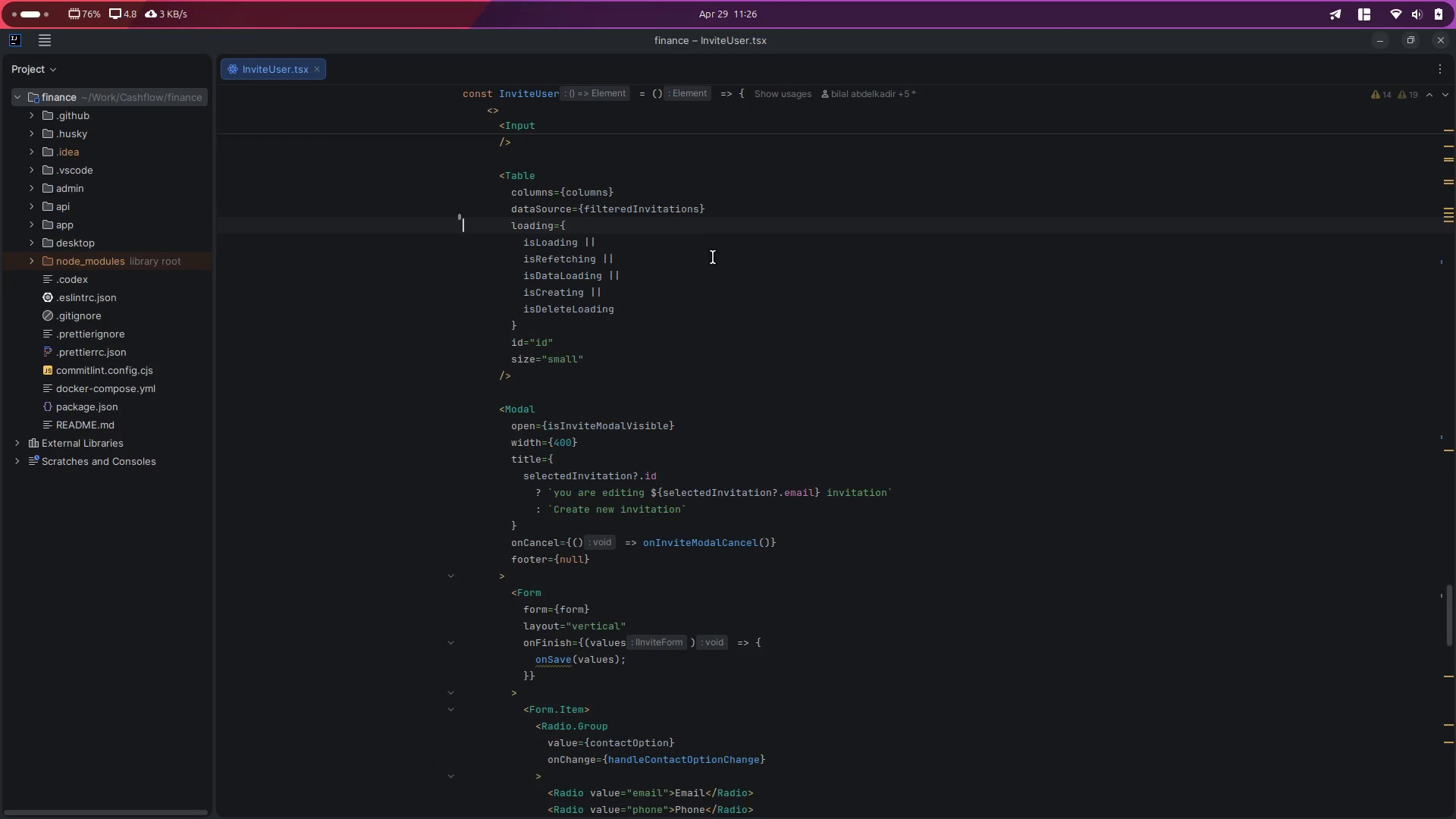 
left_click([737, 316])
 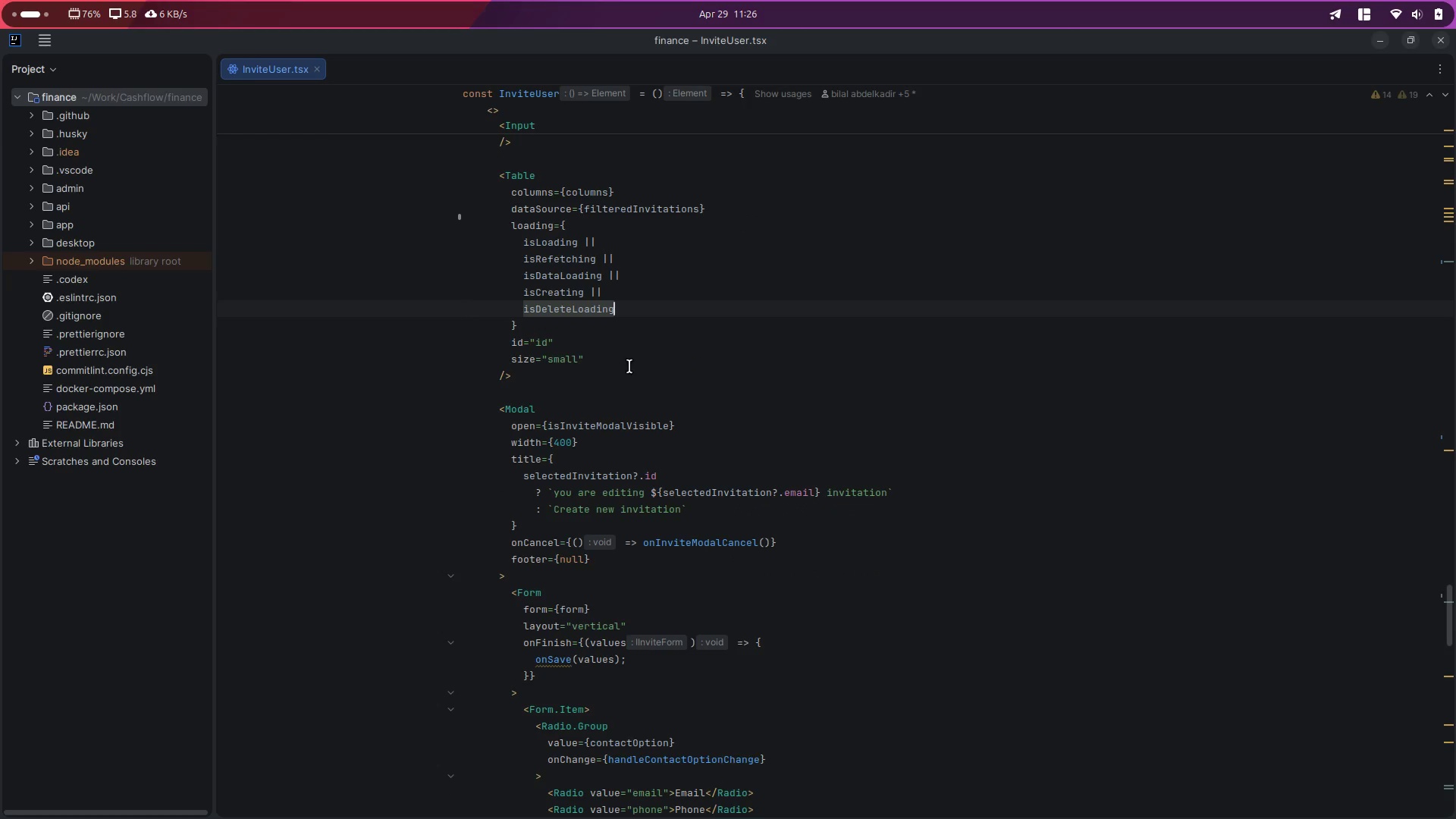 
double_click([569, 315])
 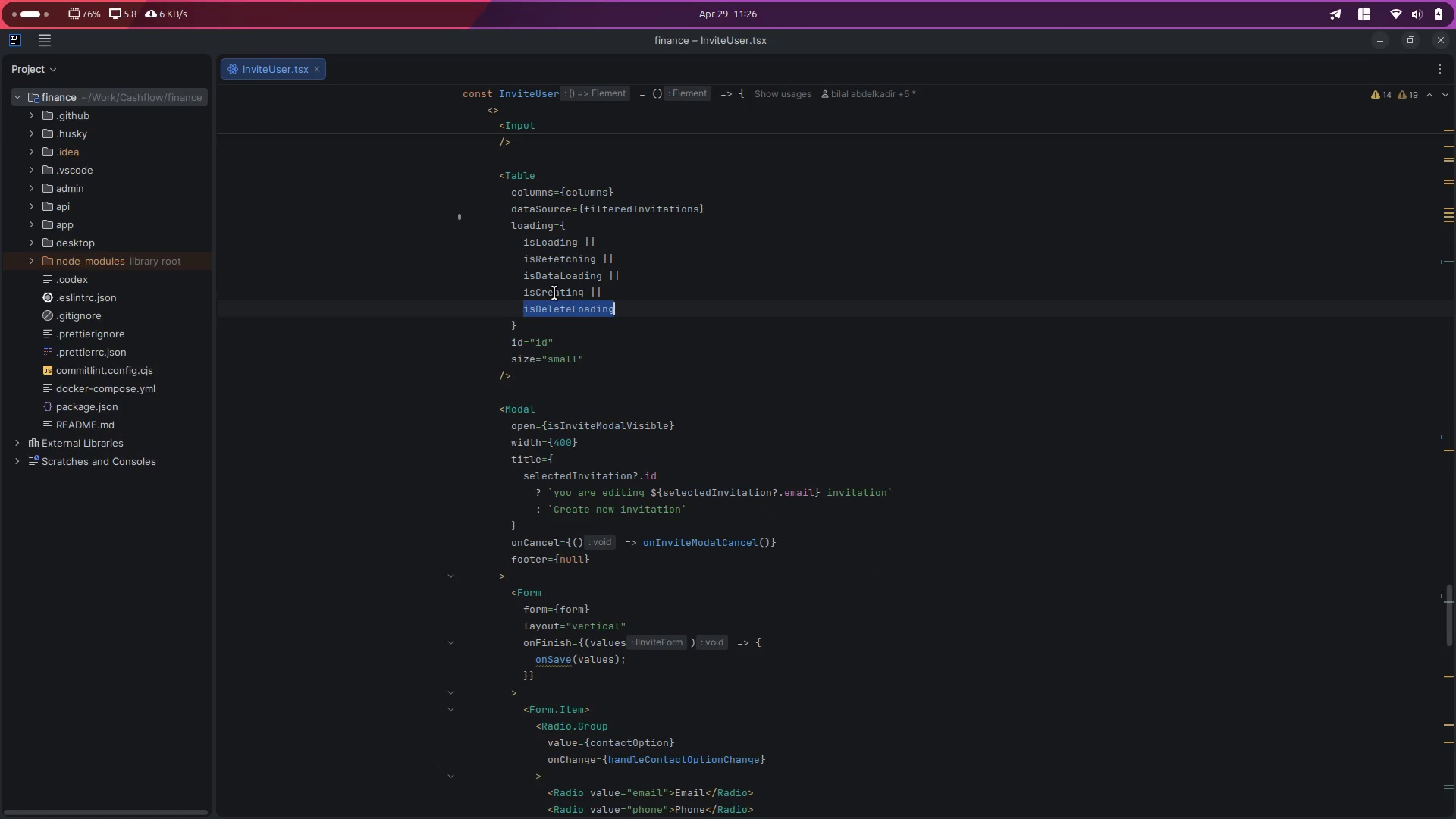 
double_click([551, 294])
 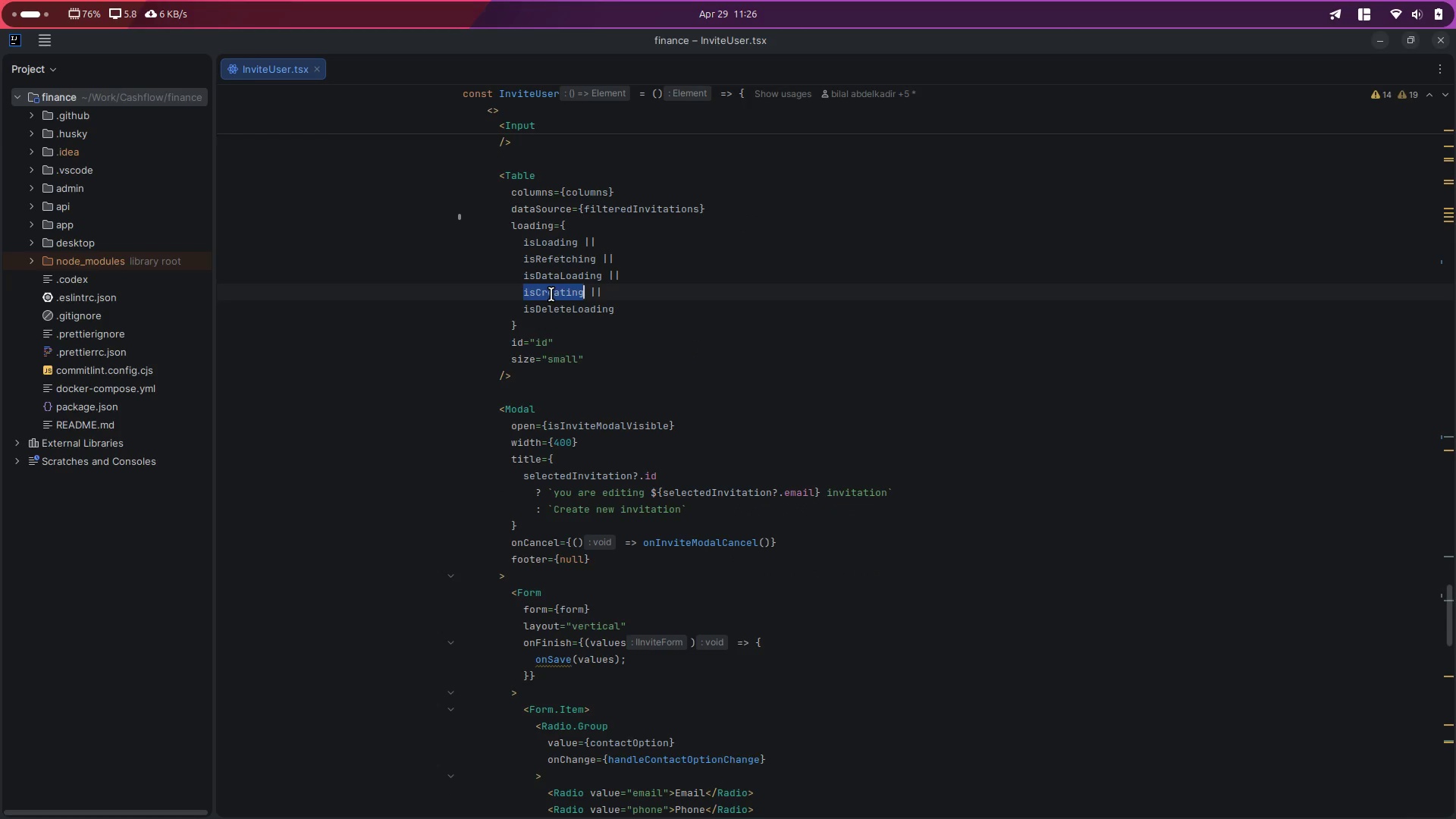 
key(Control+D)
 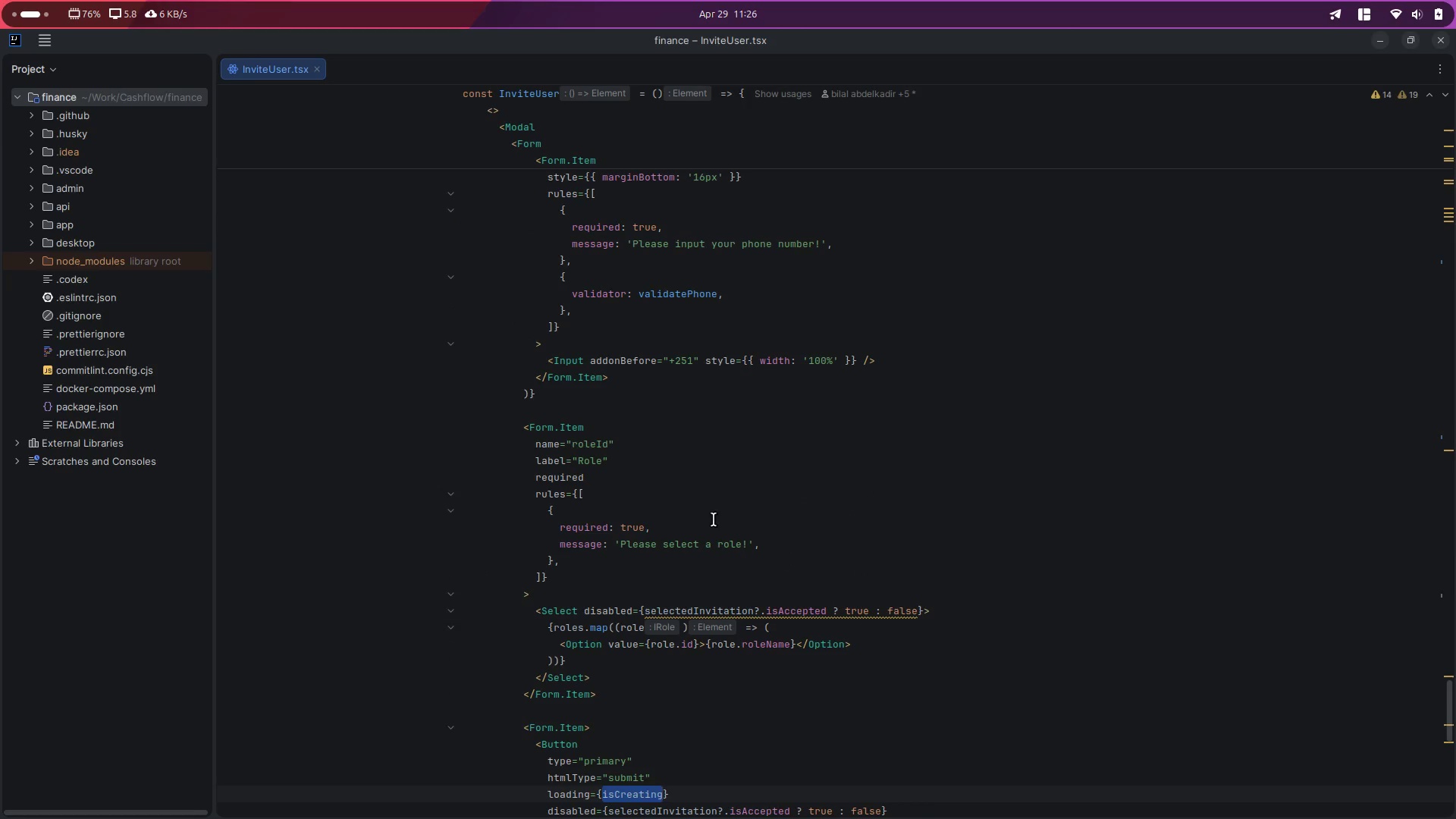 
scroll: coordinate [686, 506], scroll_direction: down, amount: 4.0
 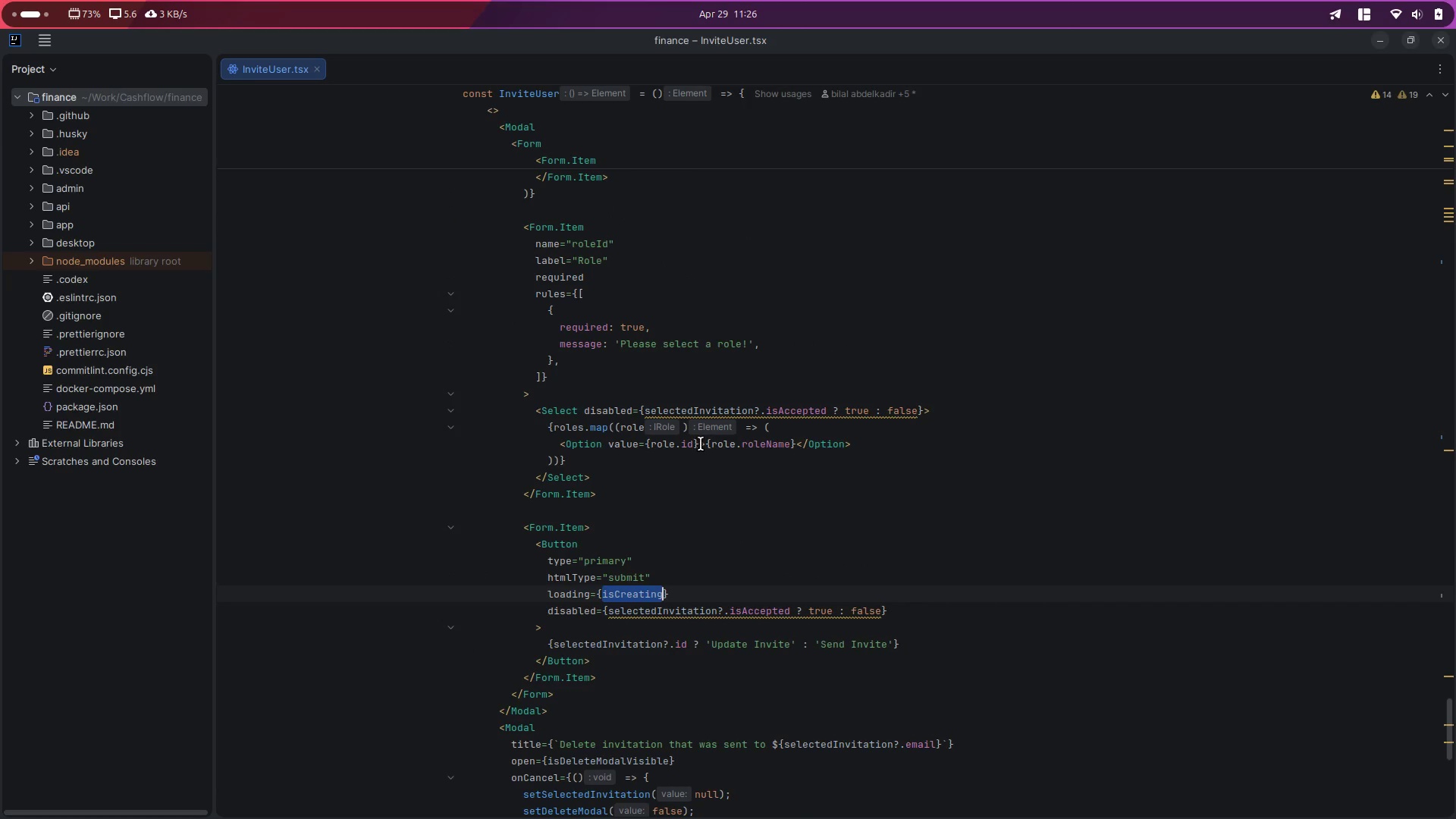 
key(Control+D)
 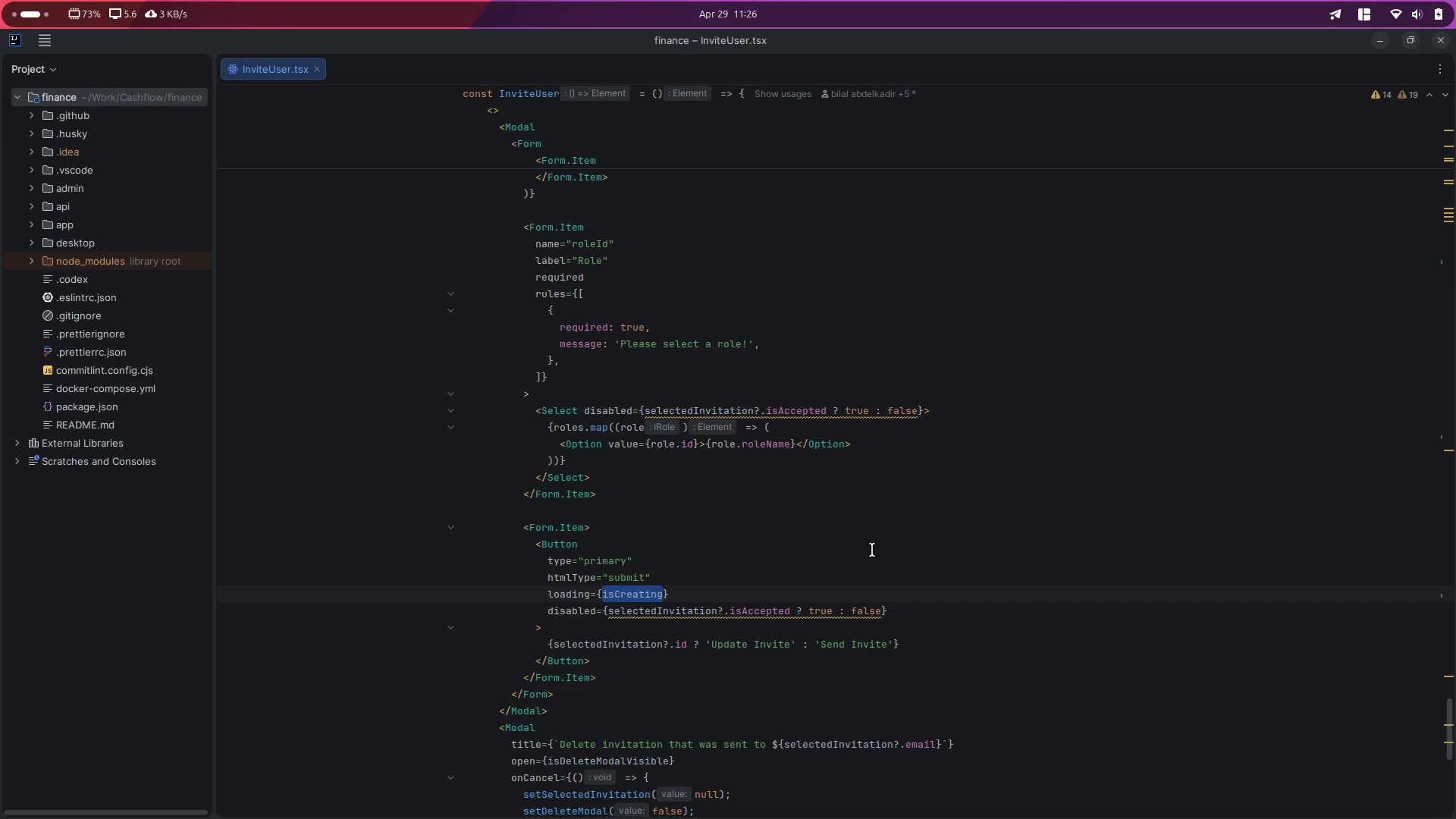 
key(Control+D)
 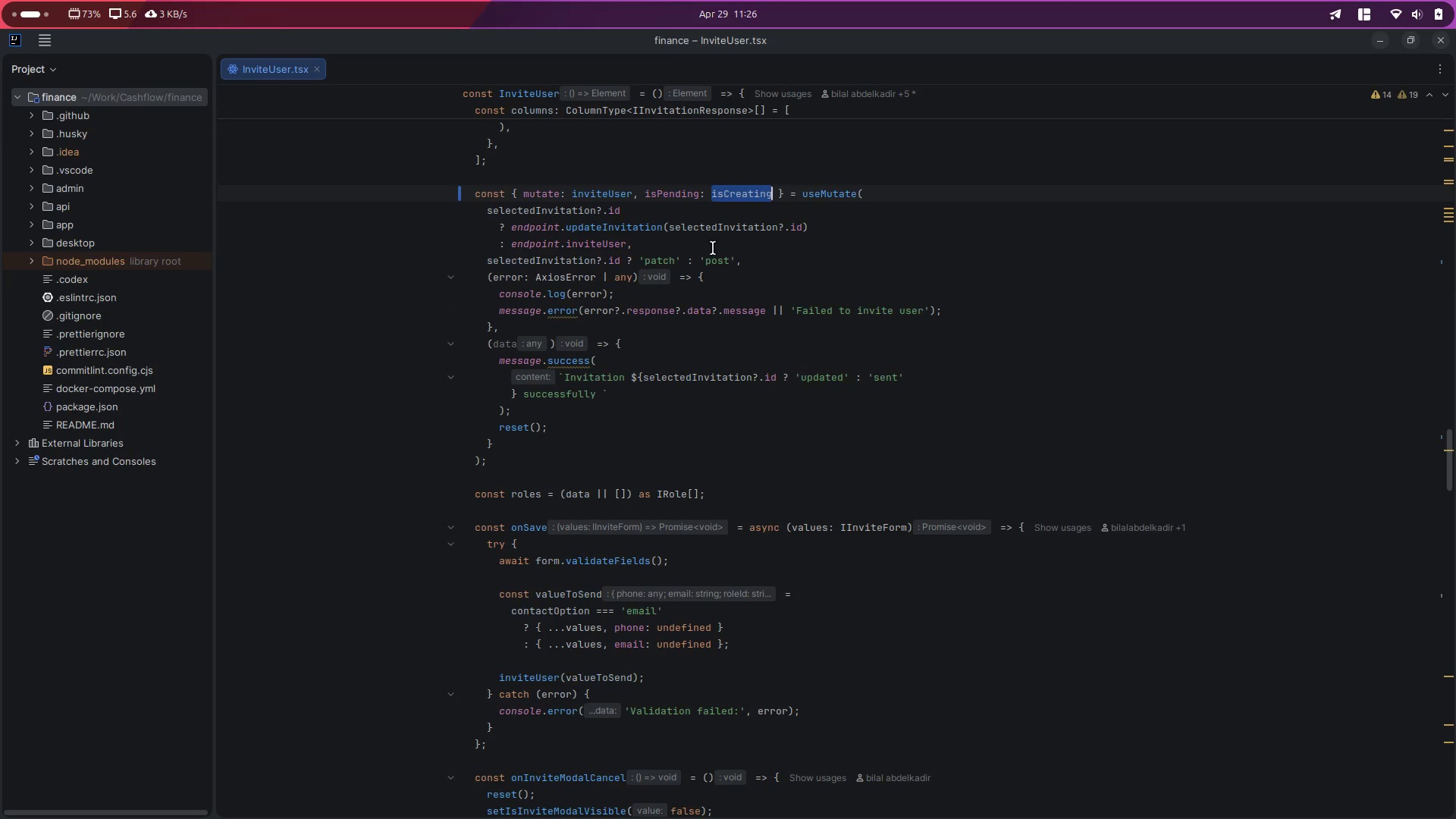 
key(Control+D)
 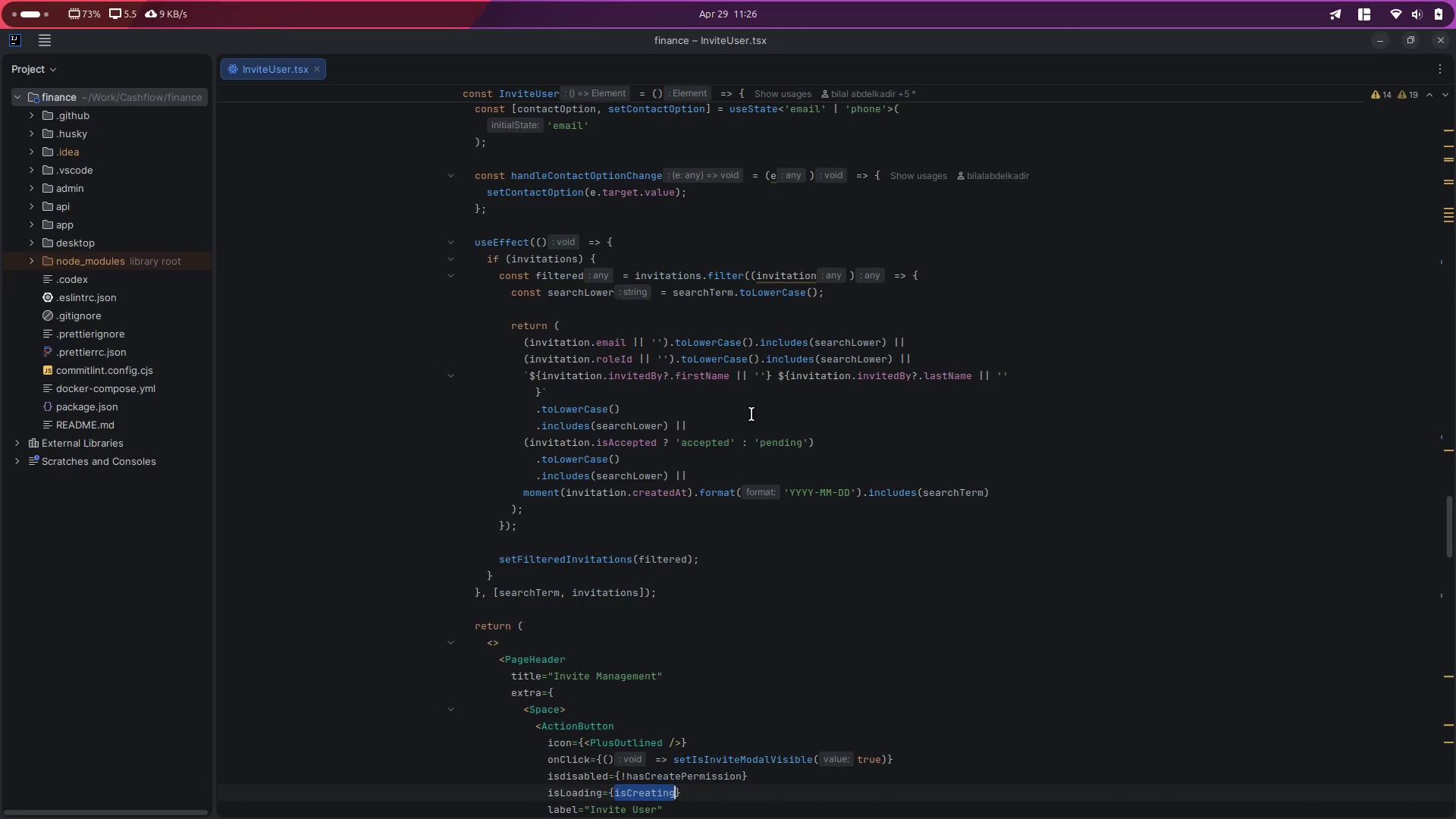 
key(Control+D)
 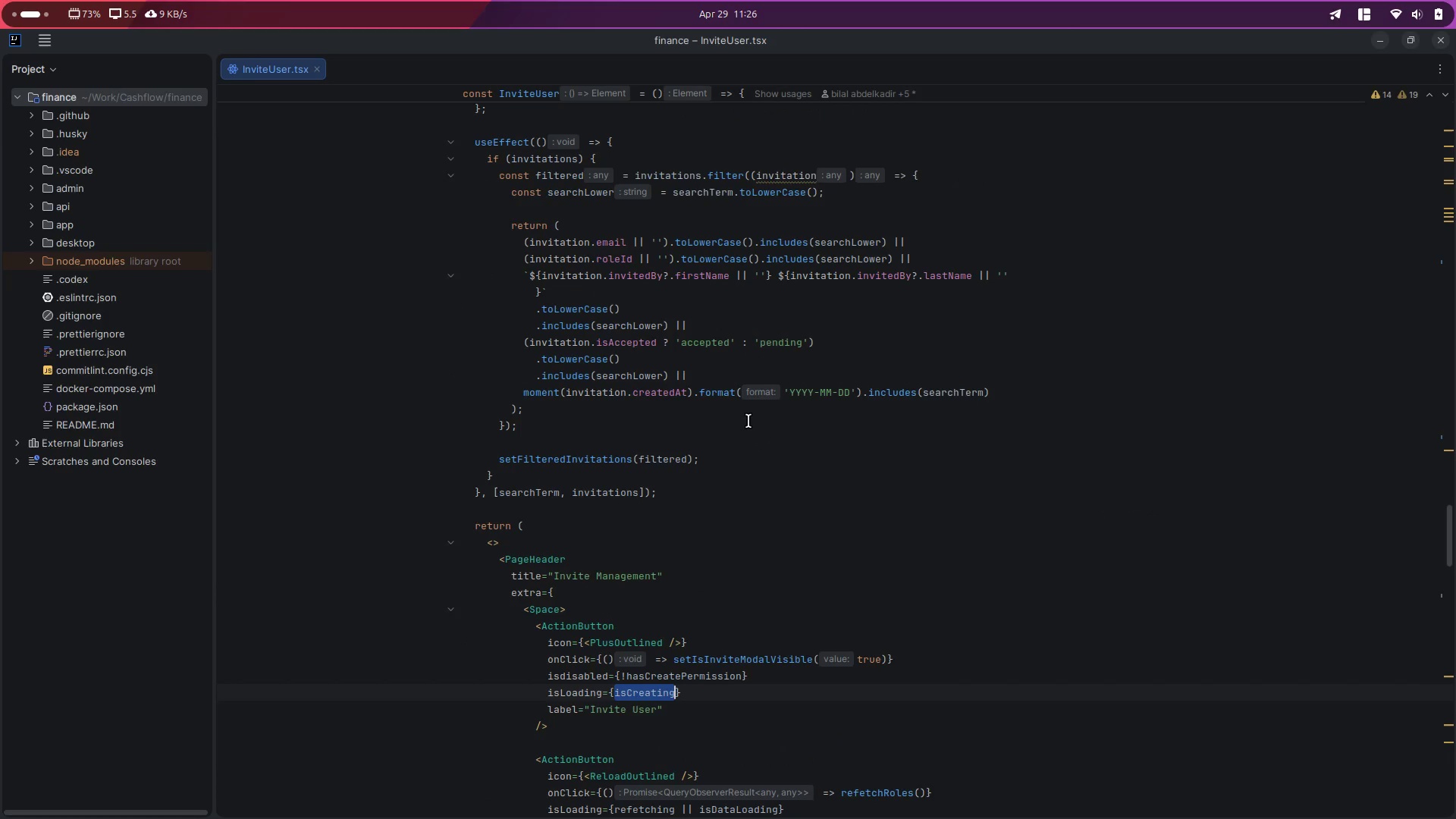 
scroll: coordinate [749, 420], scroll_direction: down, amount: 2.0
 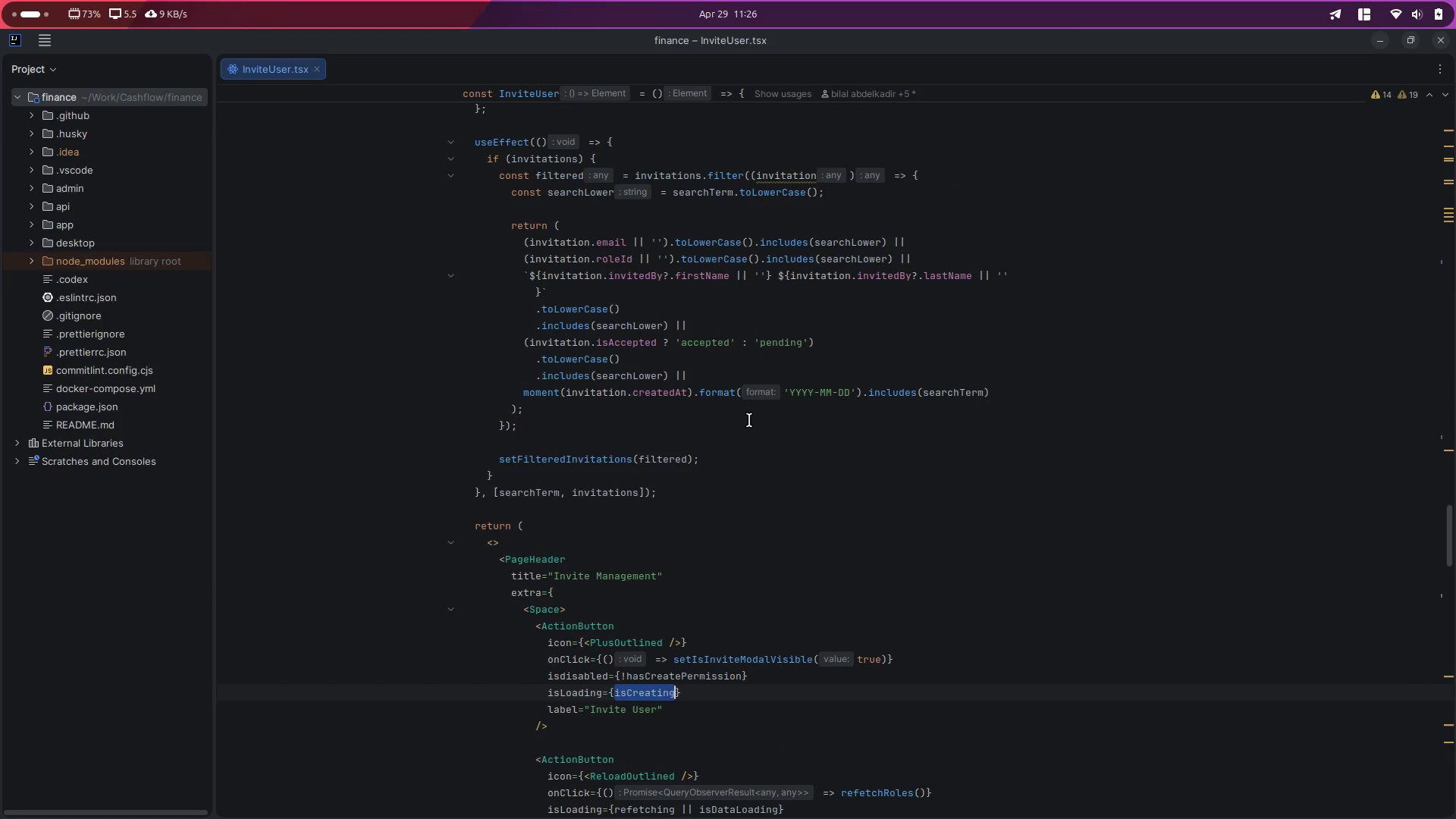 
key(Control+D)
 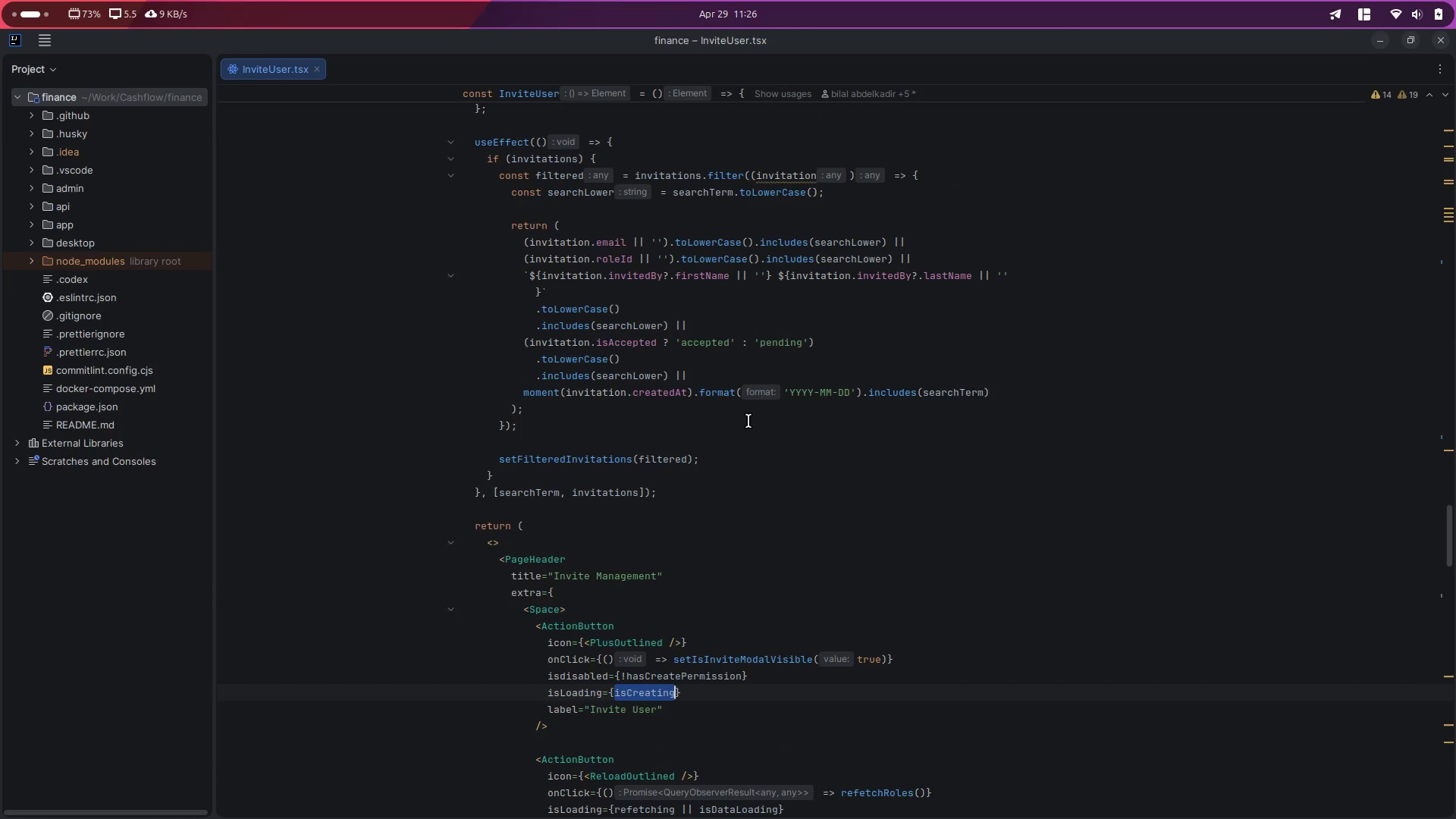 
key(Control+D)
 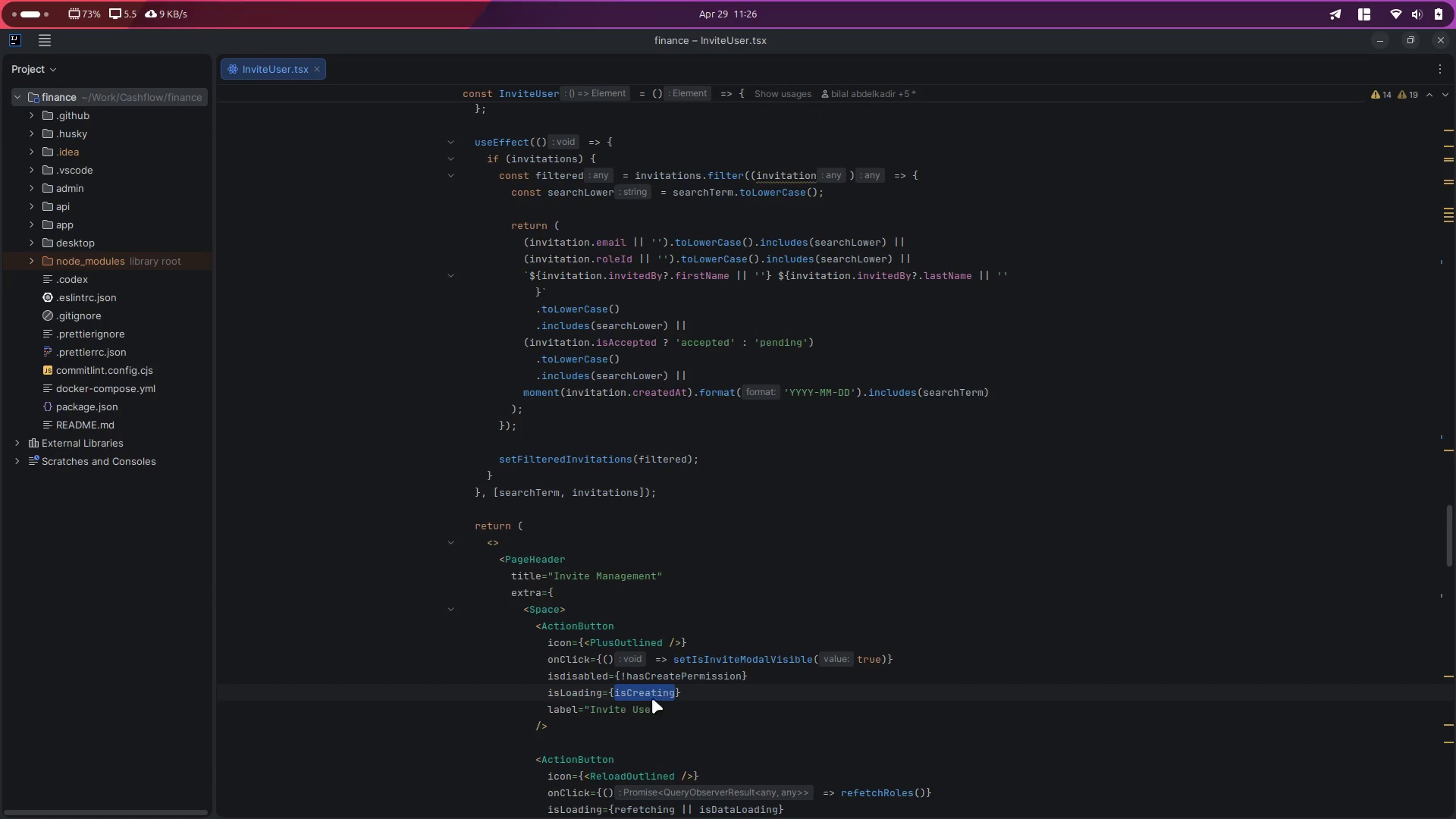 
left_click([644, 688])
 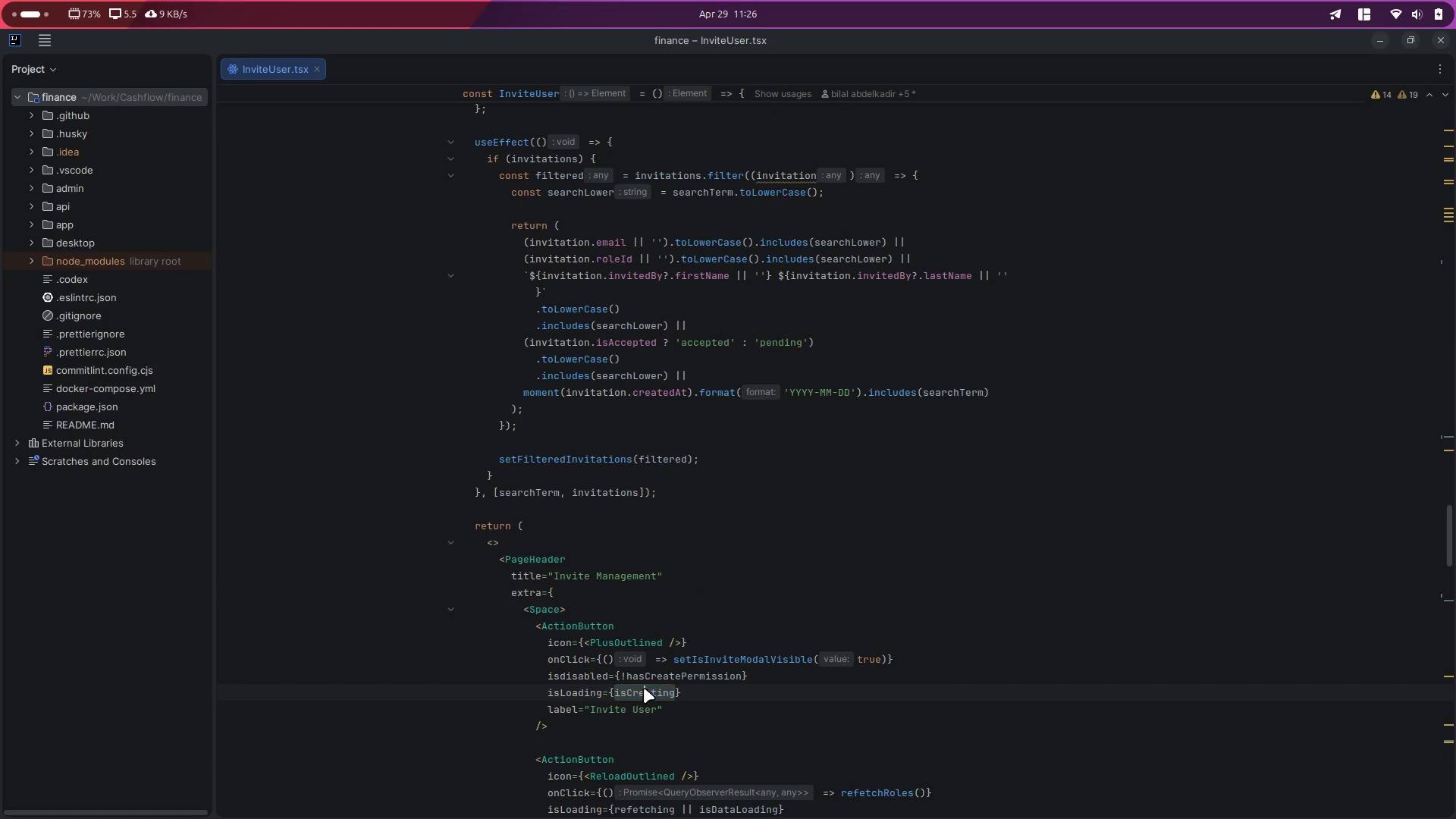 
left_click([644, 688])
 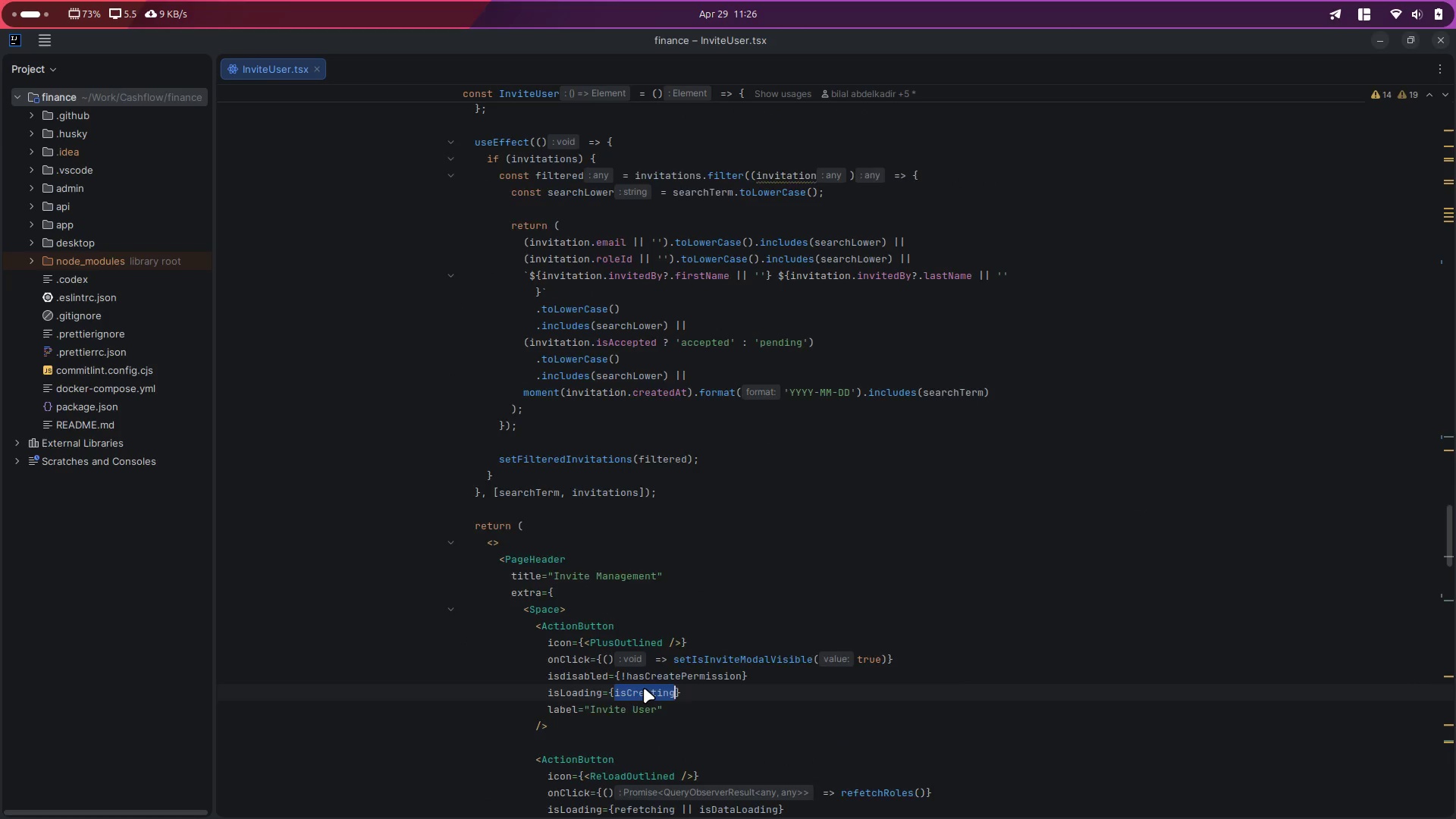 
key(Control+D)
 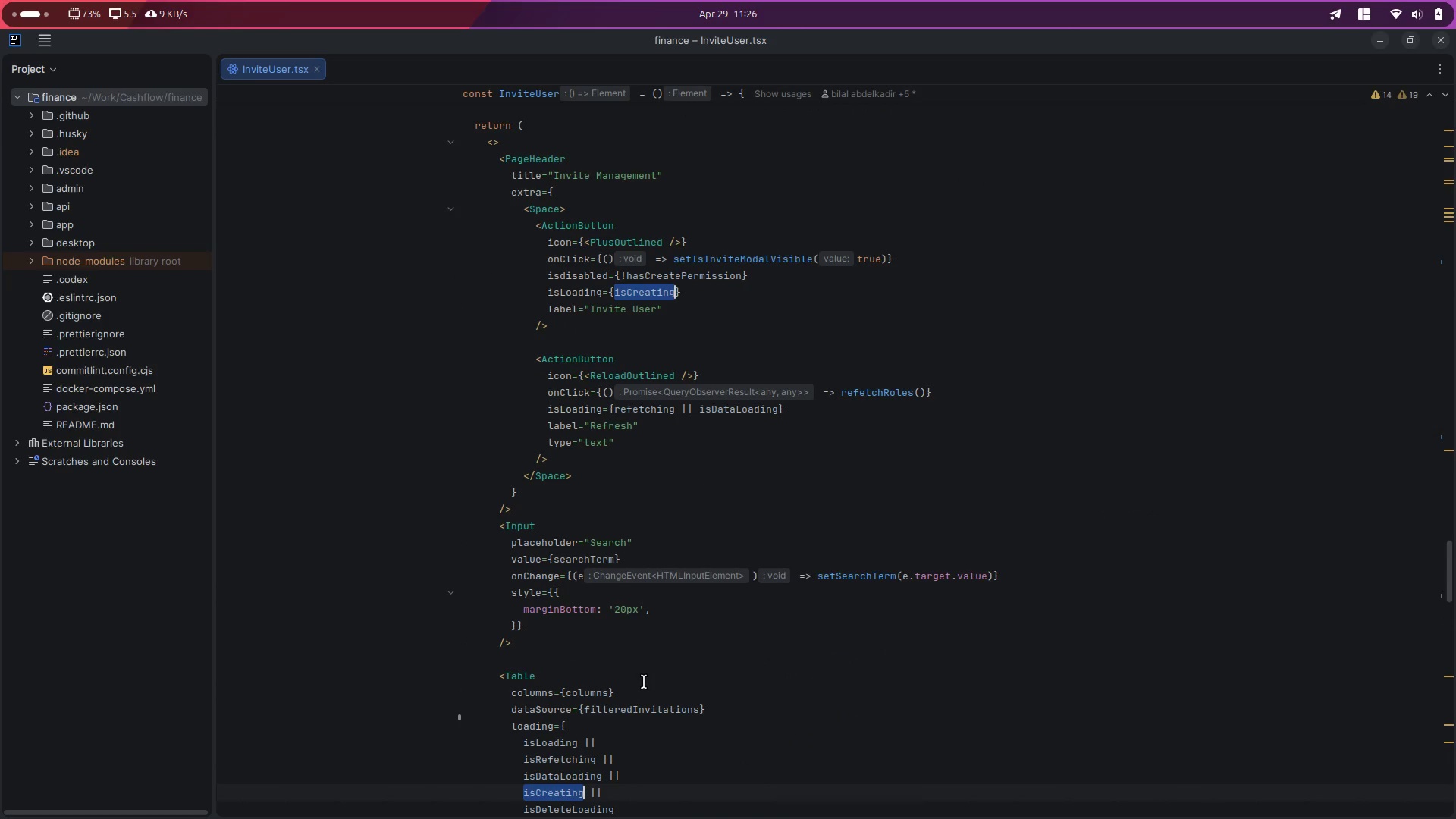 
scroll: coordinate [644, 680], scroll_direction: down, amount: 5.0
 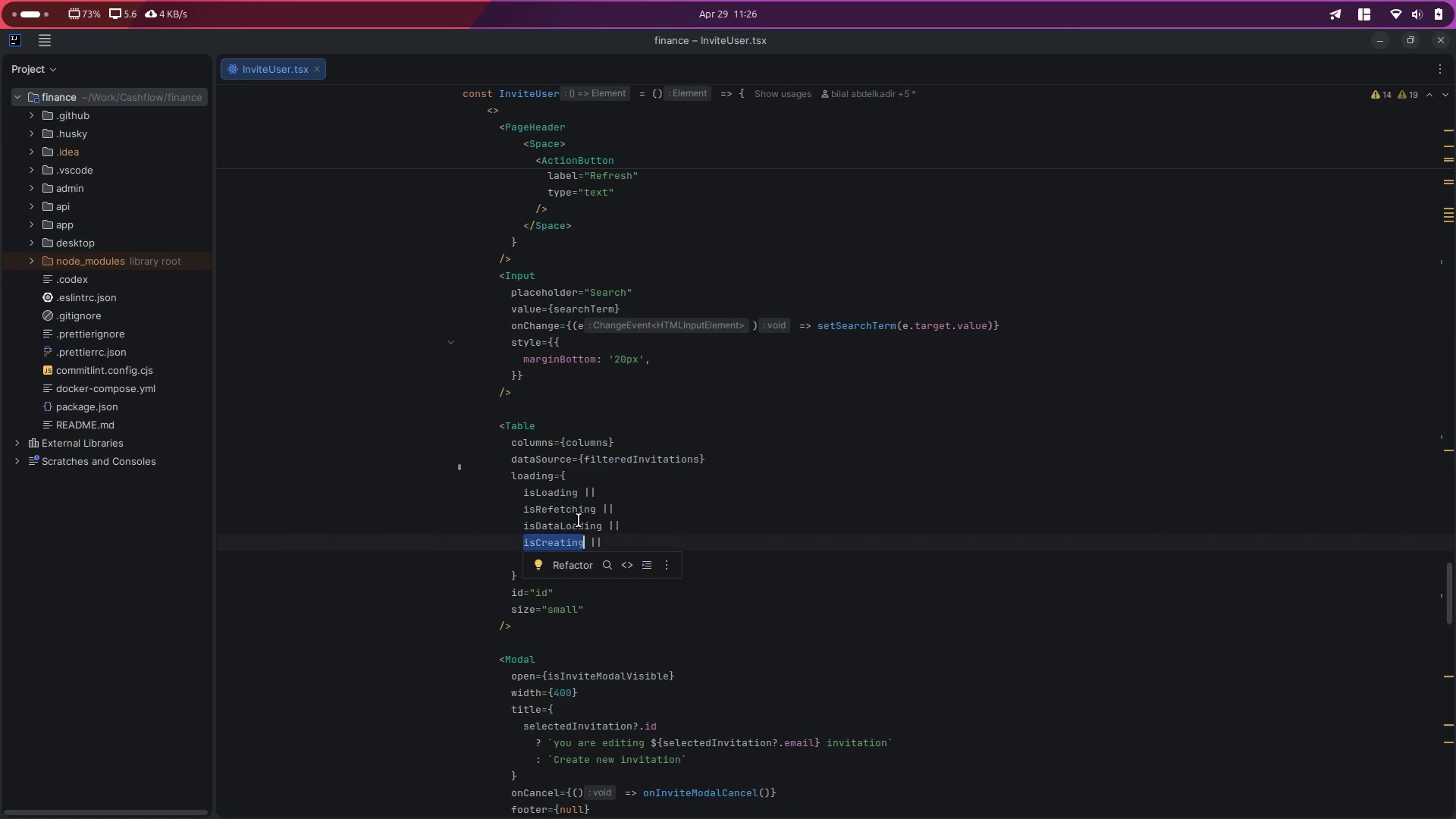 
left_click([826, 540])
 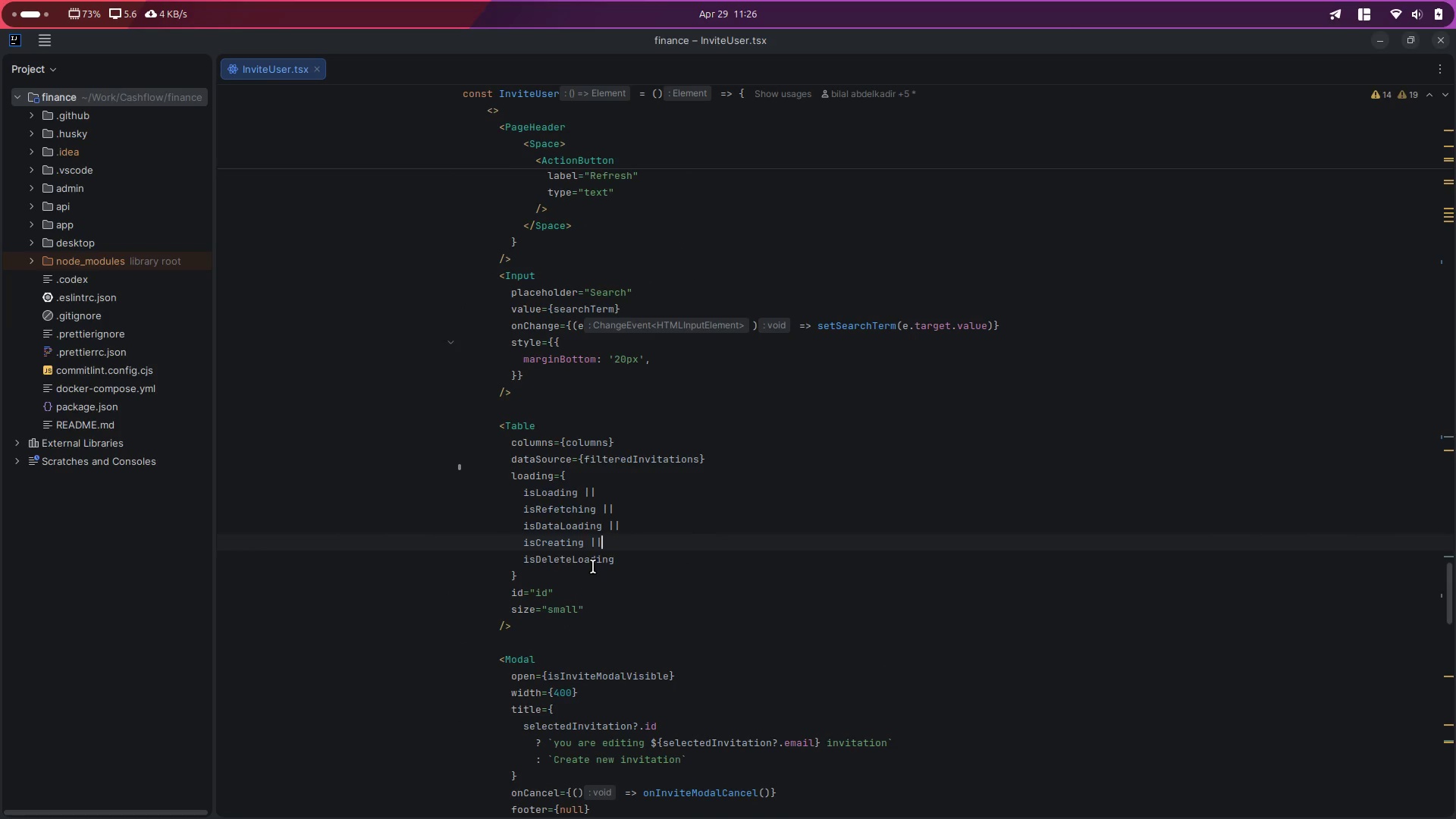 
double_click([593, 566])
 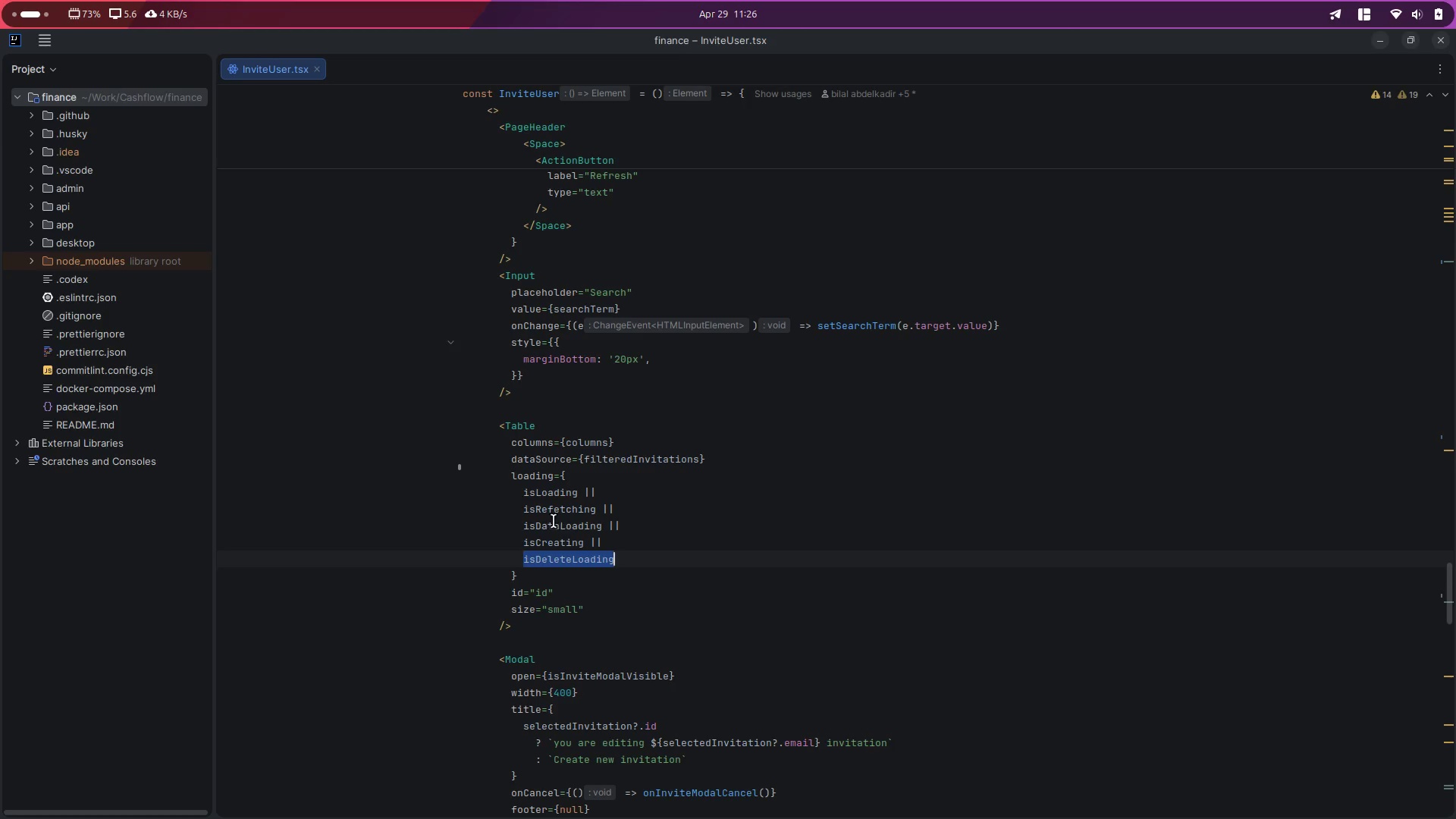 
double_click([554, 521])
 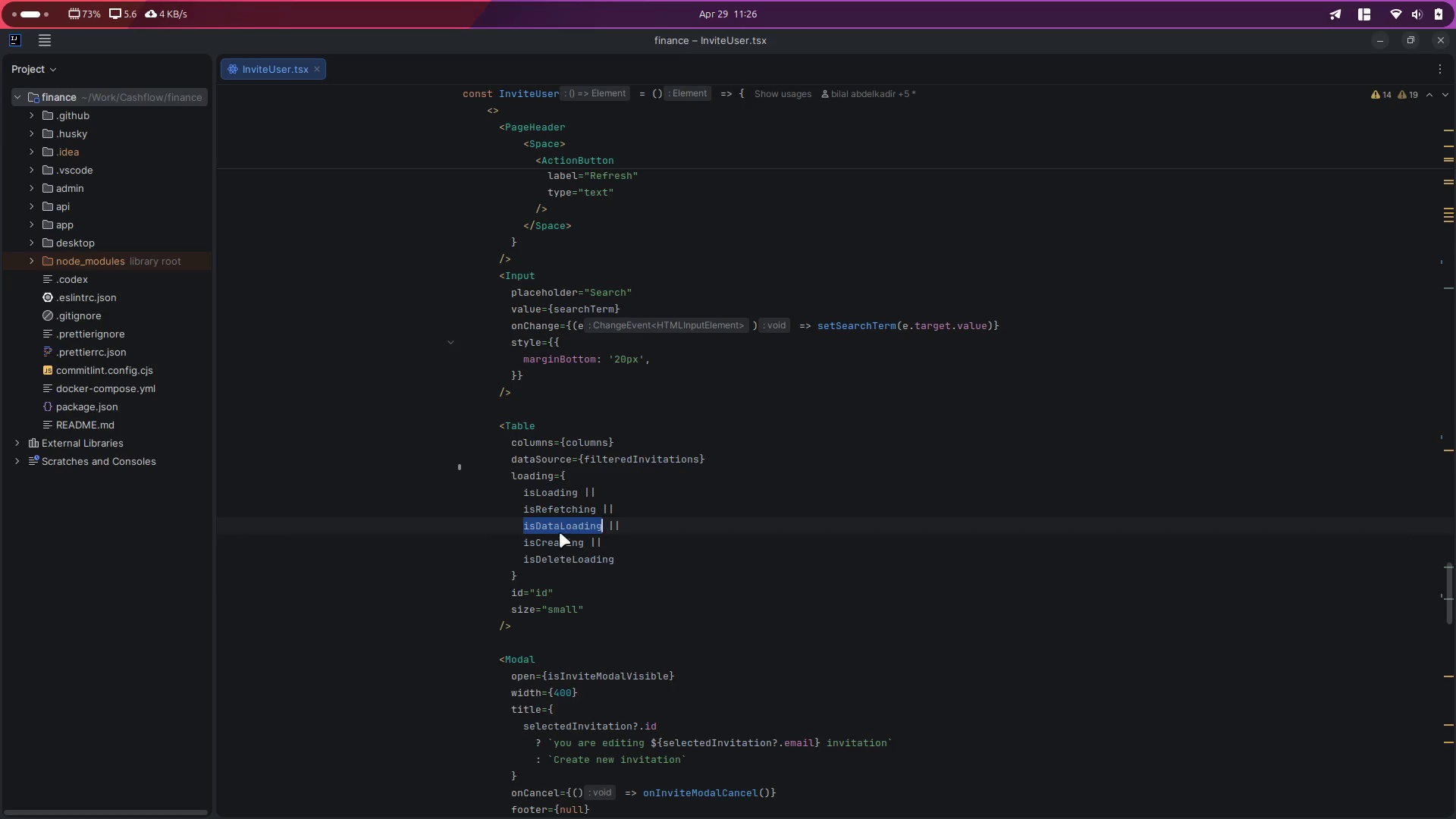 
key(Control+D)
 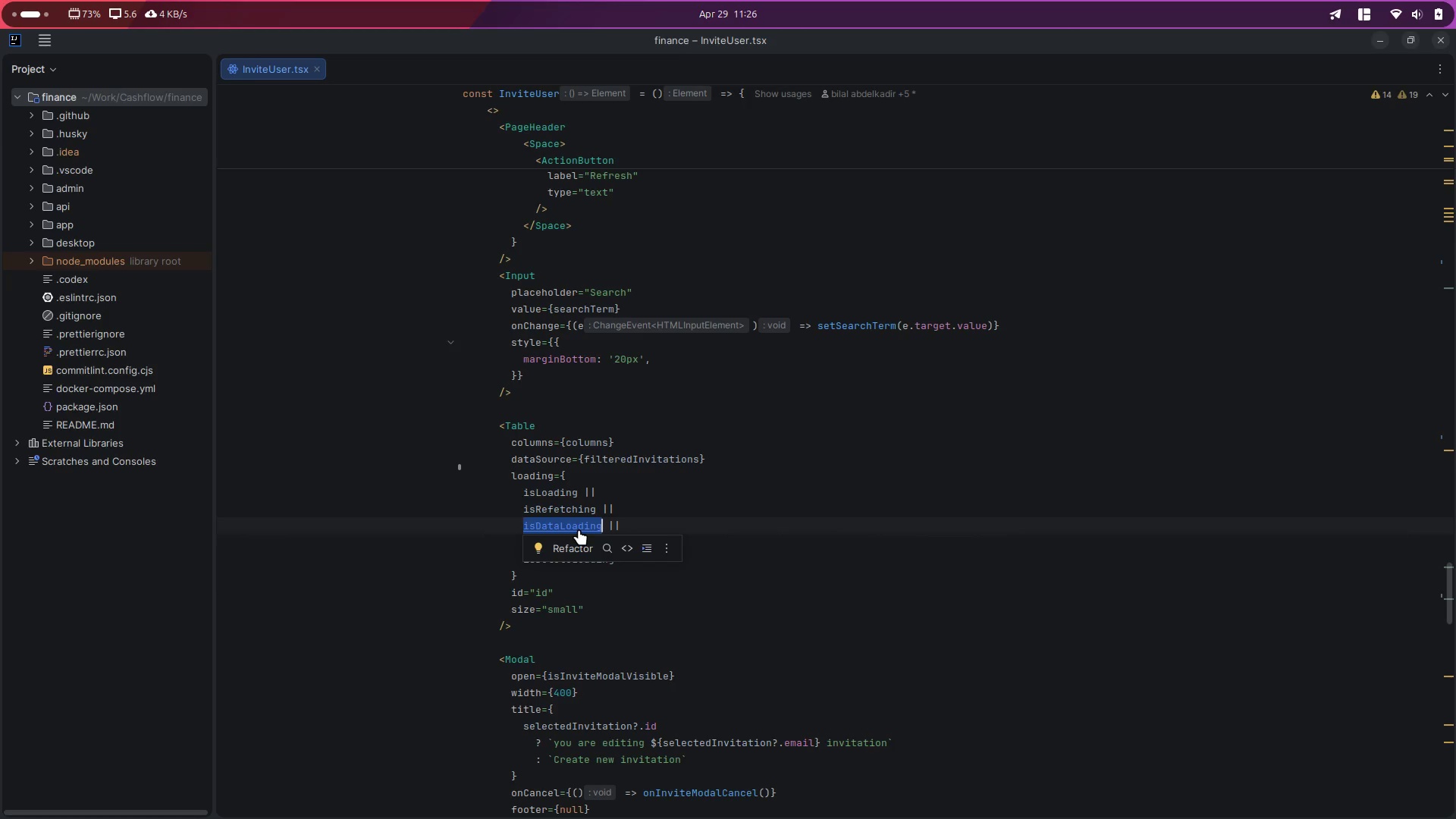 
key(Control+D)
 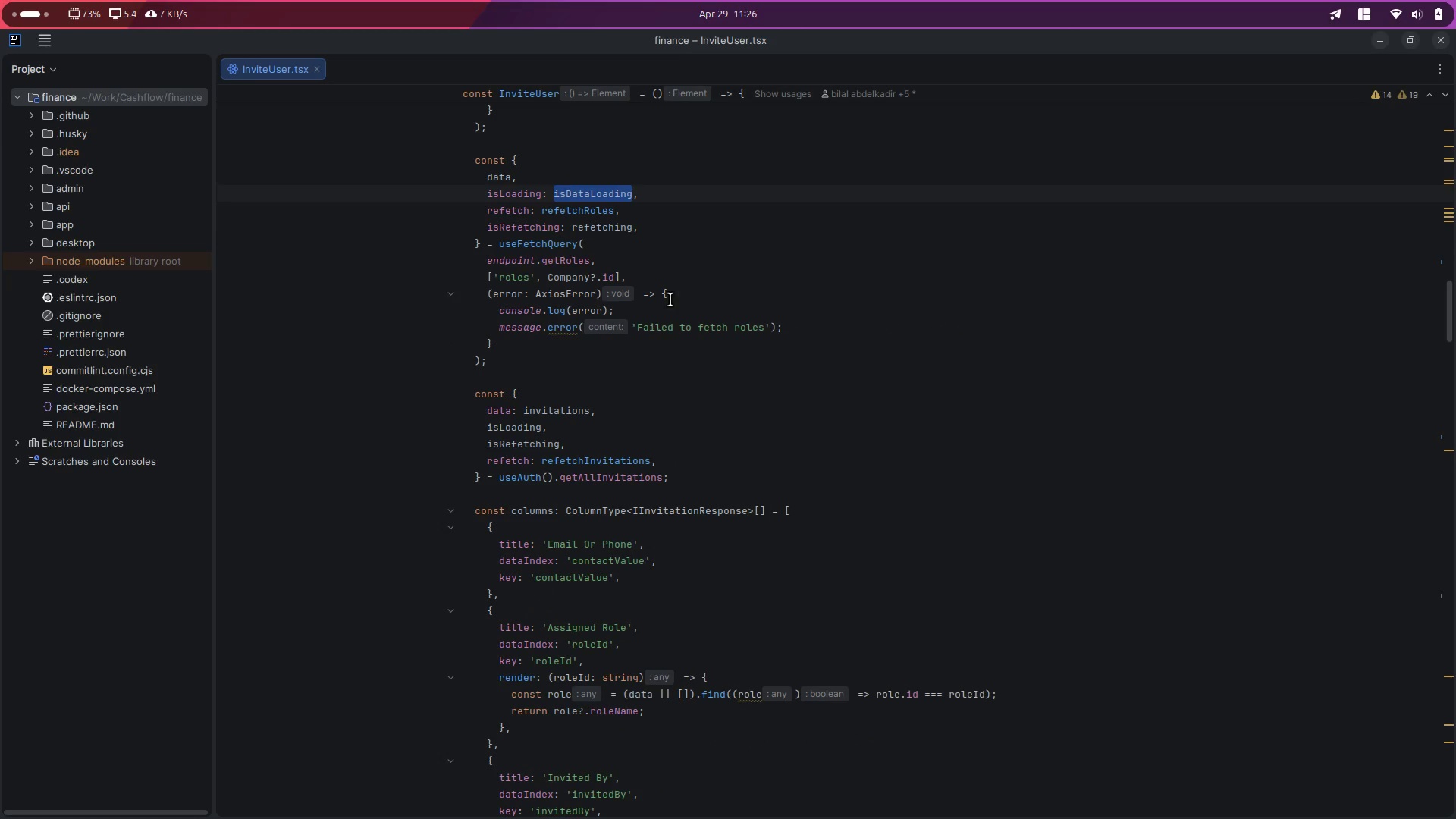 
wait(5.88)
 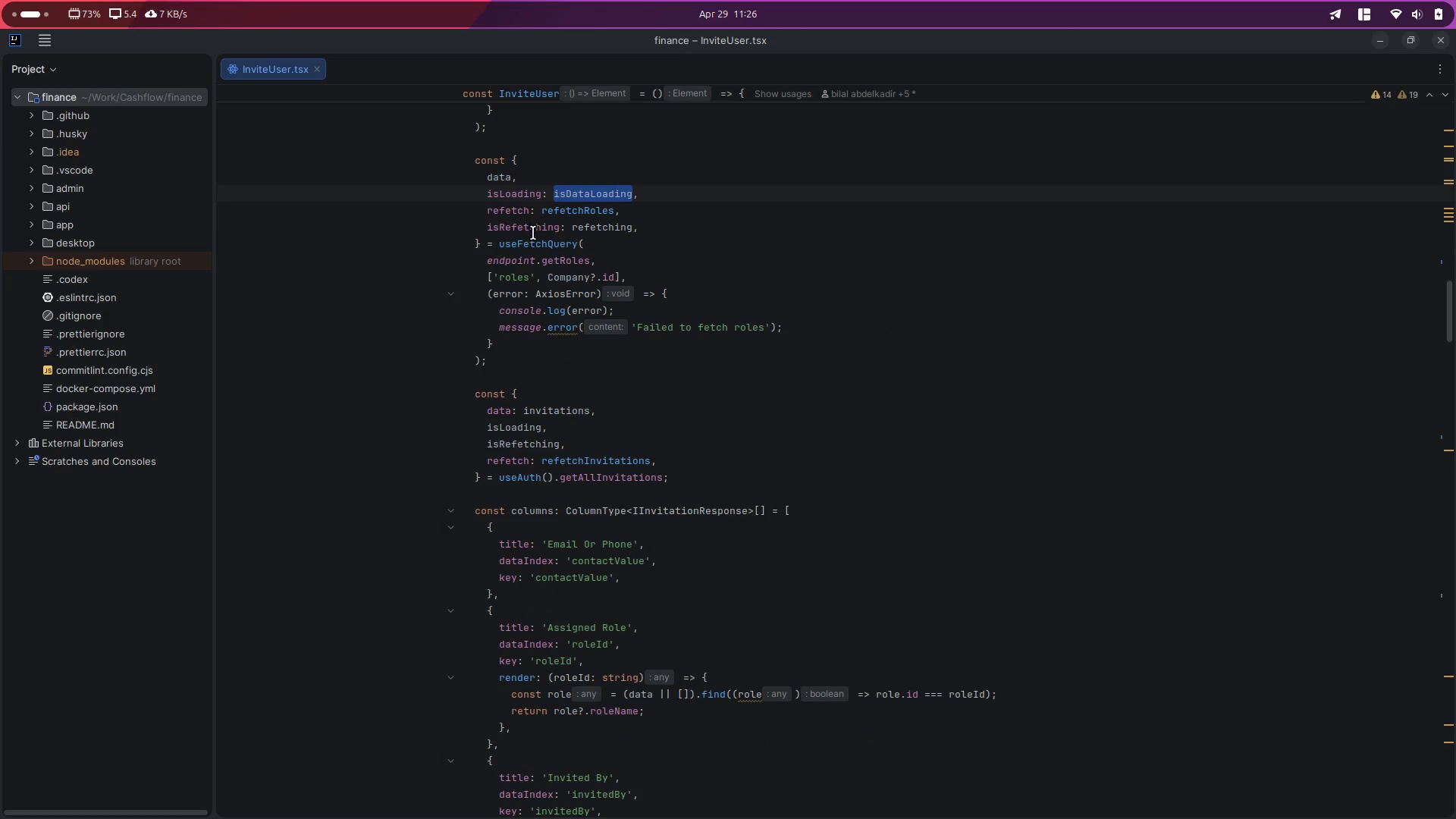 
key(Control+D)
 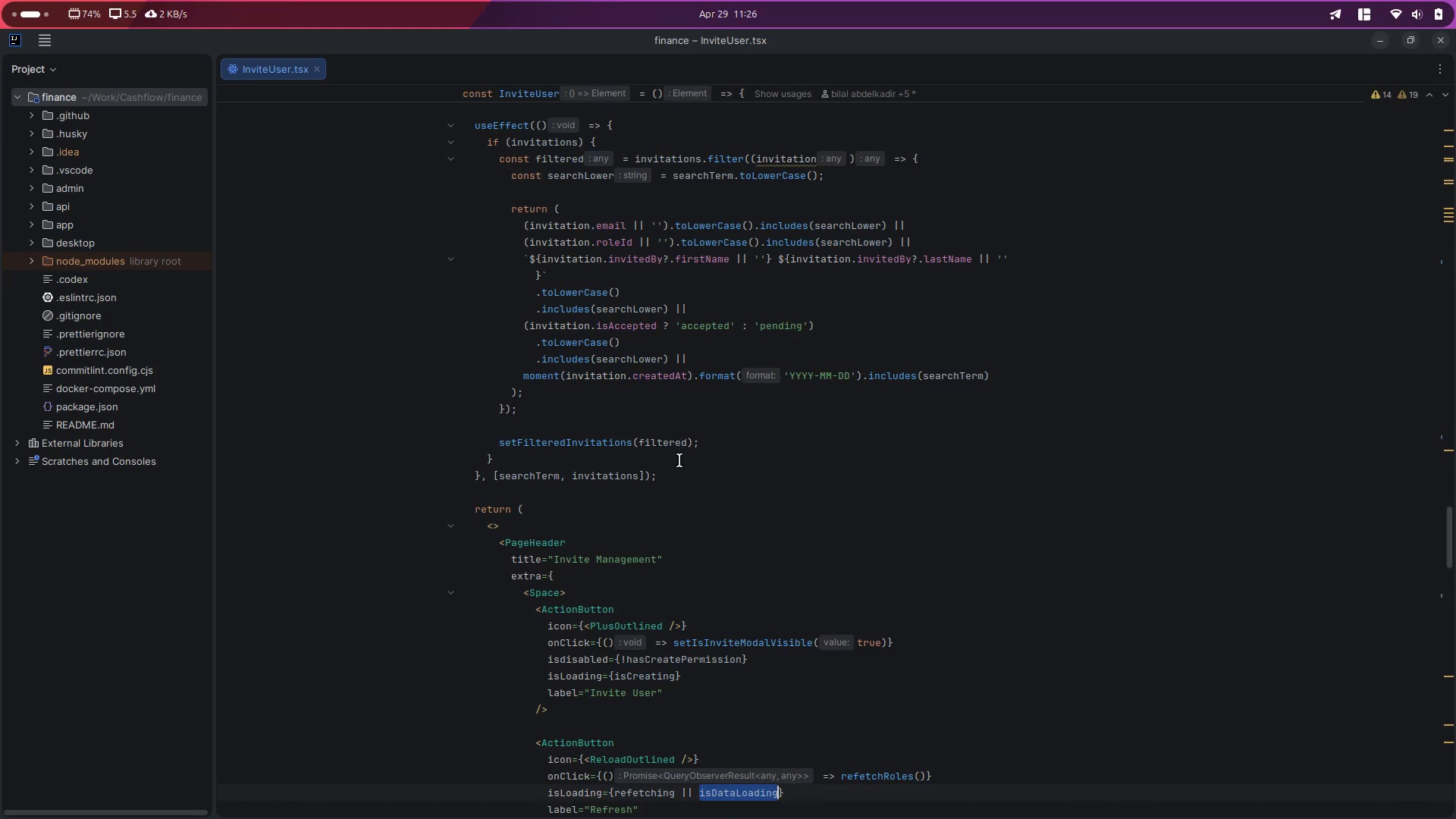 
scroll: coordinate [679, 474], scroll_direction: down, amount: 6.0
 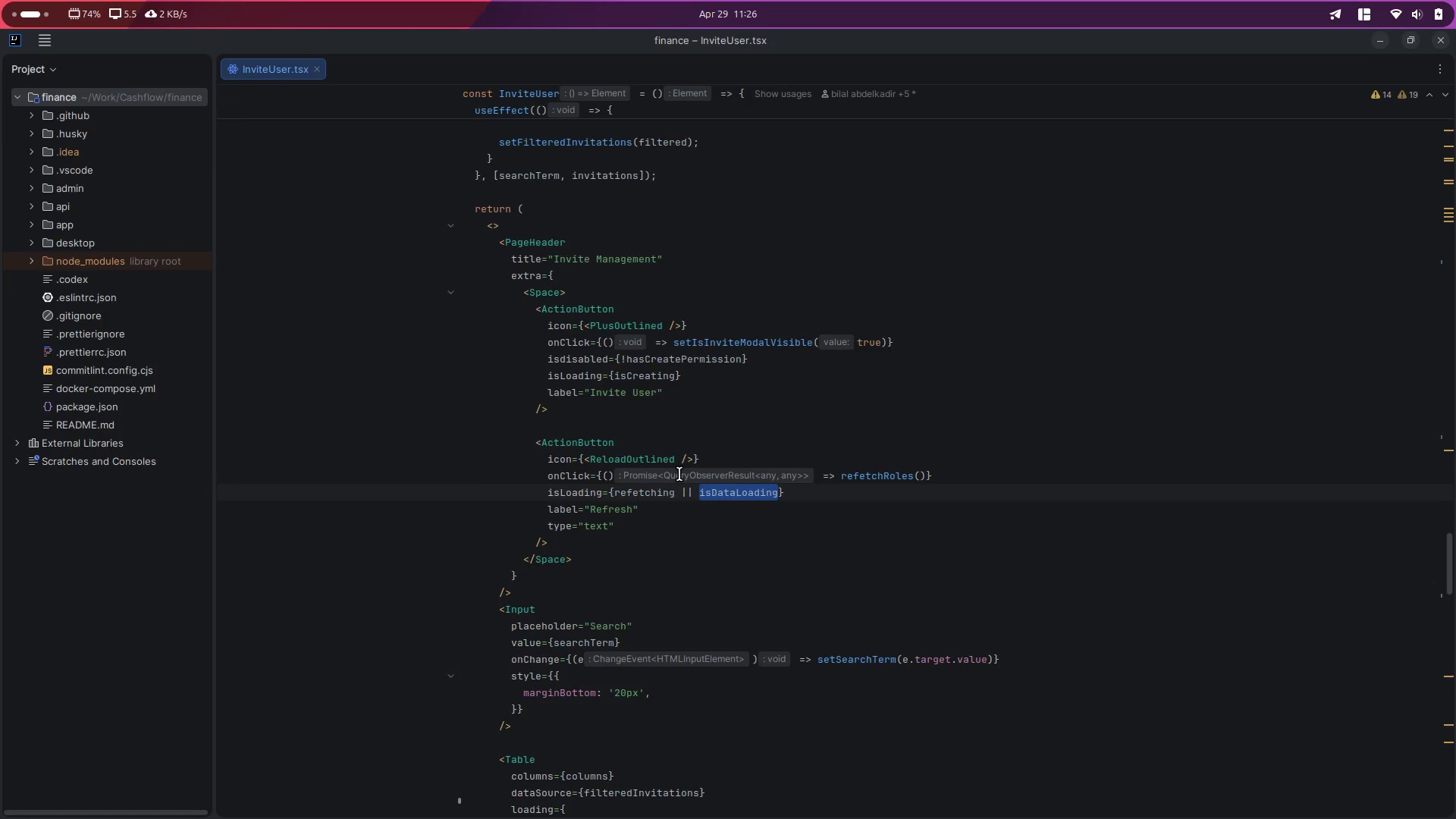 
key(Control+D)
 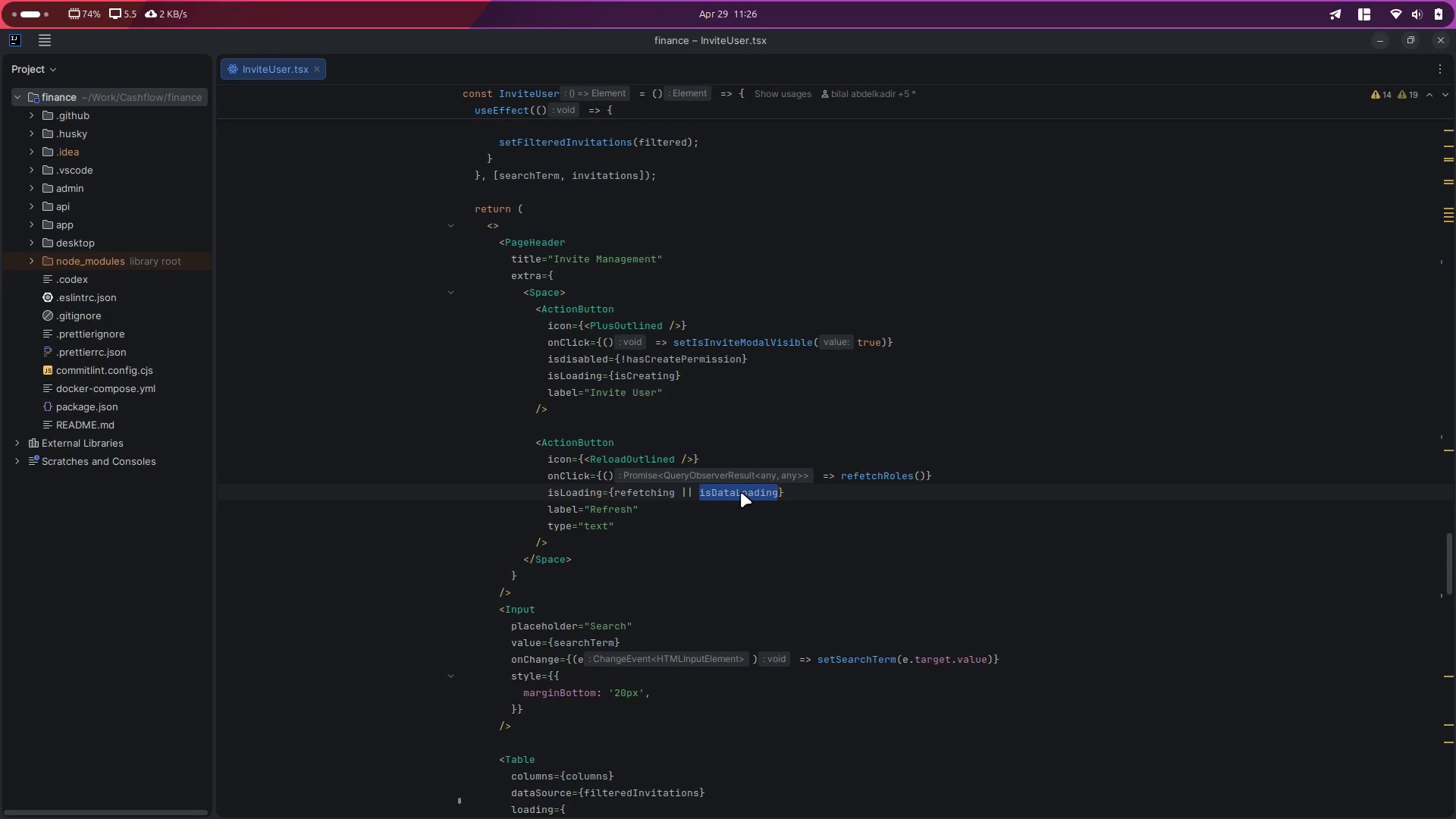 
double_click([741, 492])
 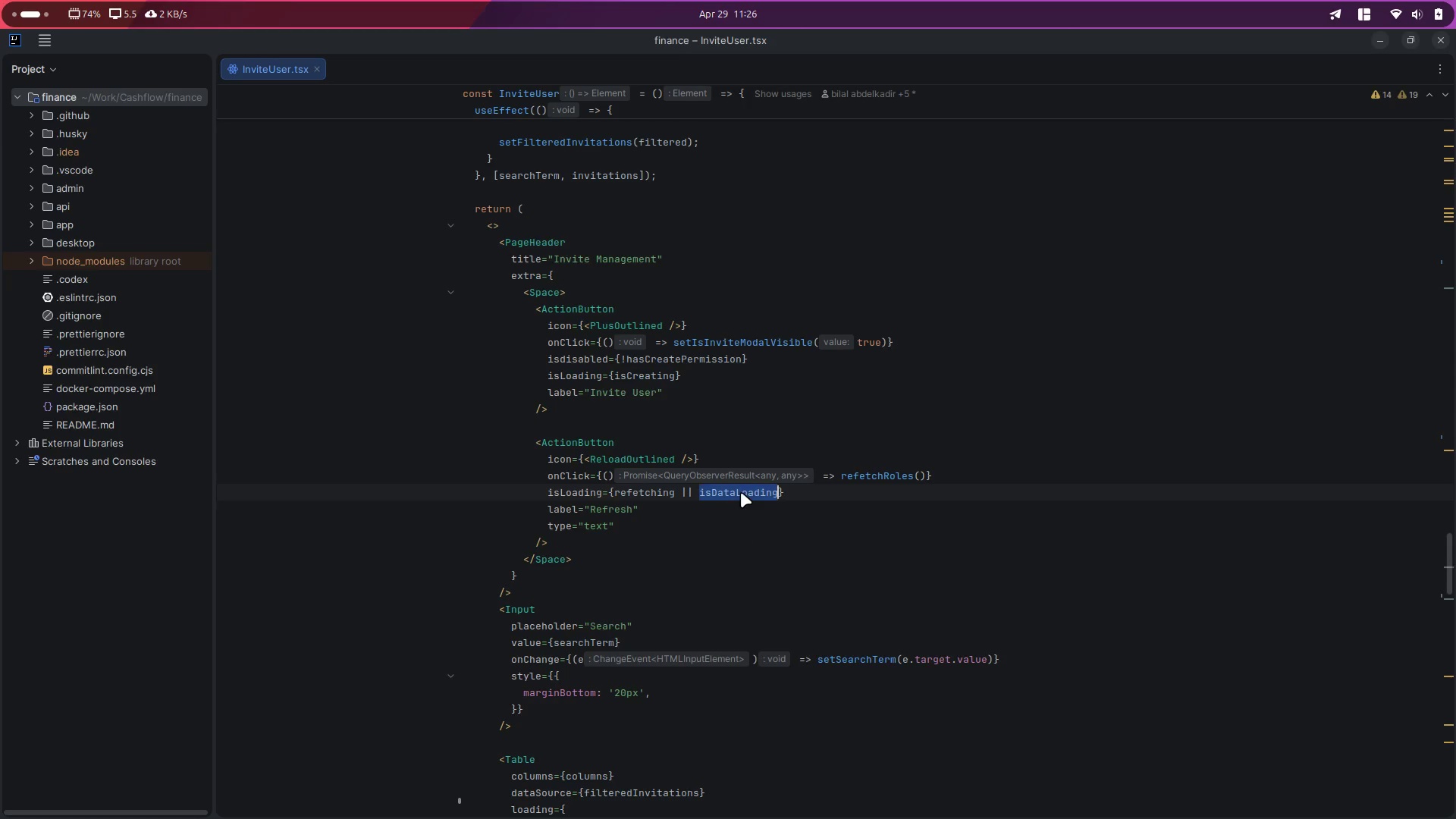 
key(Control+ControlLeft)
 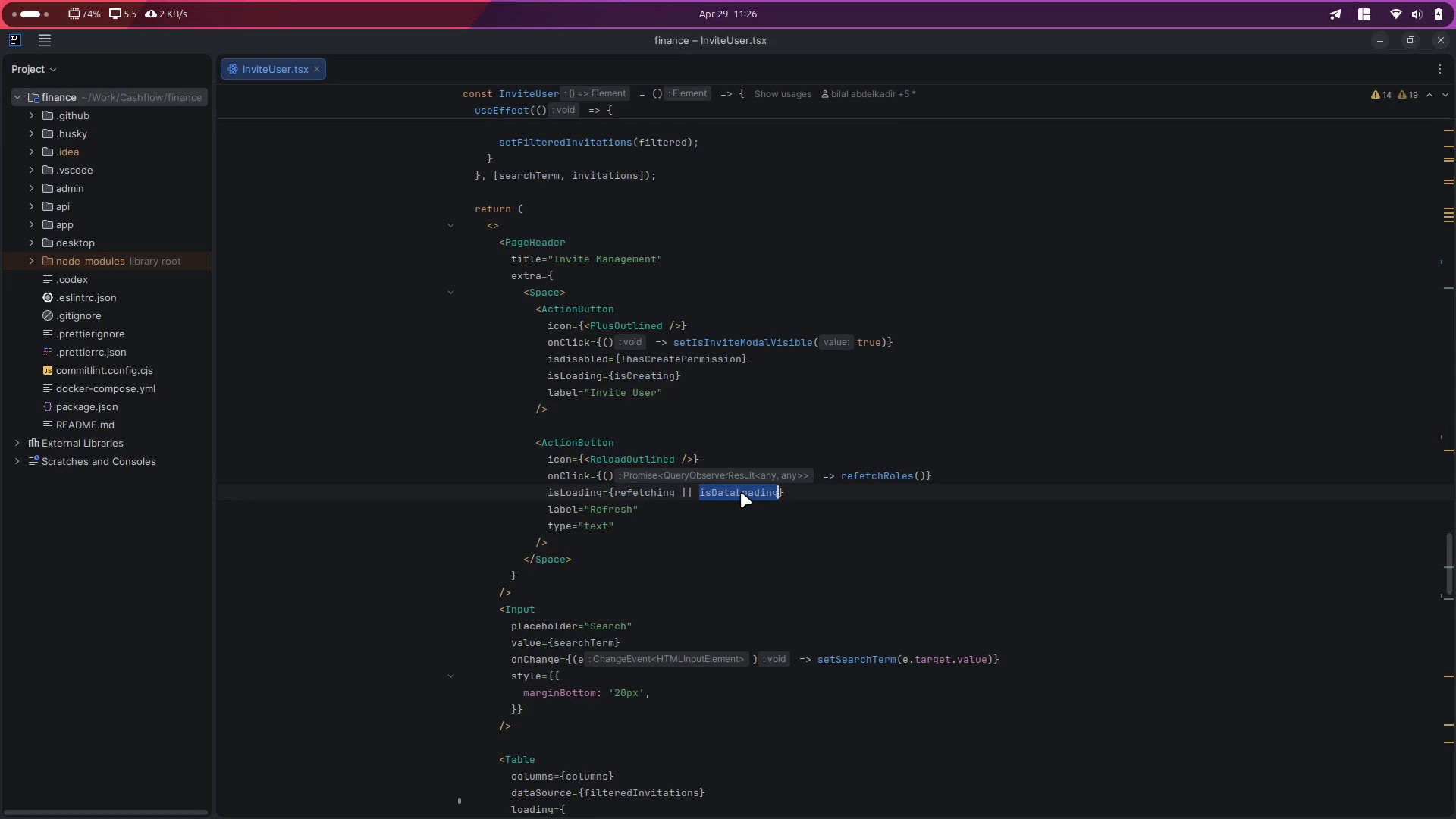 
key(Control+D)
 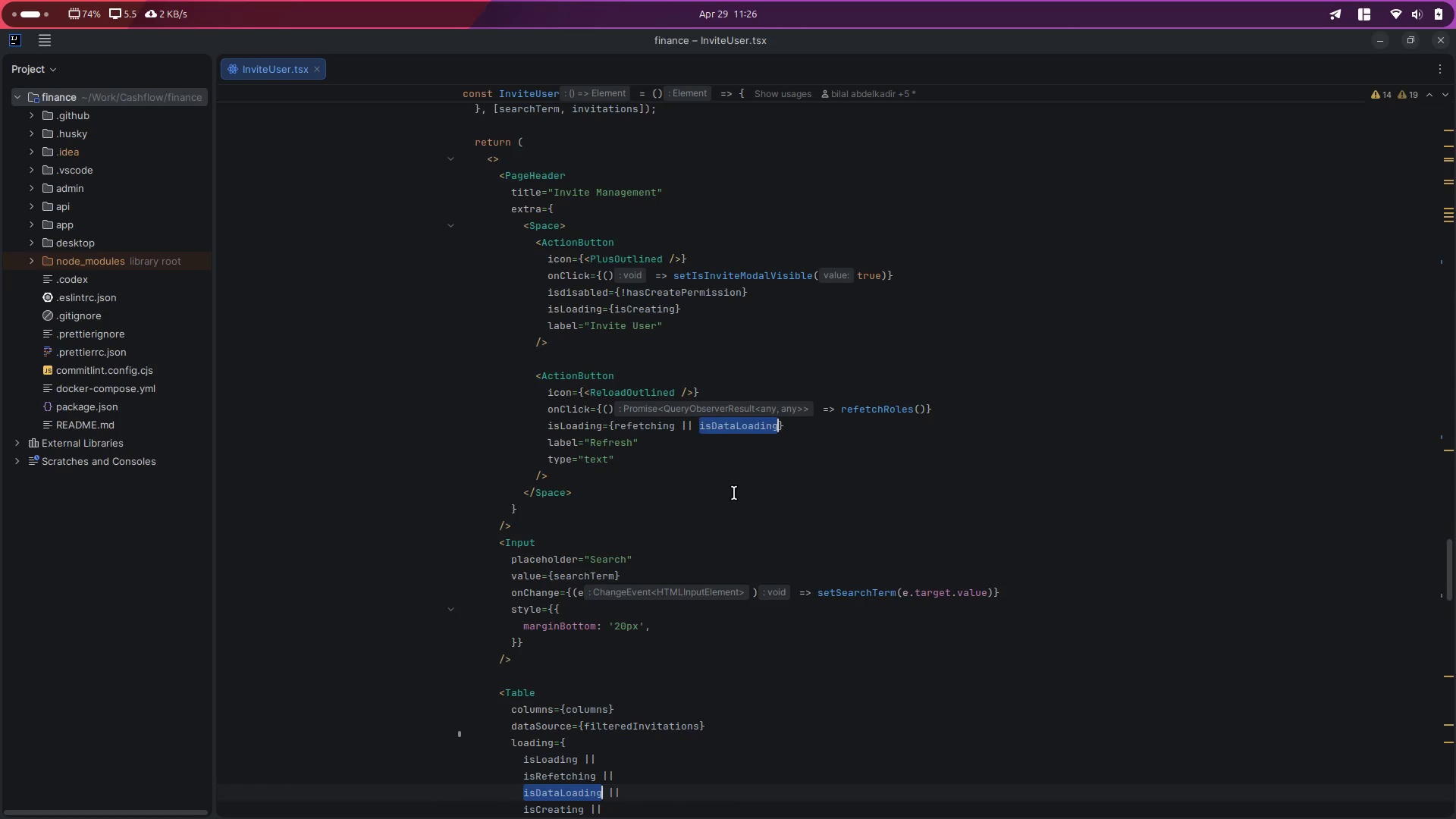 
scroll: coordinate [722, 505], scroll_direction: down, amount: 5.0
 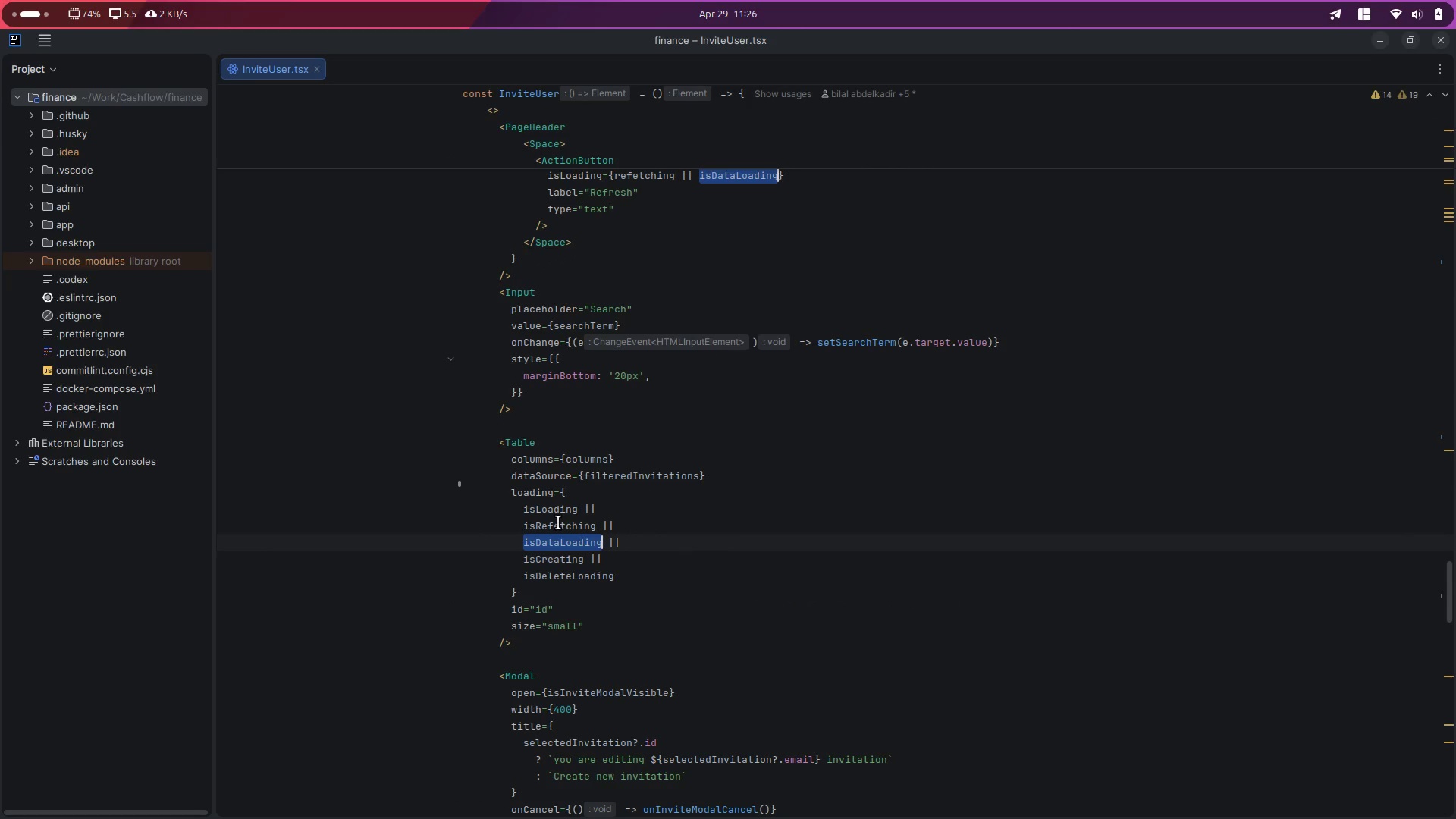 
double_click([558, 522])
 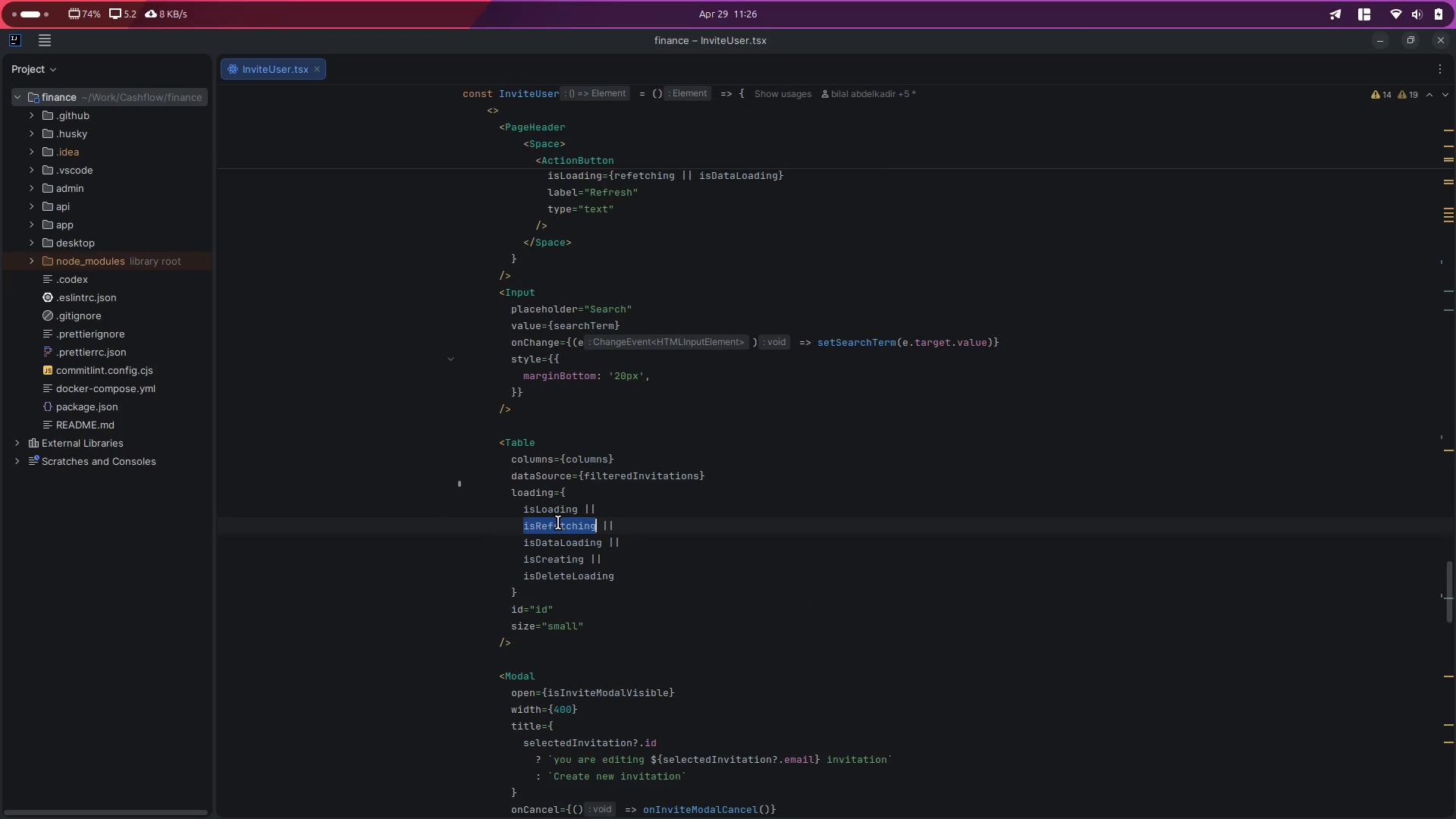 
key(Control+D)
 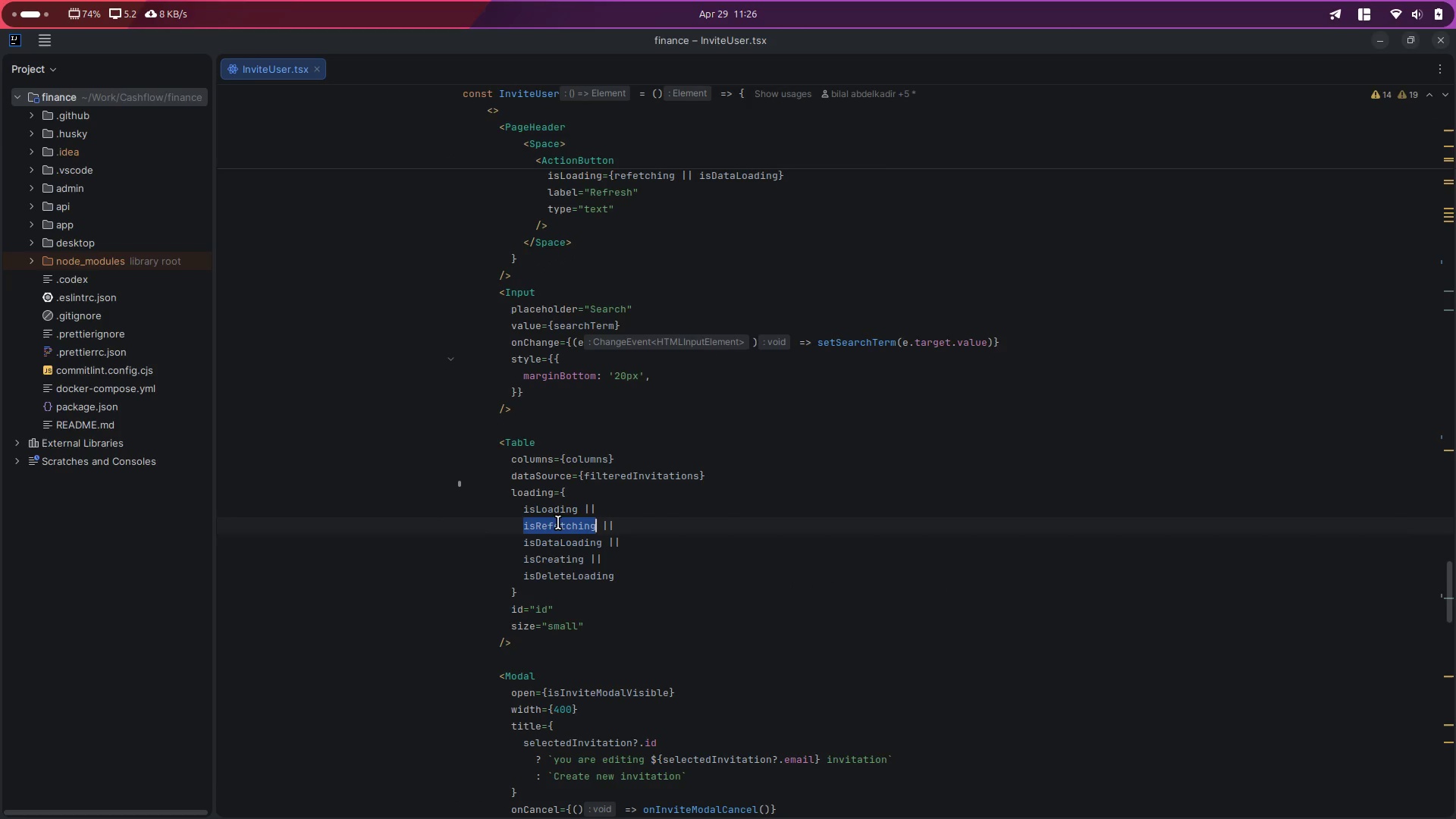 
key(Control+D)
 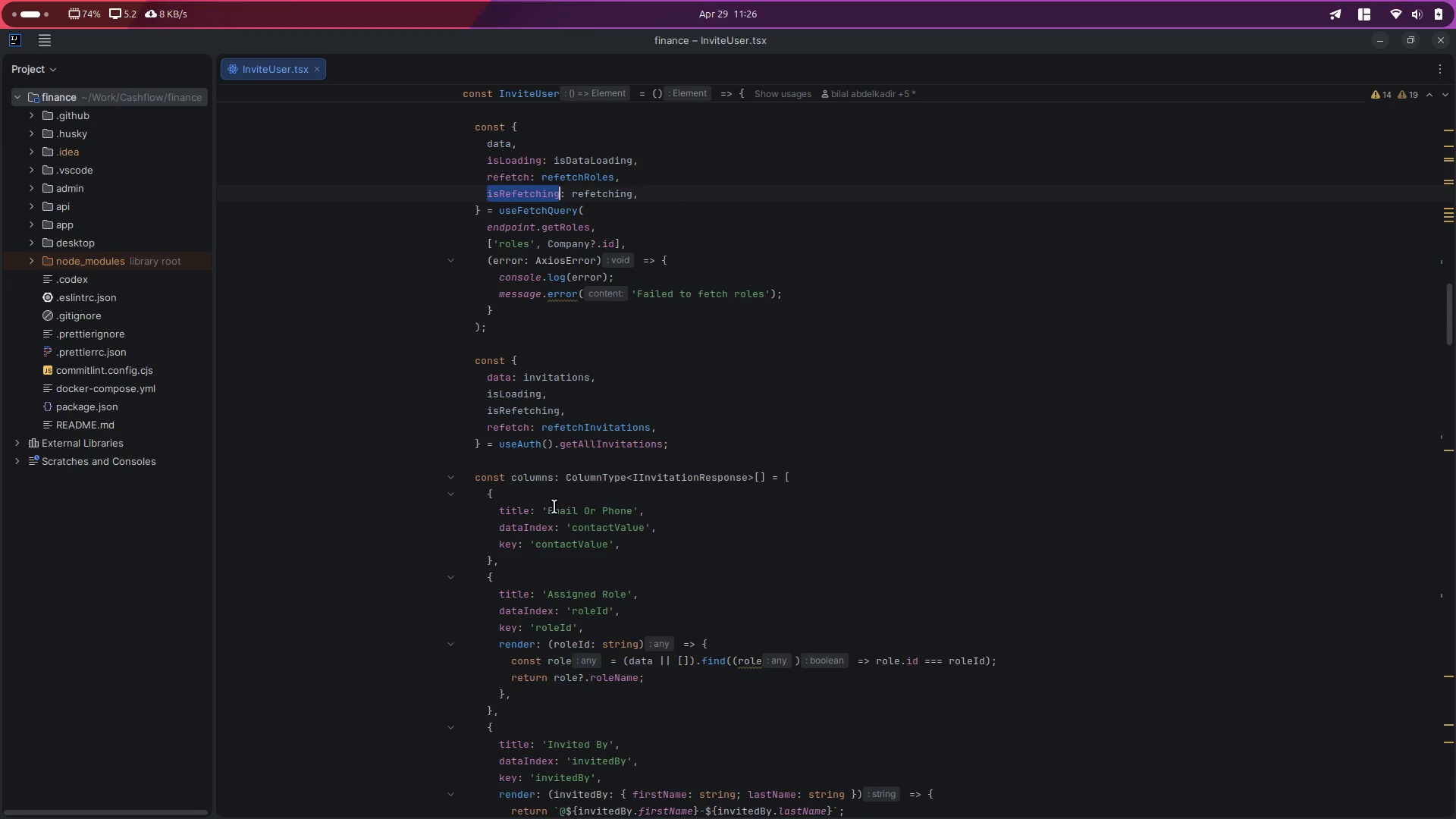 
mouse_move([566, 214])
 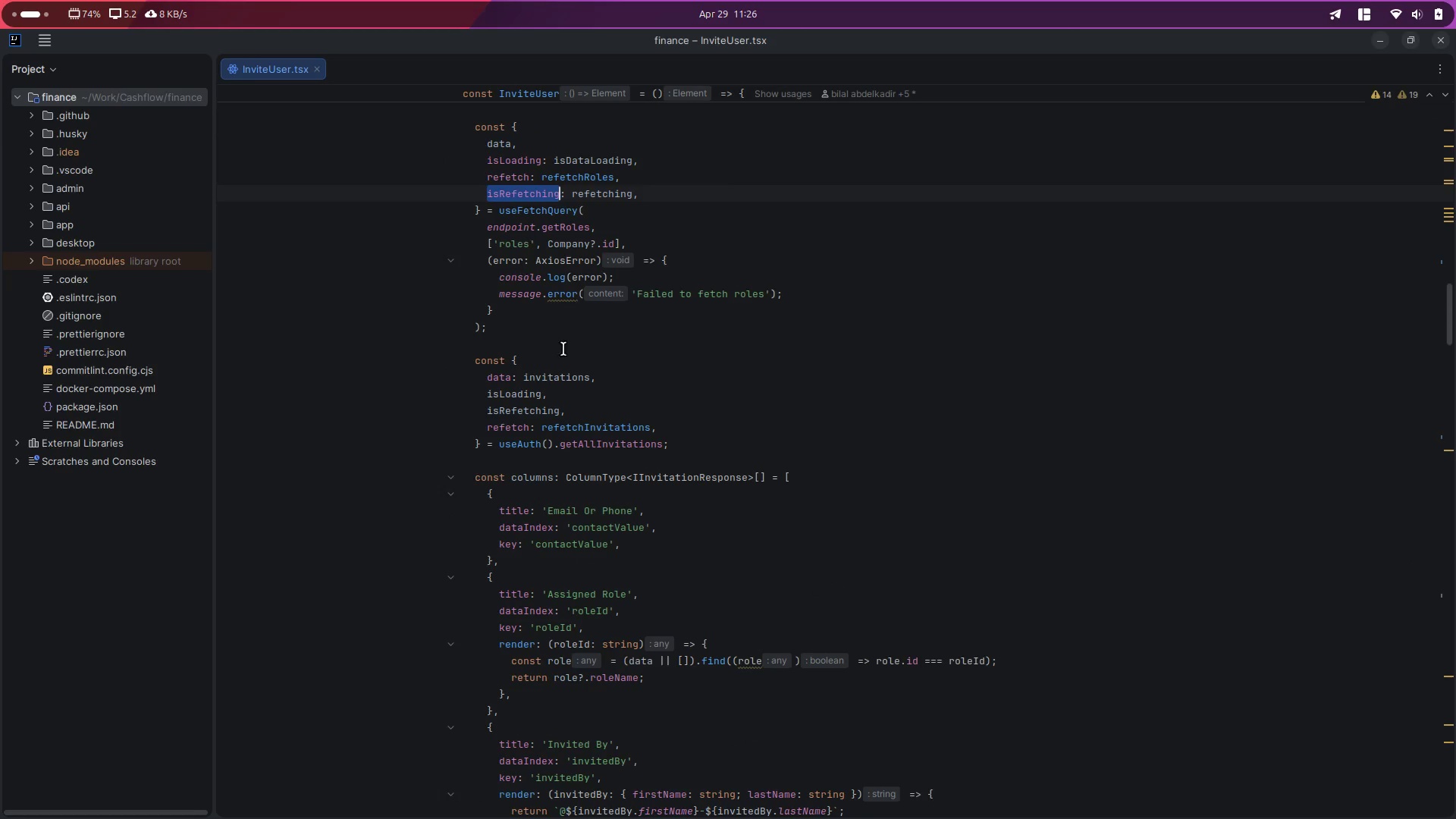 
key(Control+D)
 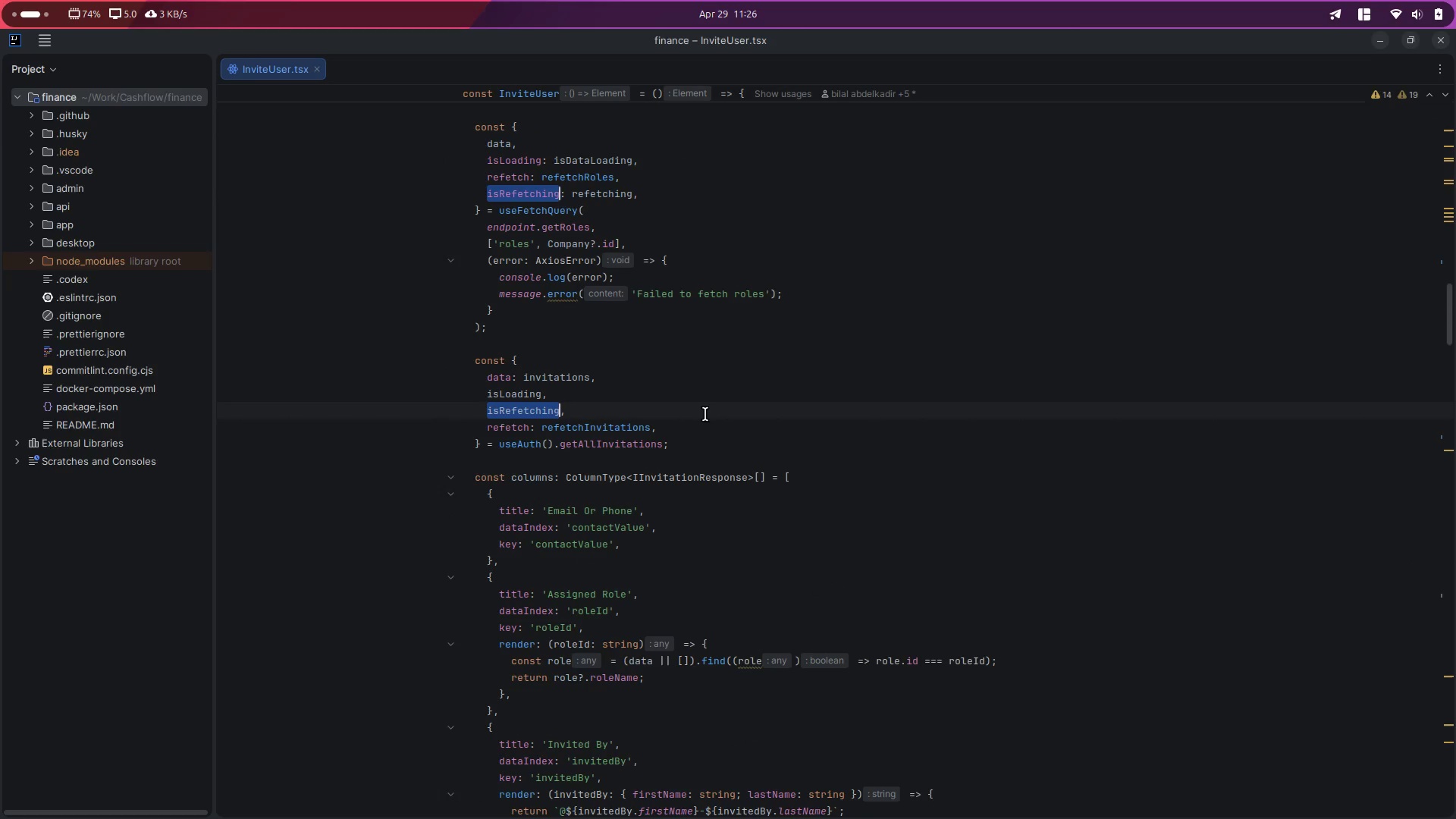 
left_click([678, 403])
 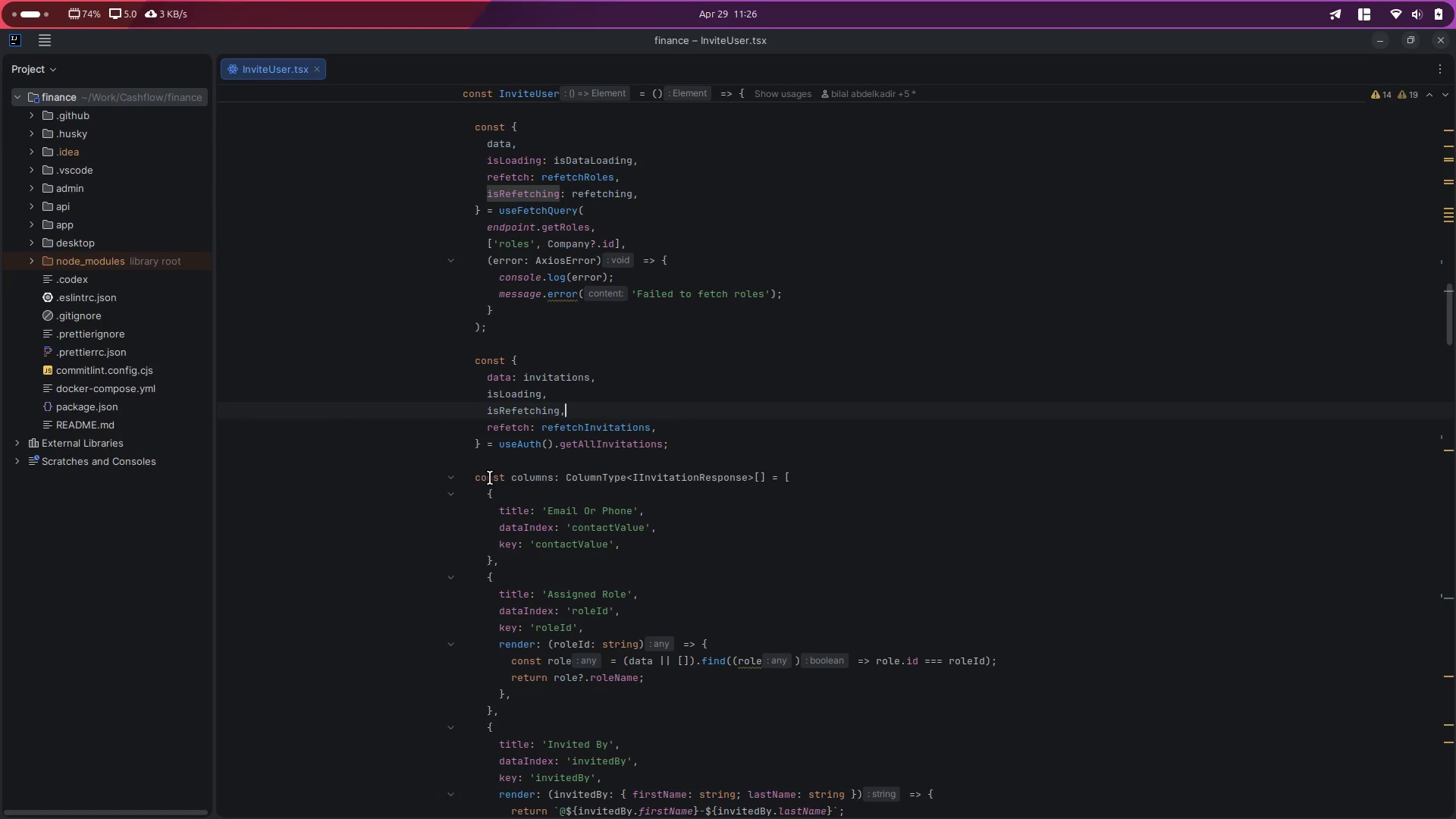 
scroll: coordinate [490, 478], scroll_direction: down, amount: 2.0
 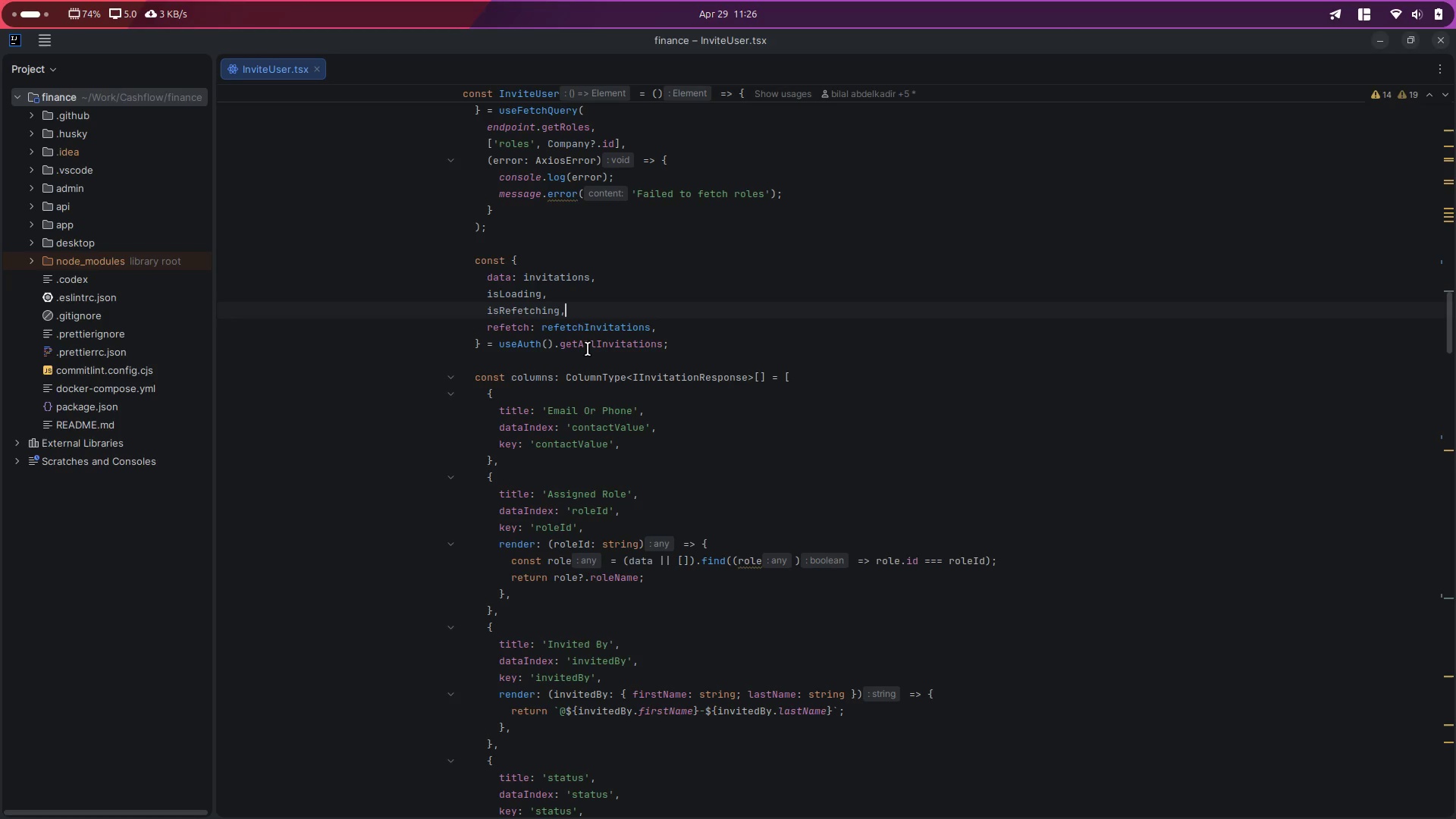 
double_click([588, 349])
 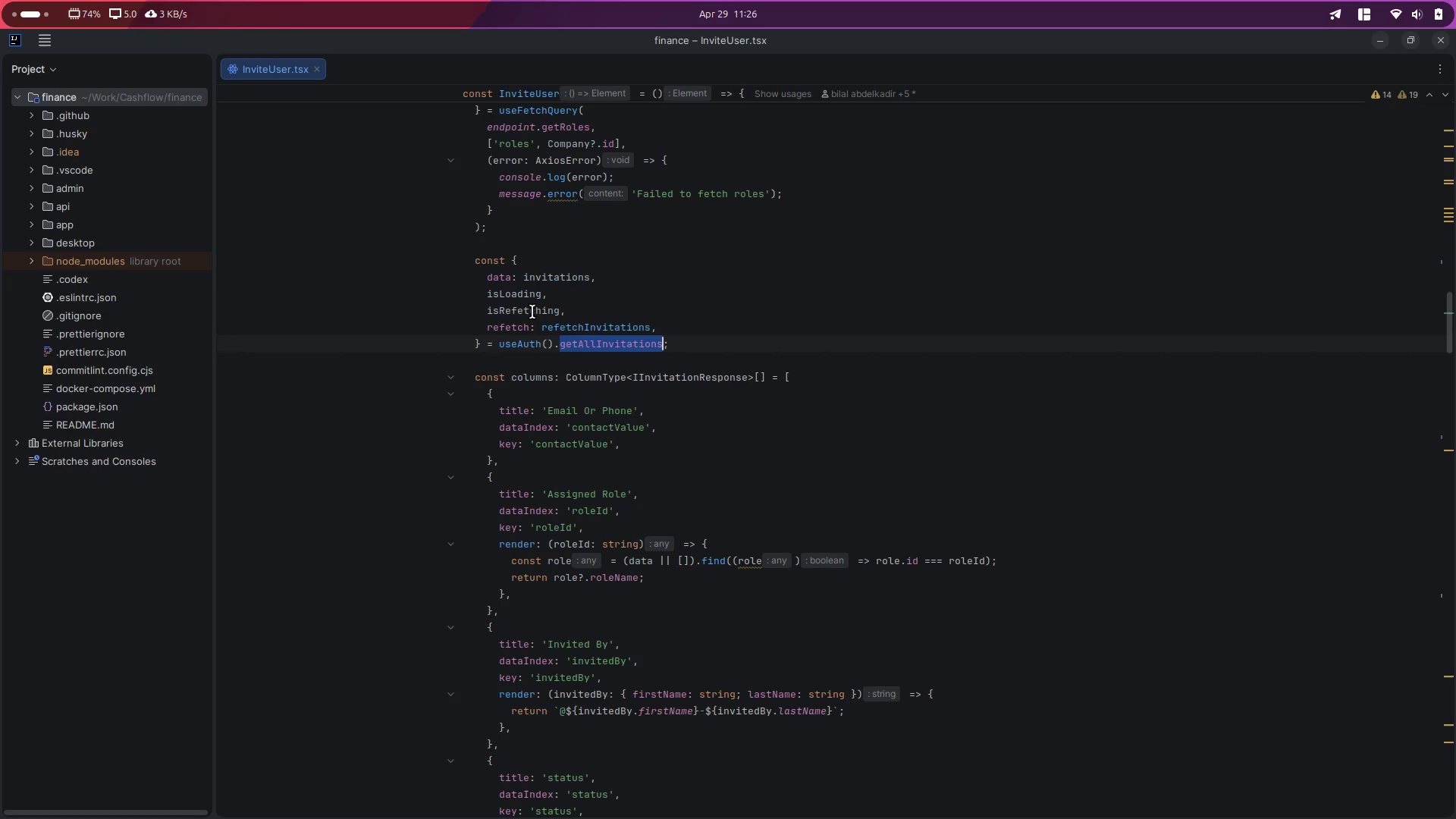 
double_click([529, 312])
 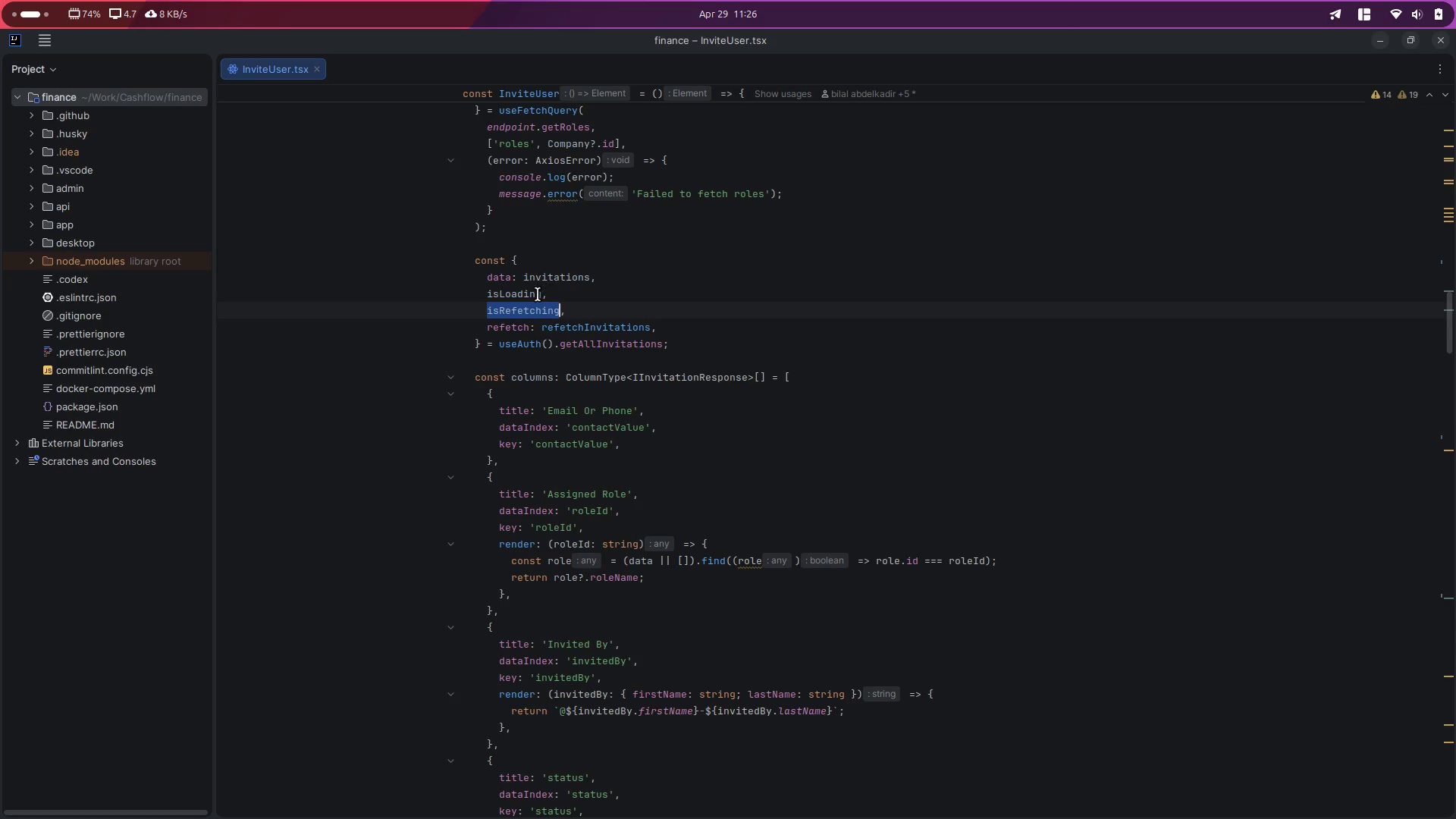 
double_click([498, 293])
 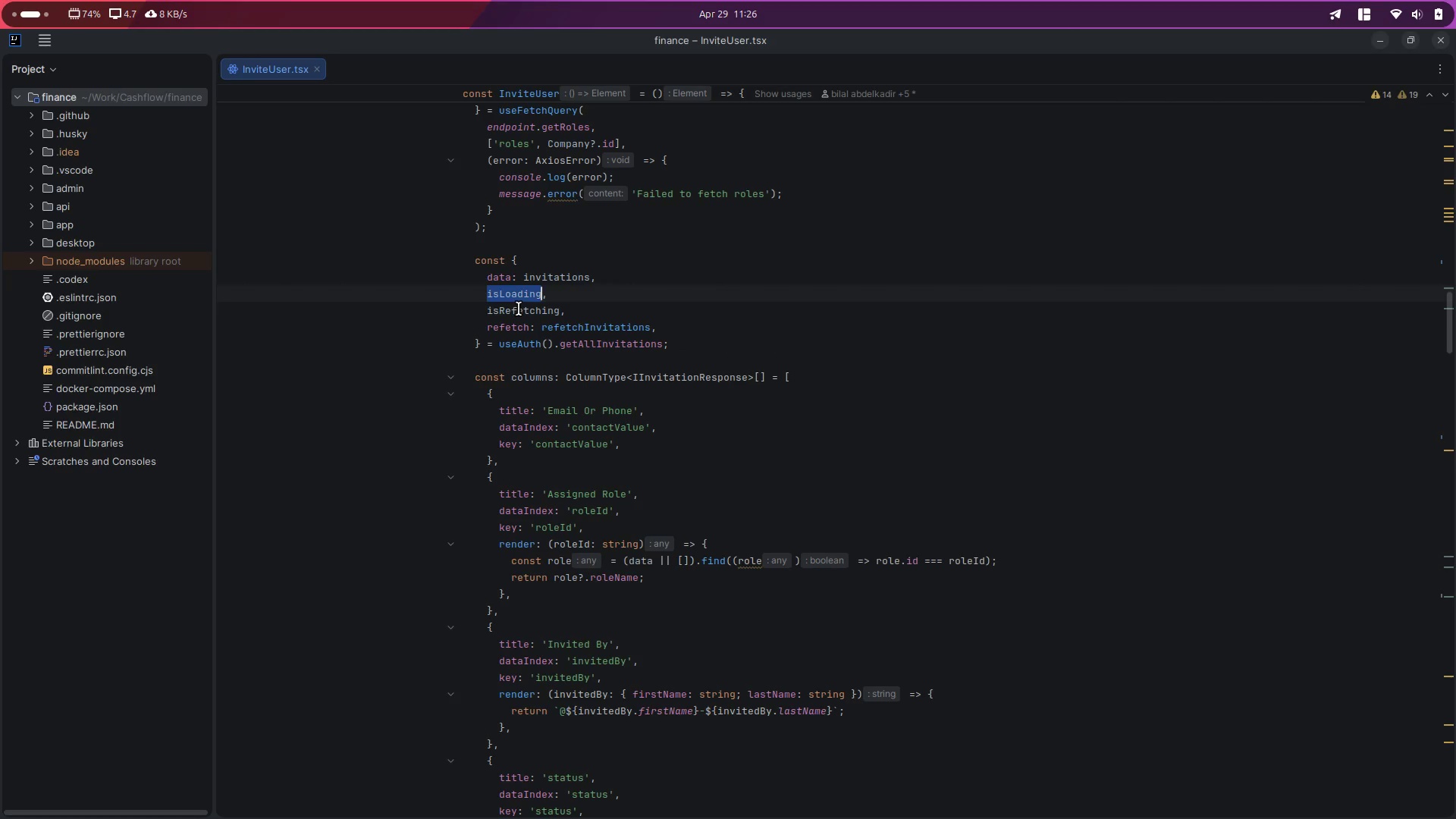 
double_click([519, 309])
 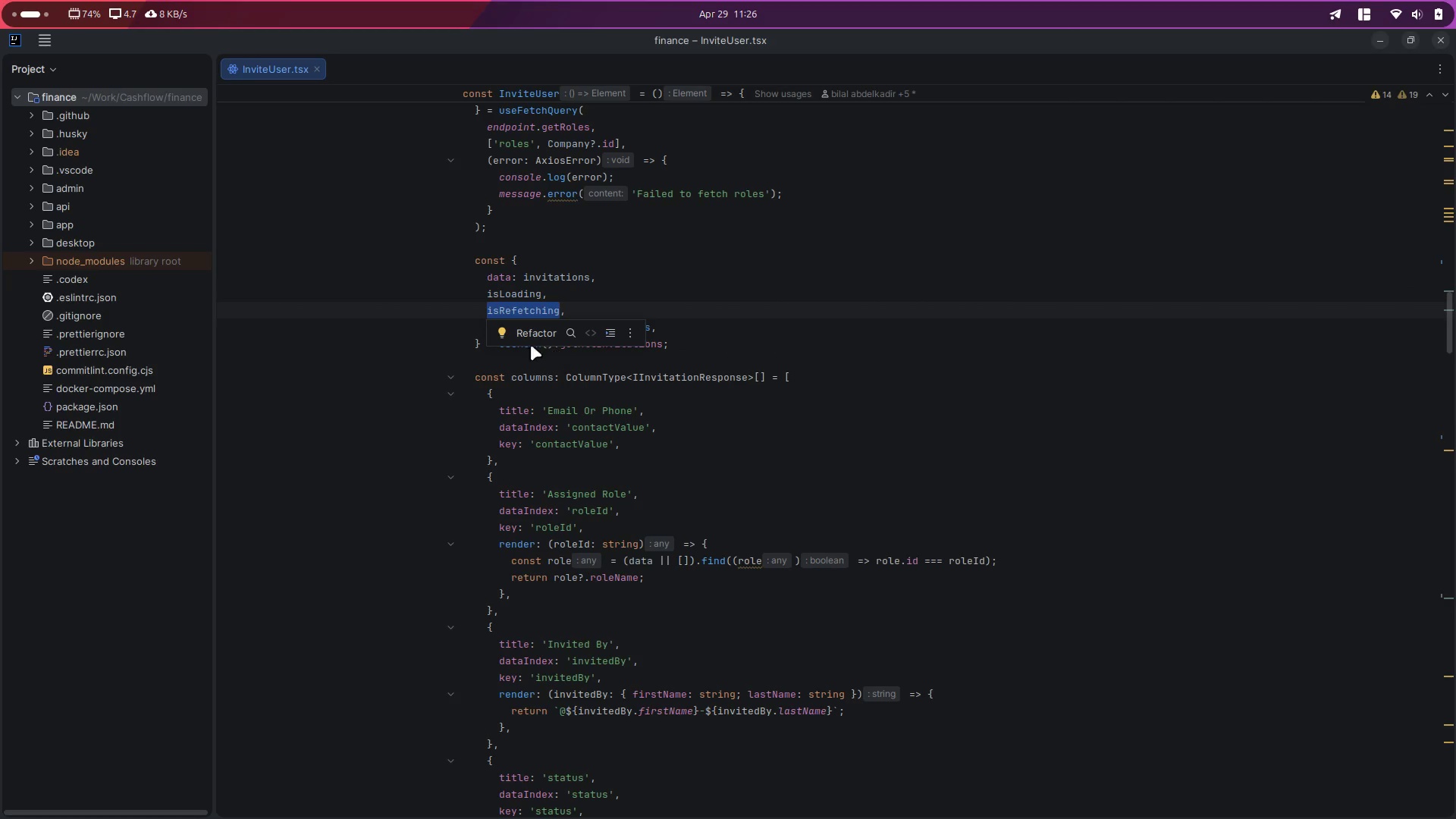 
left_click_drag(start_coordinate=[485, 360], to_coordinate=[447, 267])
 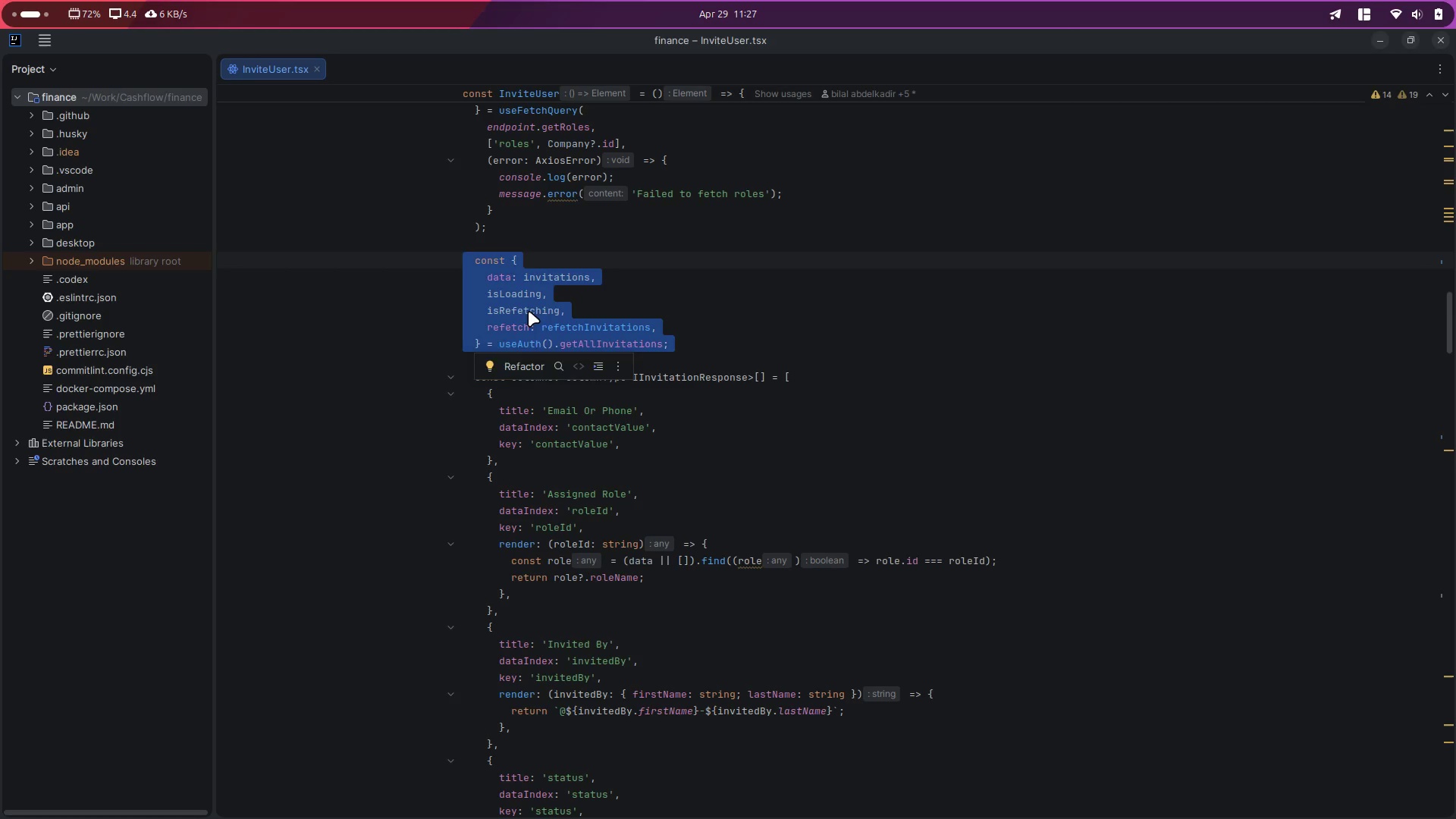 
double_click([529, 311])
 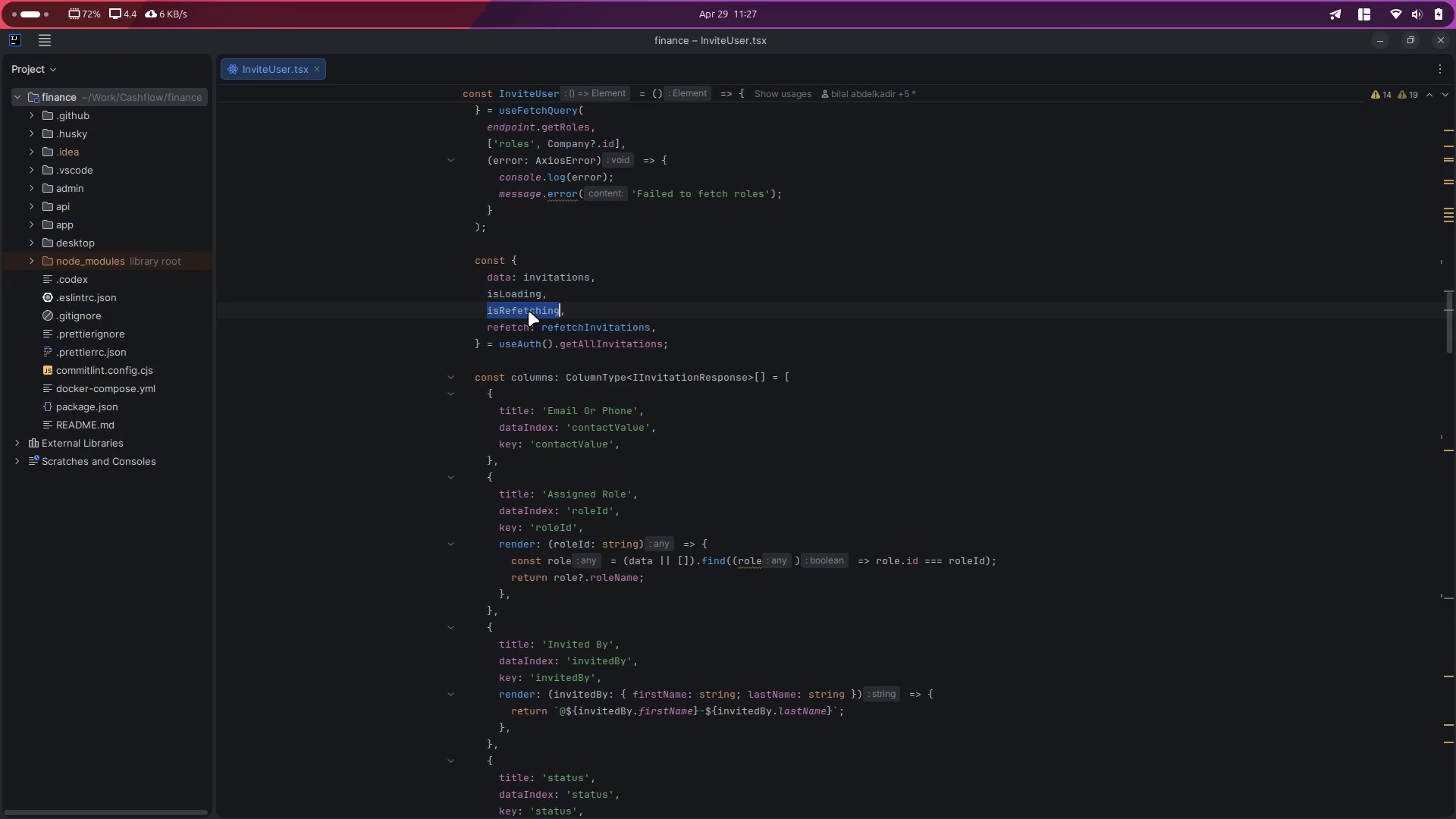 
key(Control+D)
 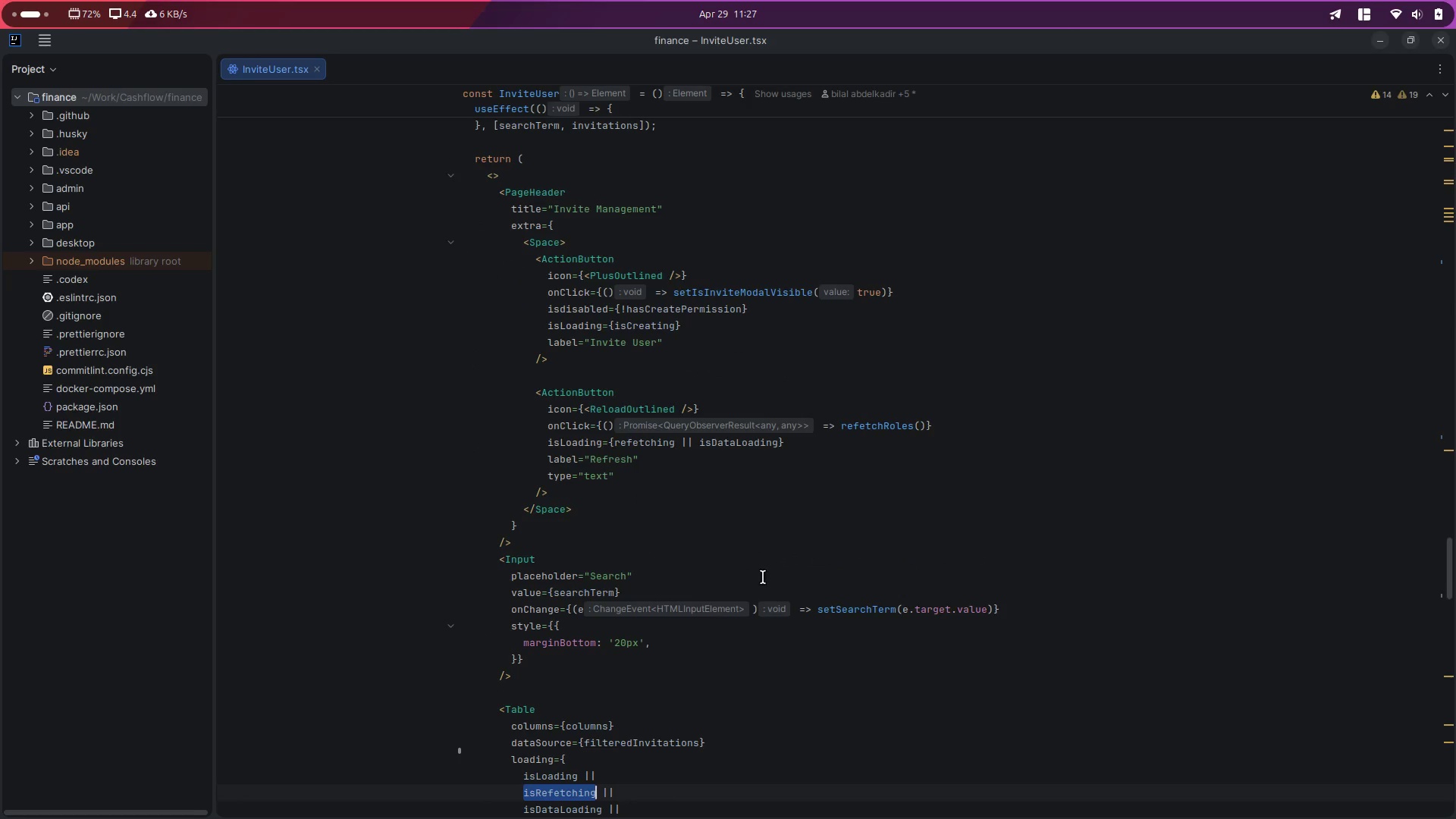 
scroll: coordinate [753, 578], scroll_direction: down, amount: 5.0
 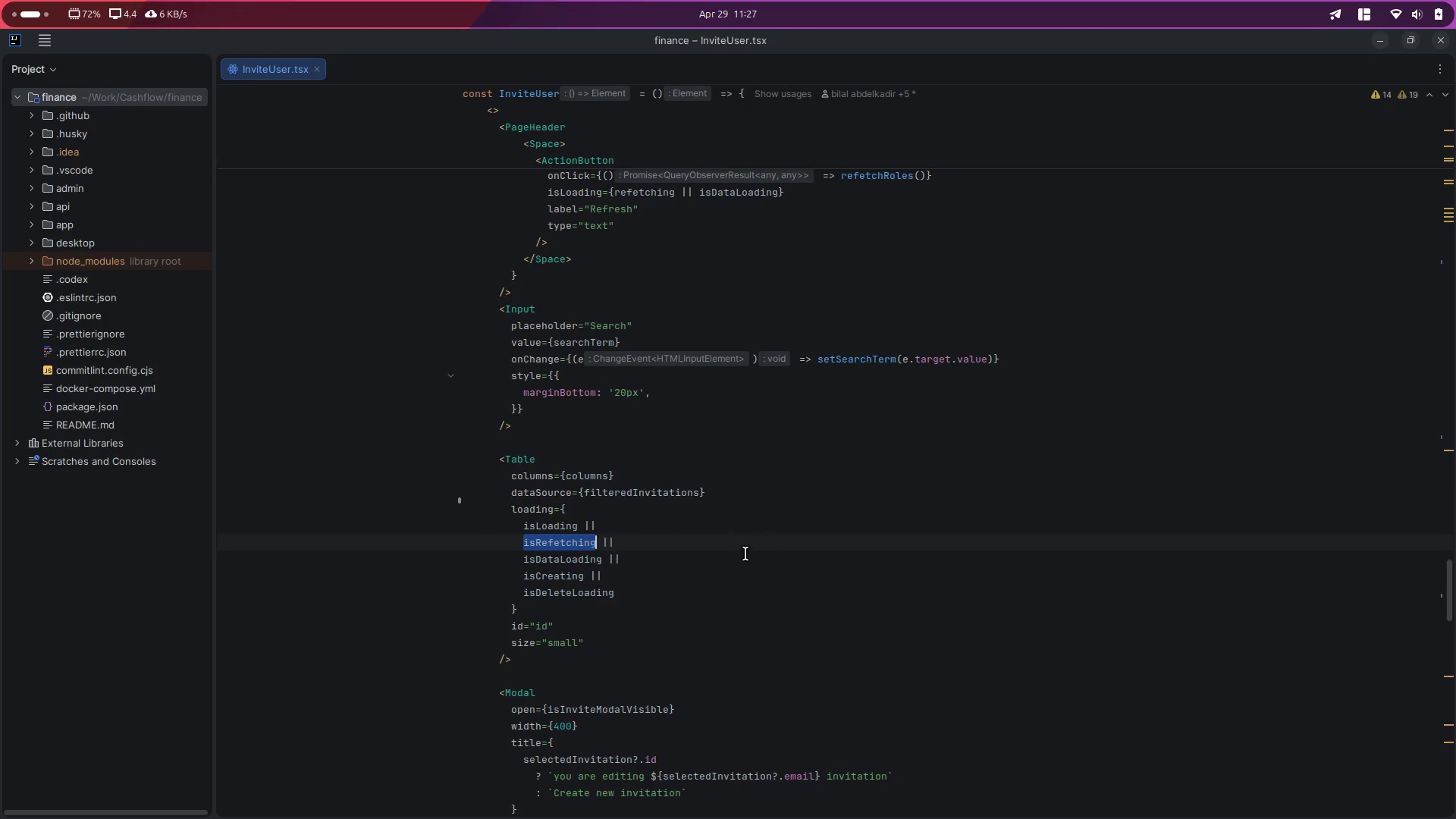 
key(Alt+Control+ArrowLeft)
 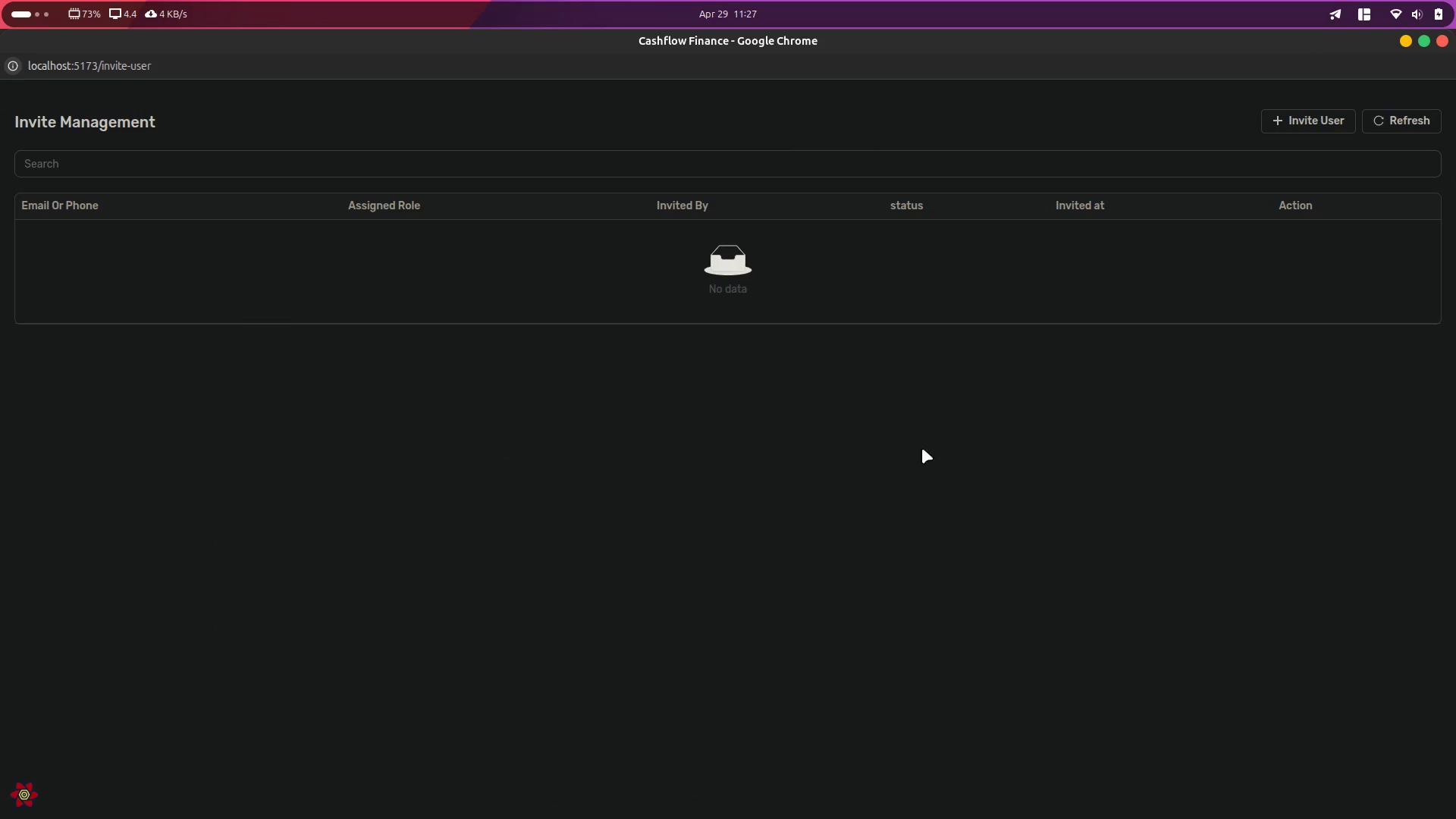 
left_click([1382, 121])
 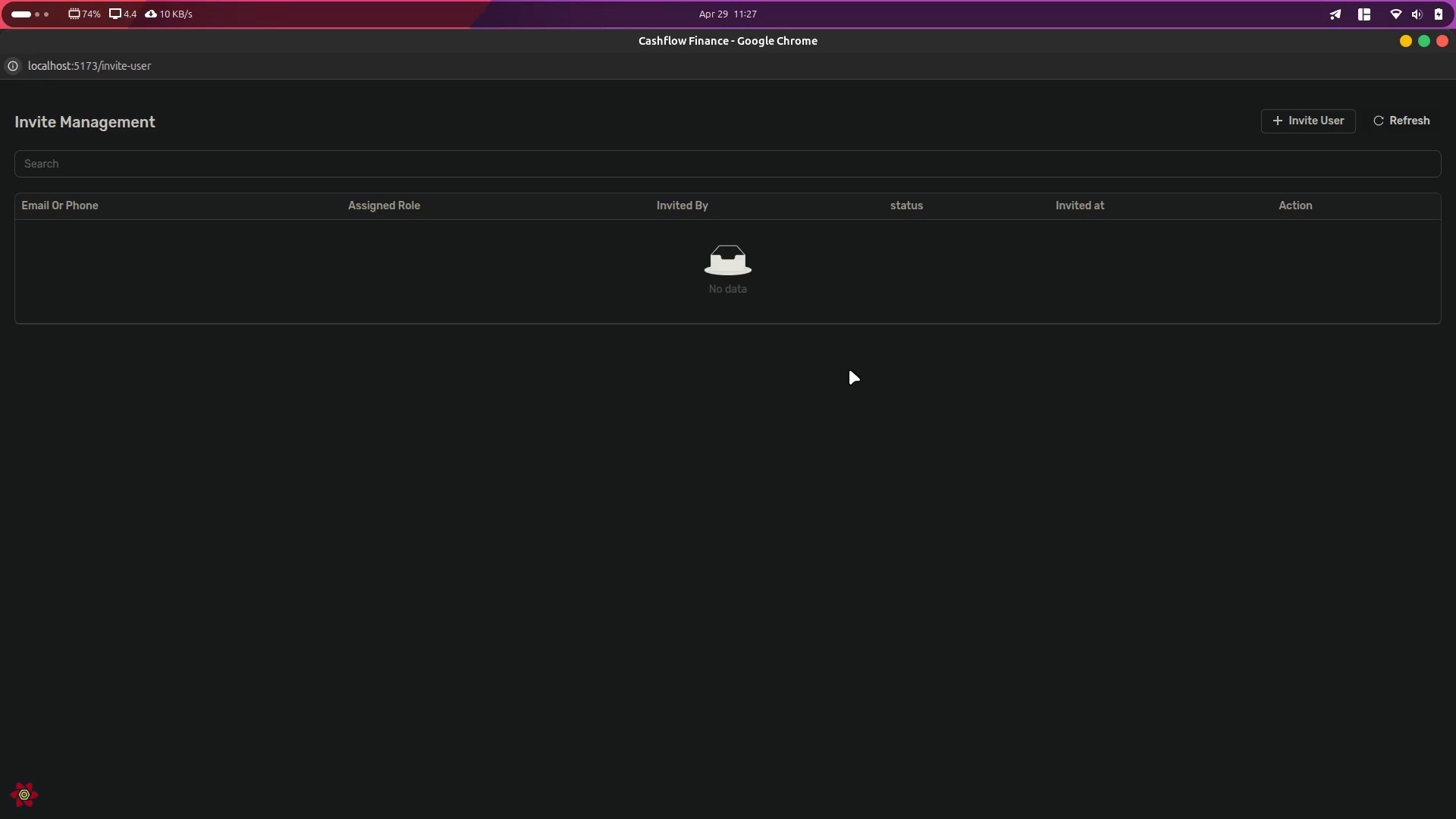 
wait(10.66)
 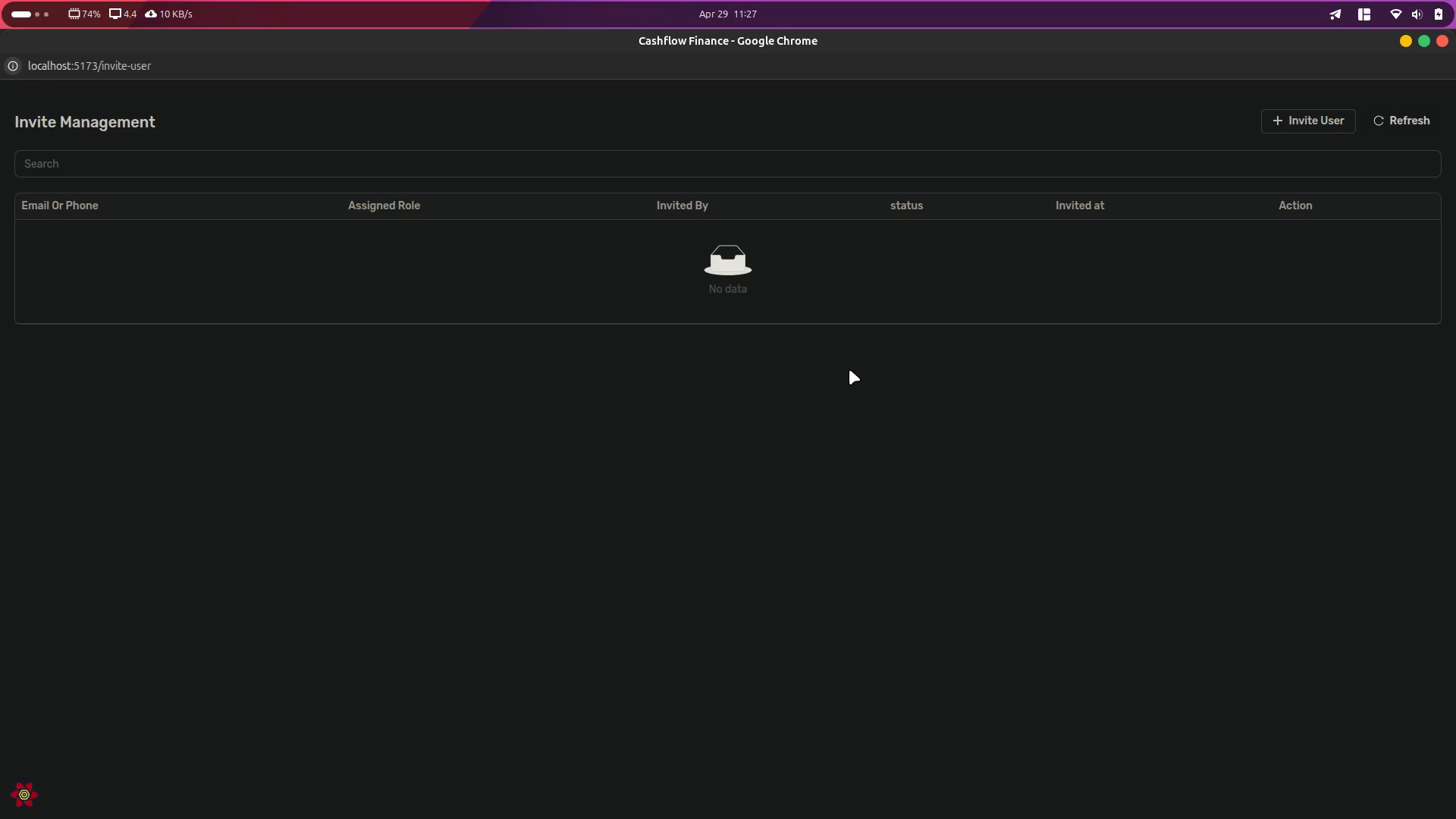 
key(Alt+Control+ControlLeft)
 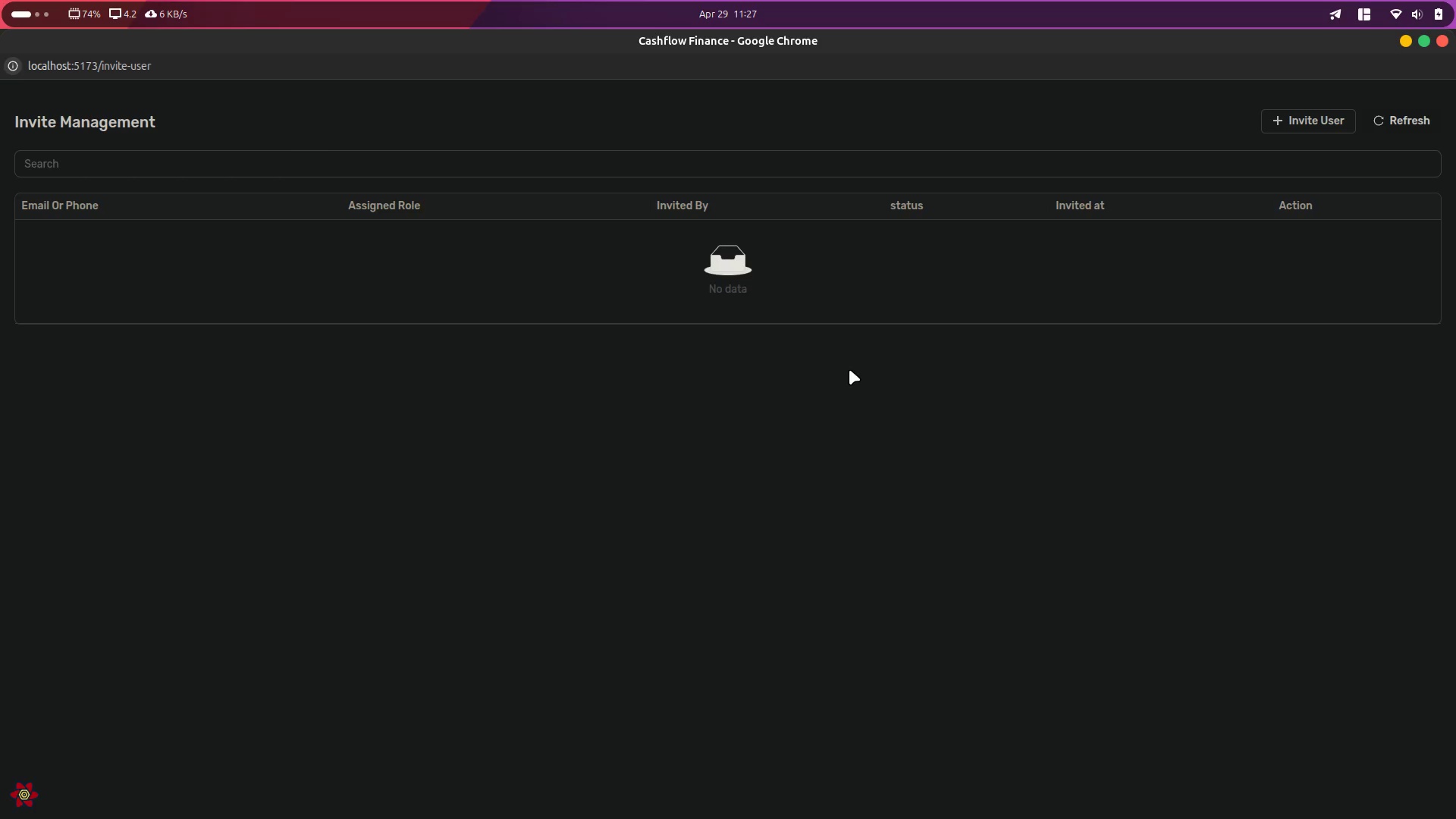 
key(Alt+Control+ArrowRight)
 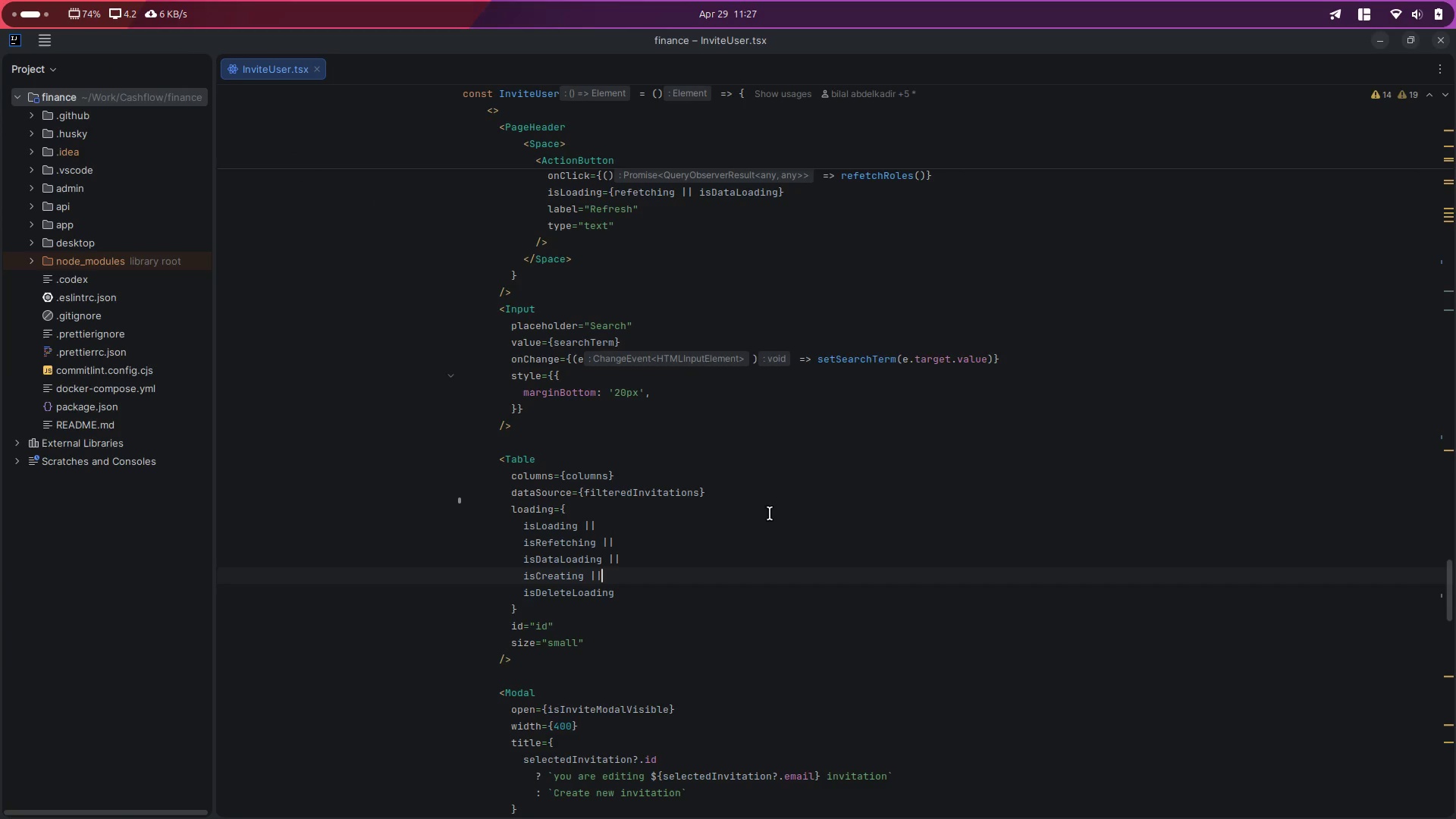 
scroll: coordinate [719, 454], scroll_direction: up, amount: 2.0
 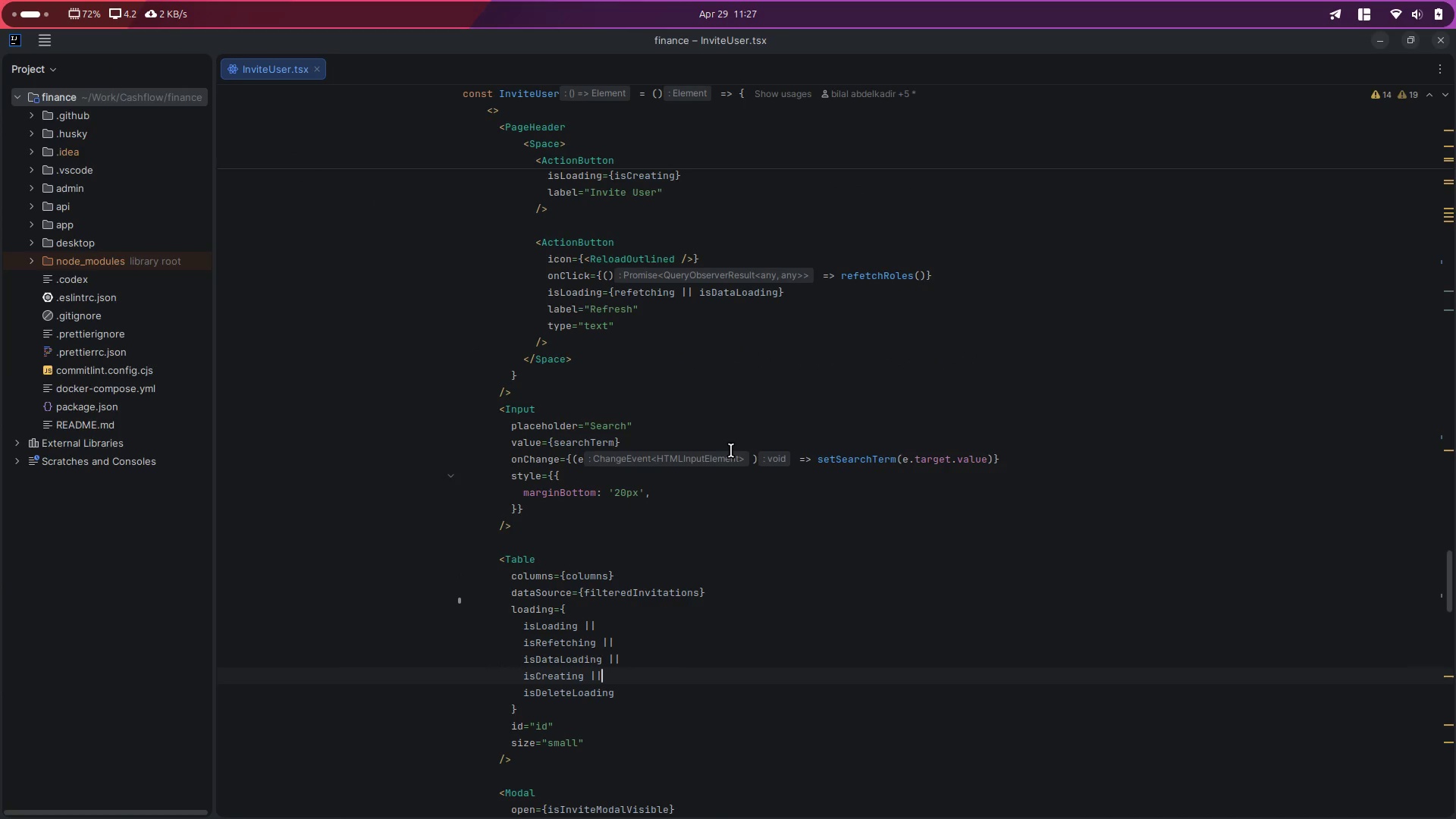 
key(Alt+Control+ArrowLeft)
 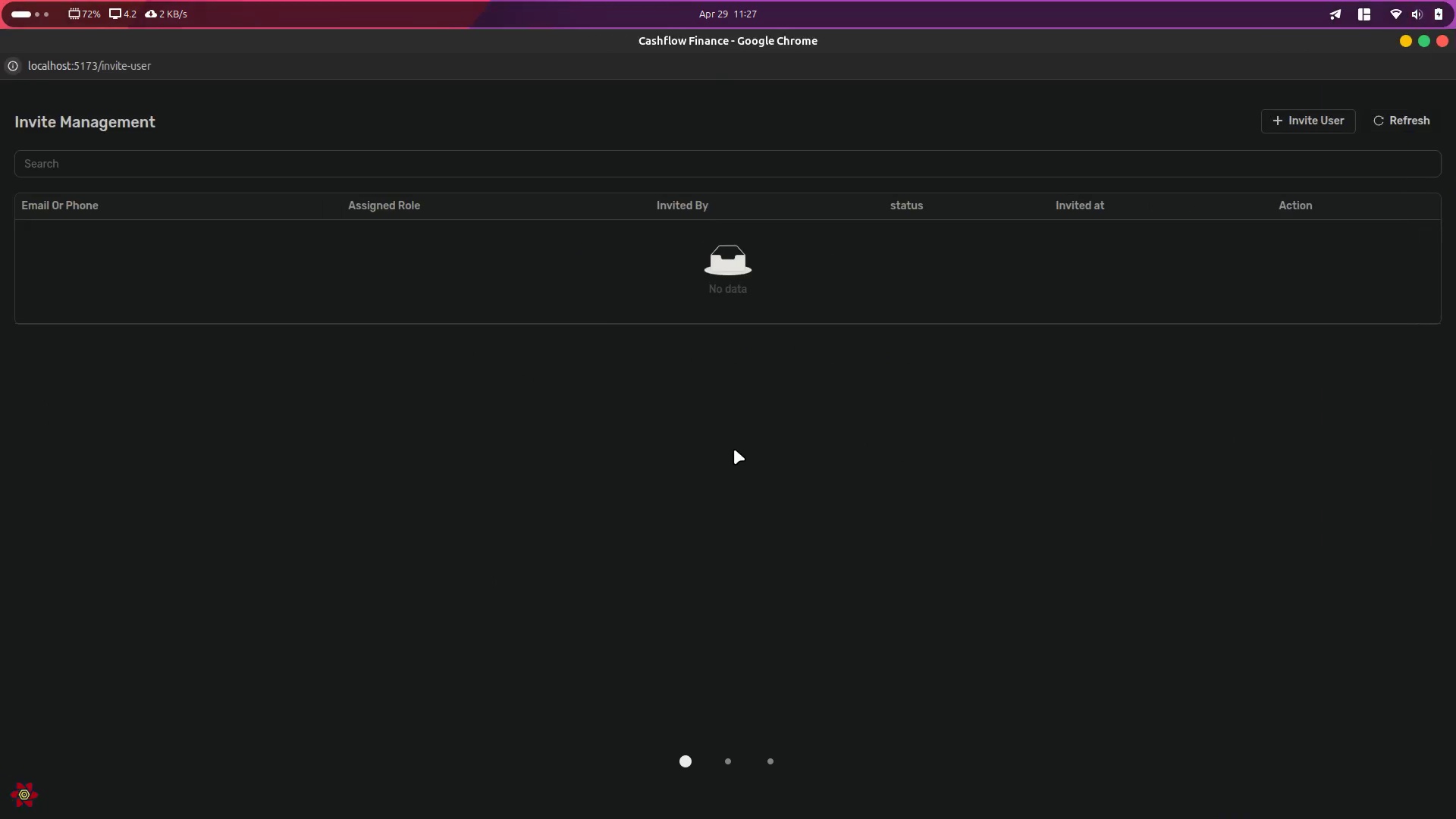 
key(Alt+AltLeft)
 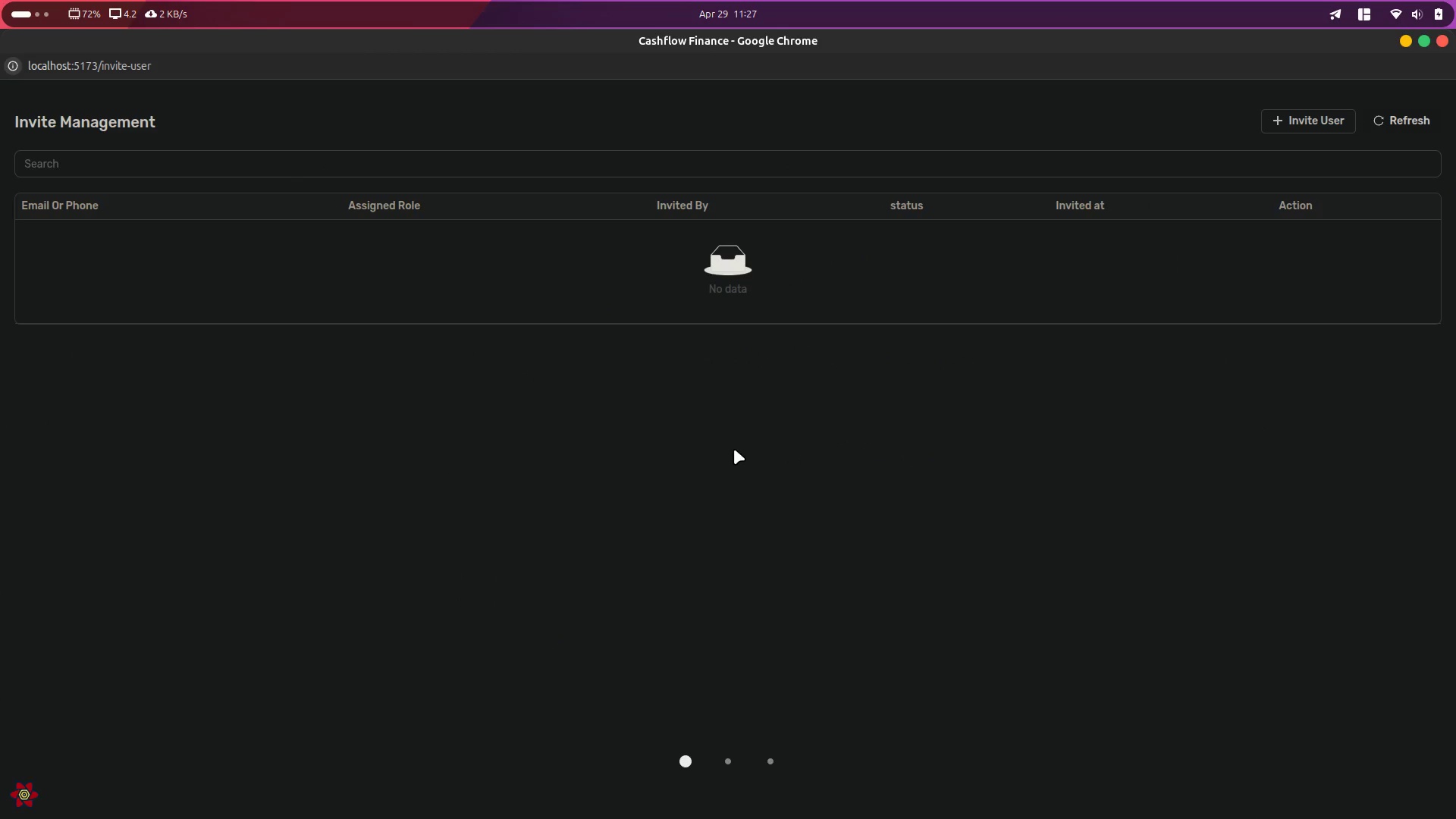 
key(Alt+Tab)
 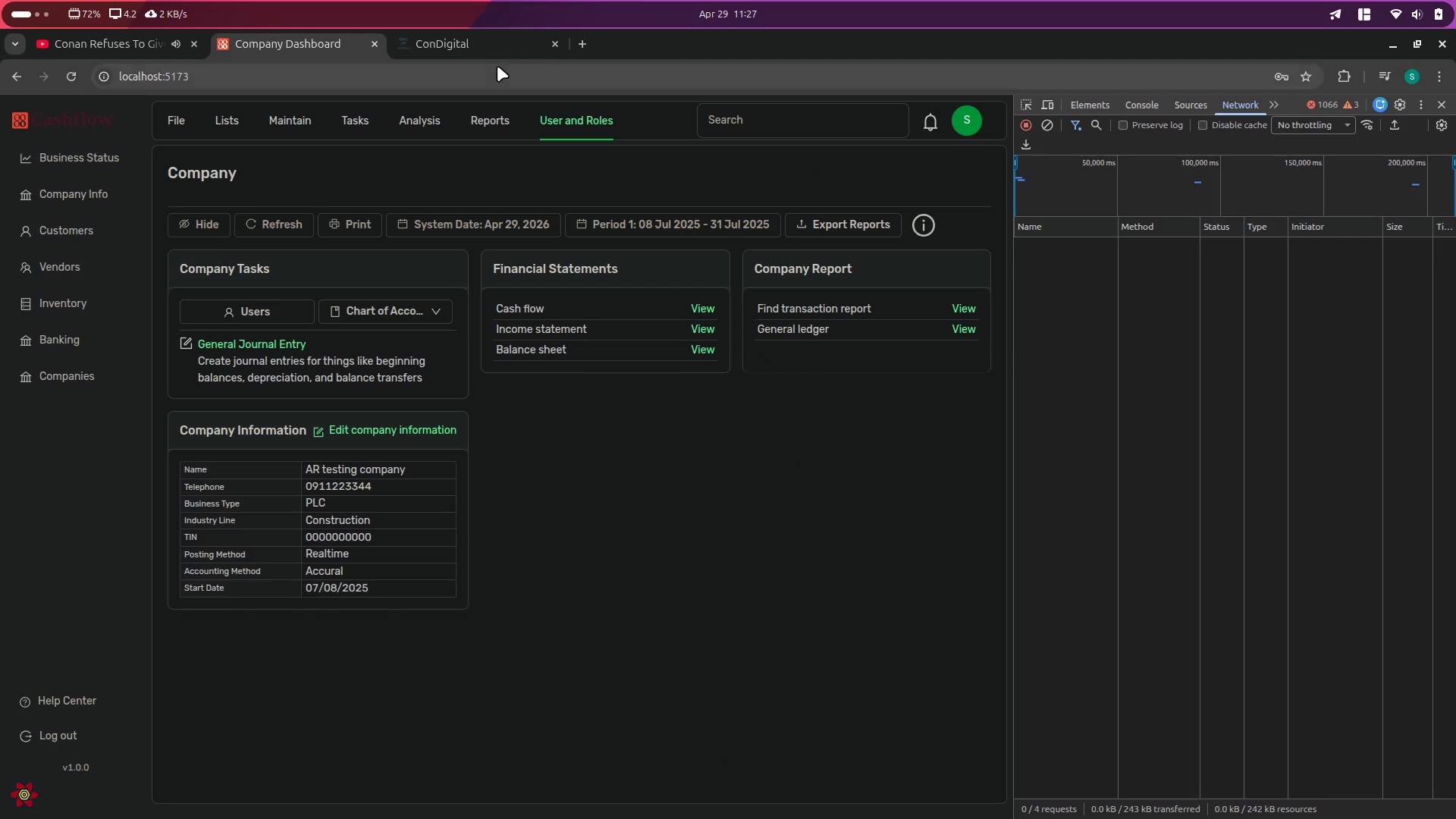 
left_click([448, 36])
 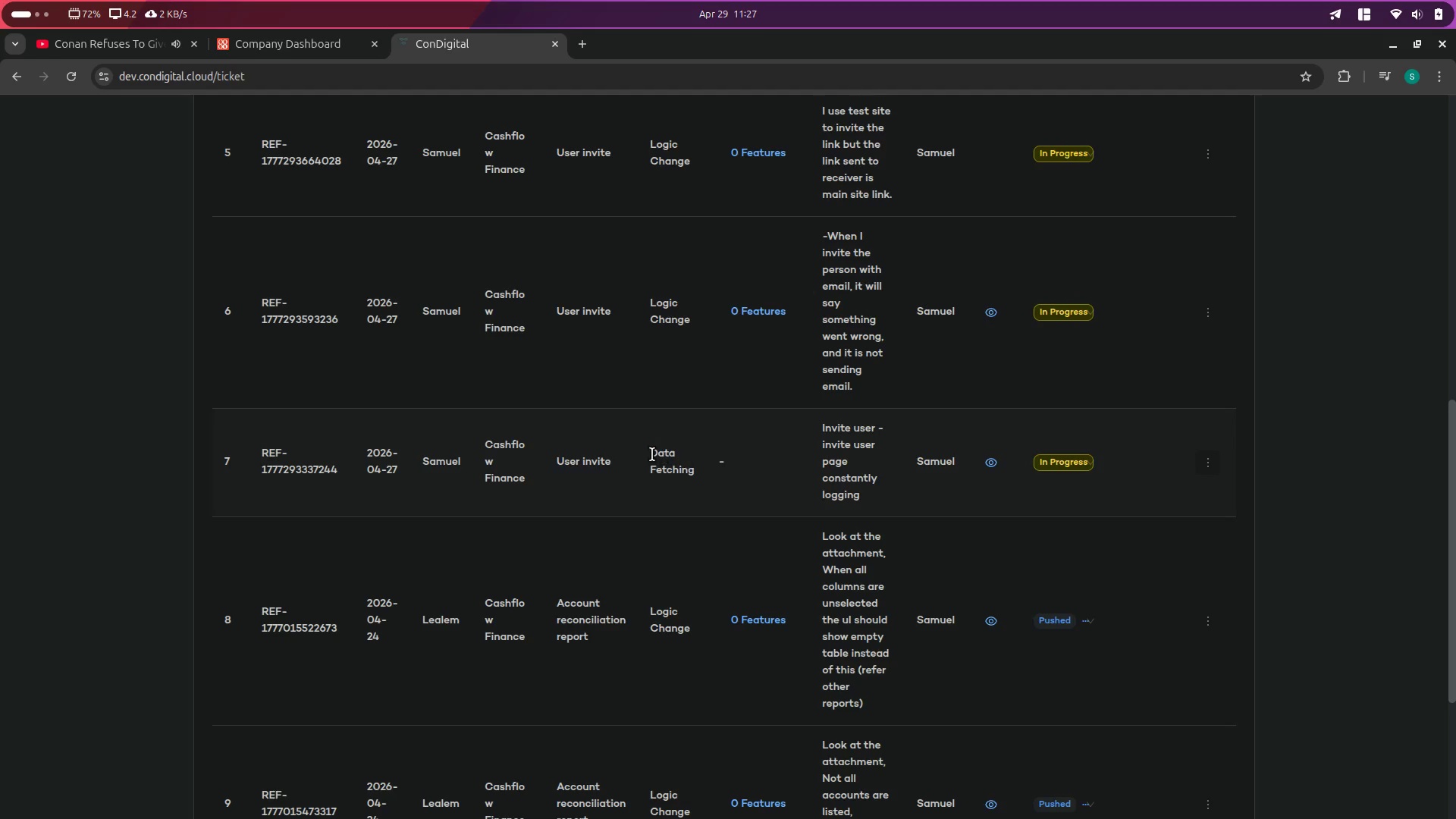 
left_click_drag(start_coordinate=[639, 448], to_coordinate=[731, 467])
 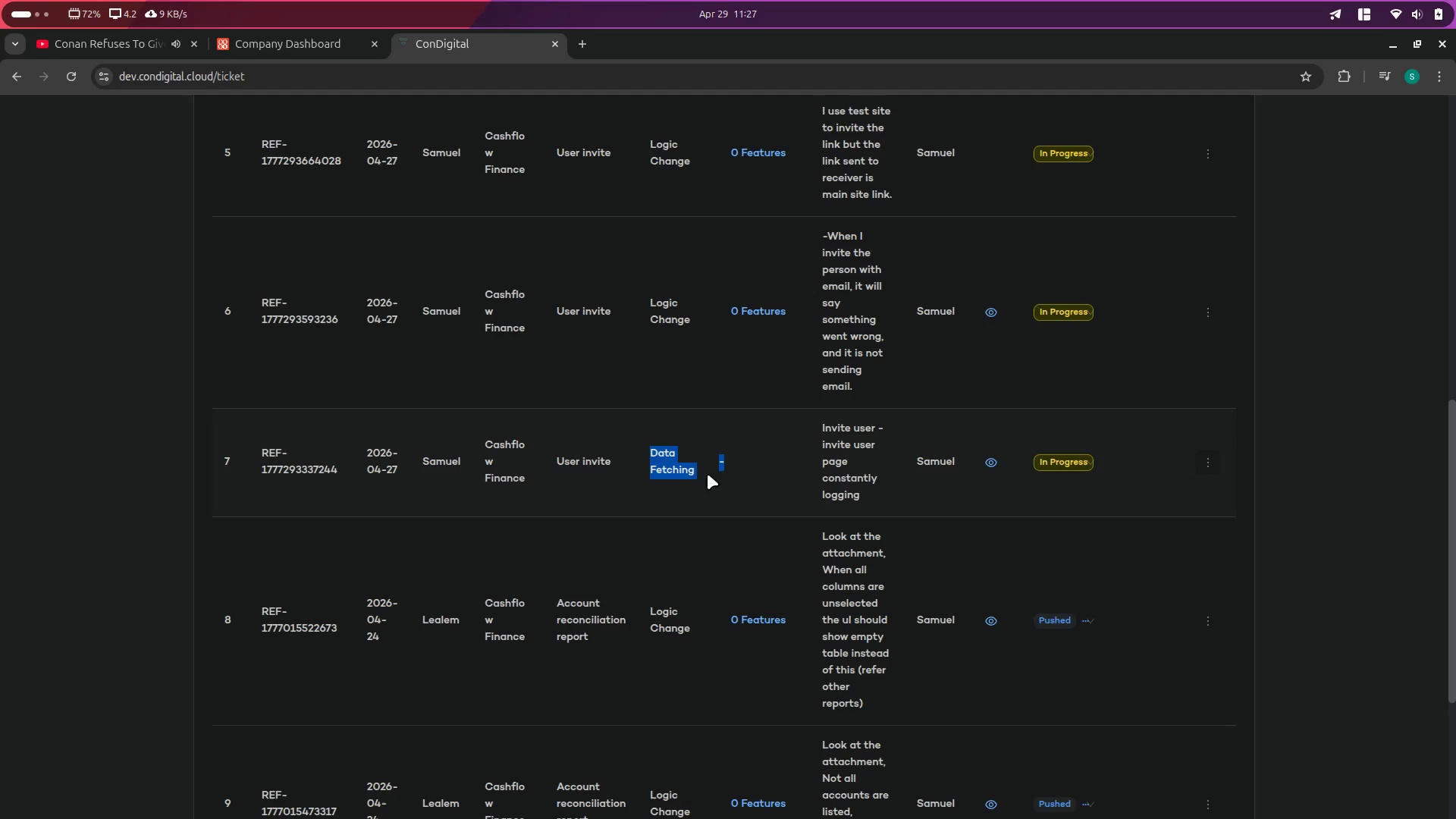 
left_click([692, 475])
 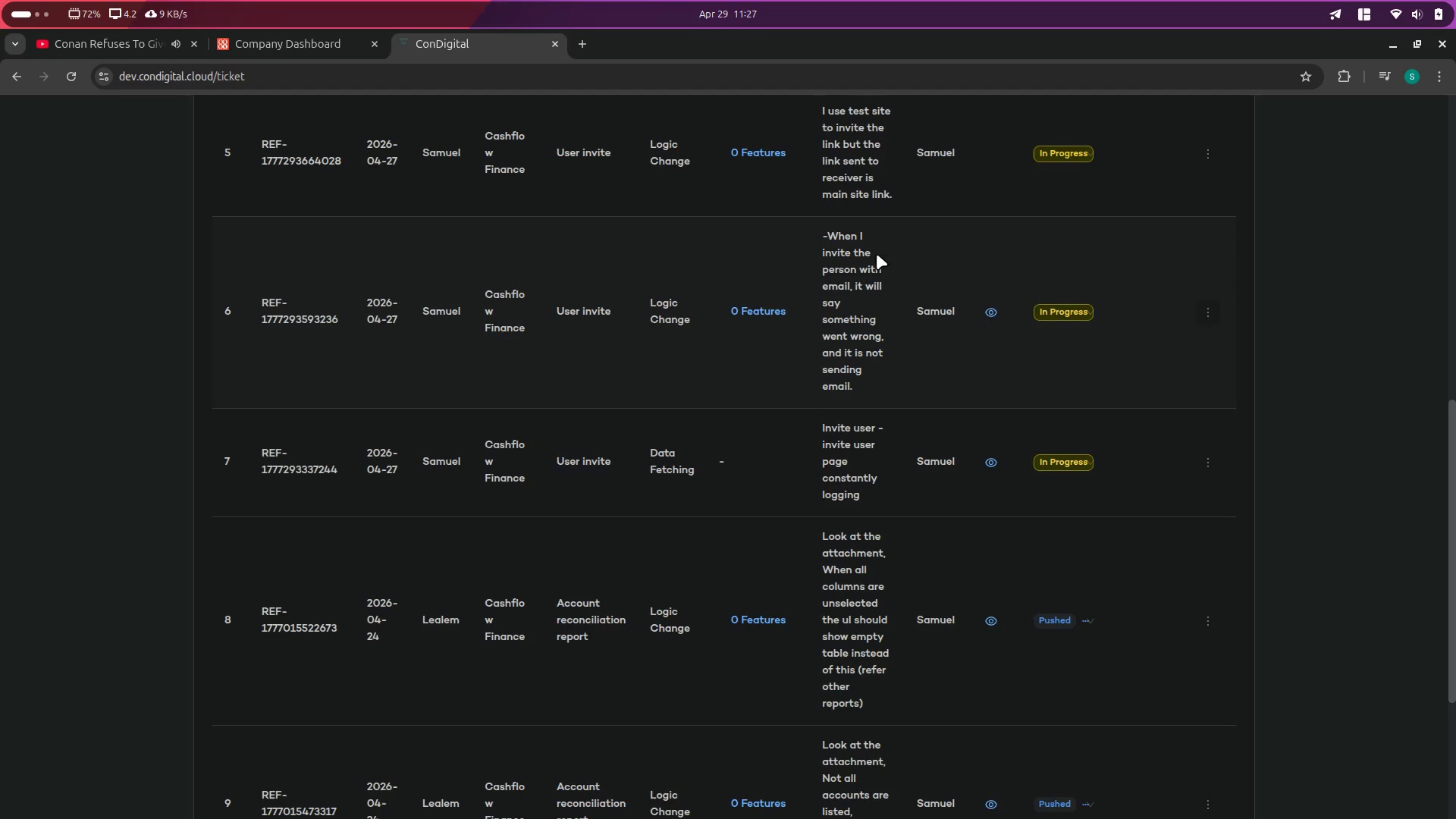 
left_click_drag(start_coordinate=[834, 237], to_coordinate=[858, 386])
 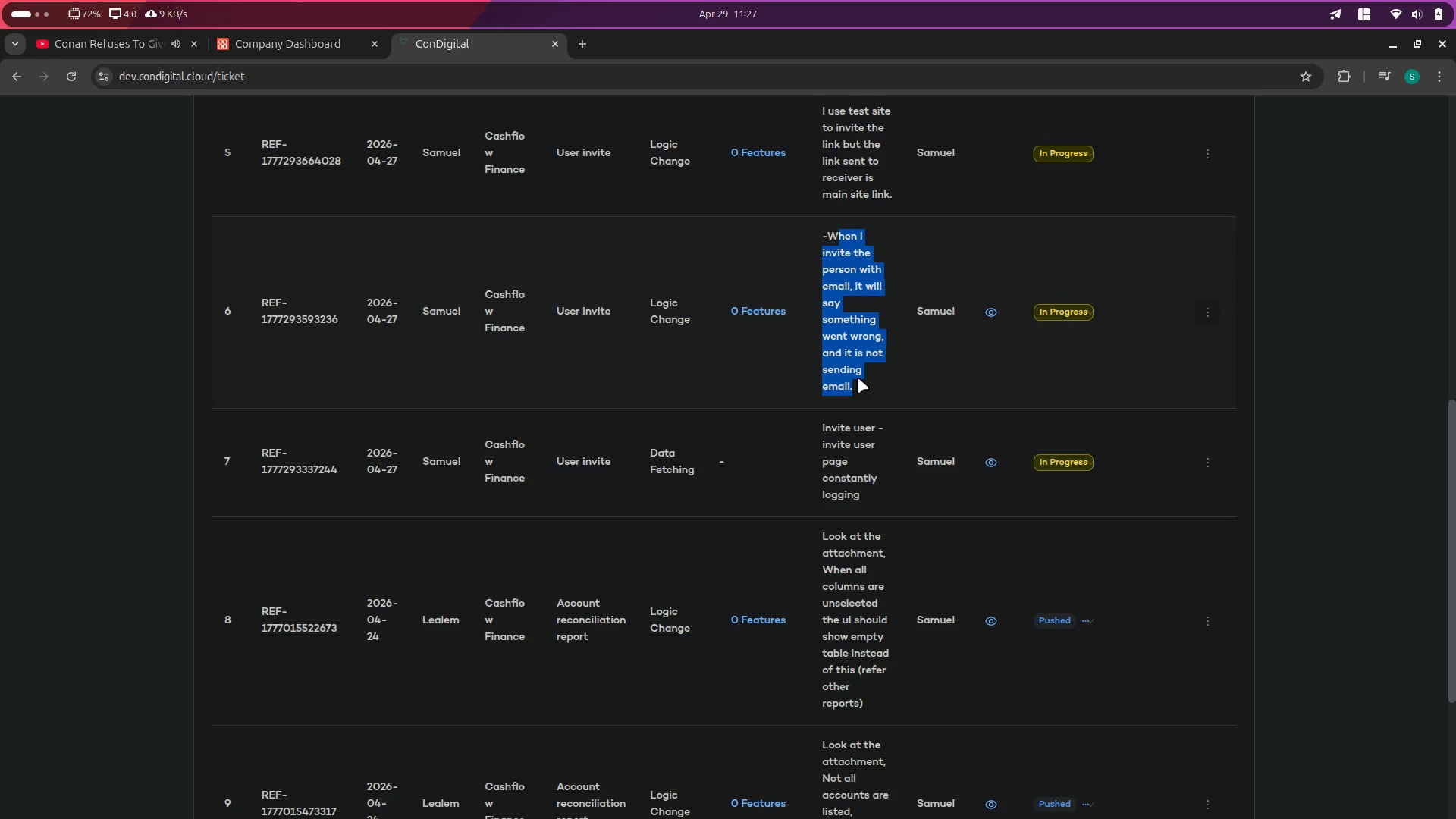 
left_click([858, 378])
 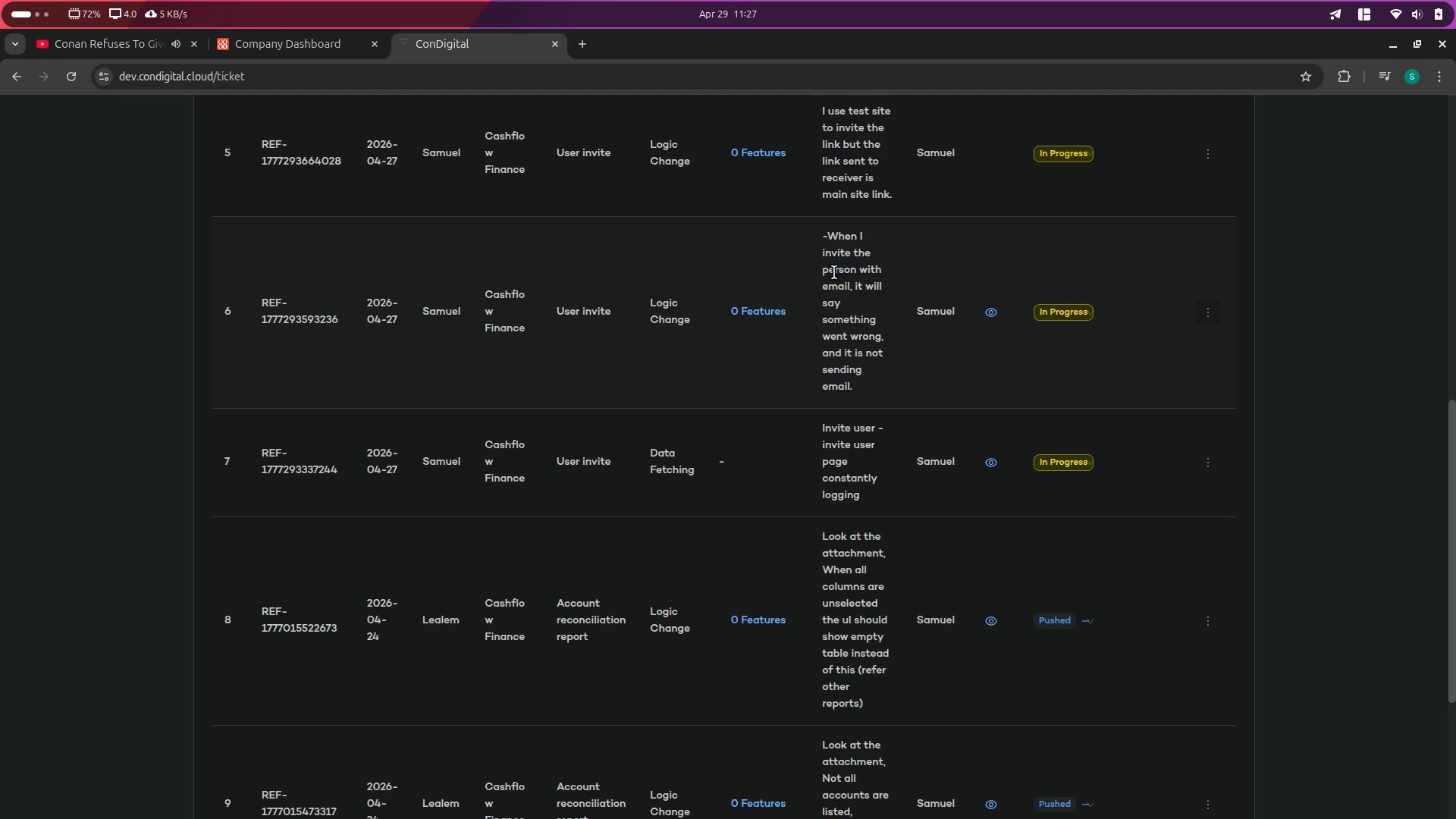 
left_click_drag(start_coordinate=[823, 269], to_coordinate=[867, 269])
 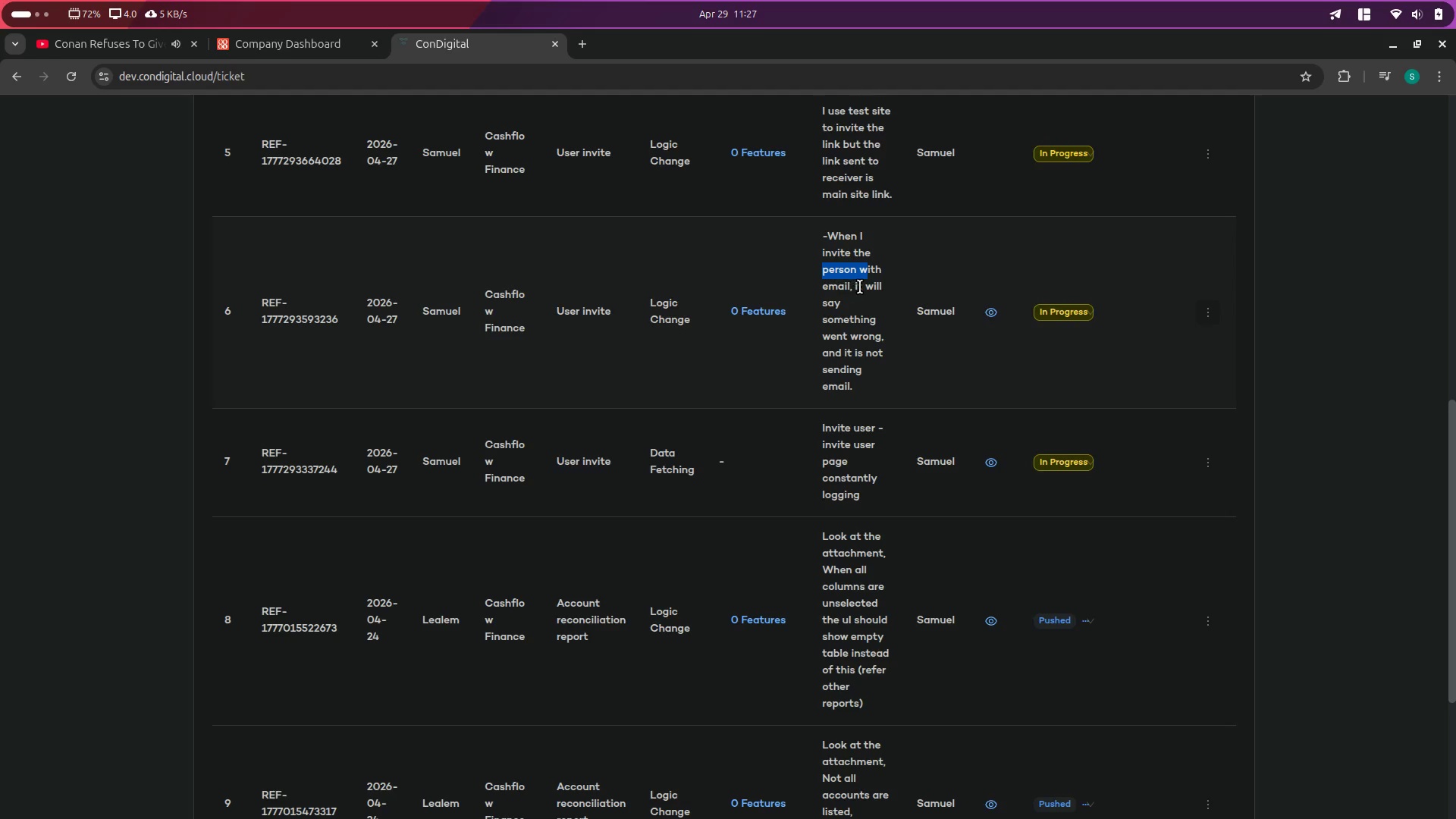 
left_click_drag(start_coordinate=[860, 287], to_coordinate=[836, 301])
 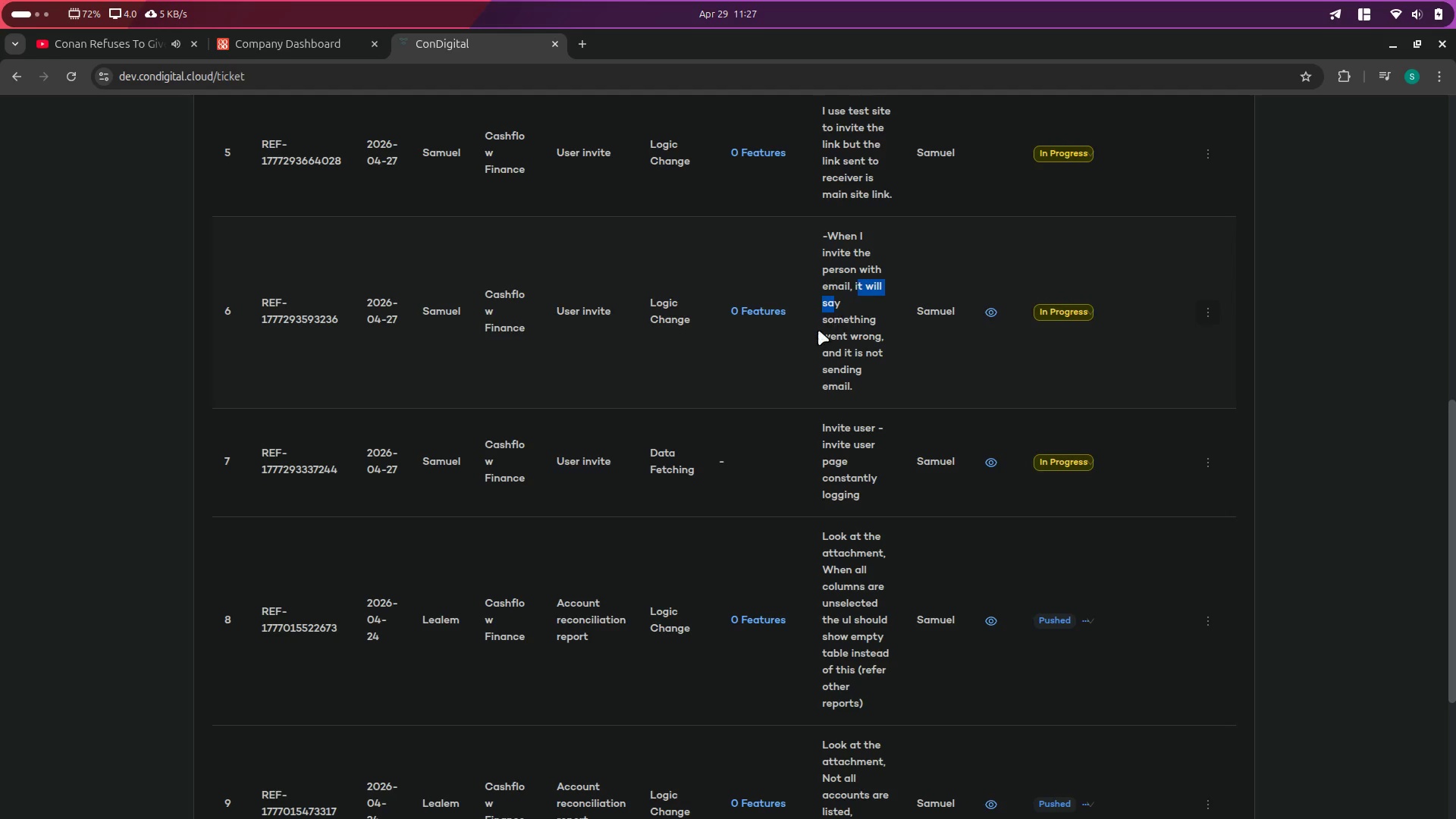 
left_click_drag(start_coordinate=[818, 330], to_coordinate=[858, 330])
 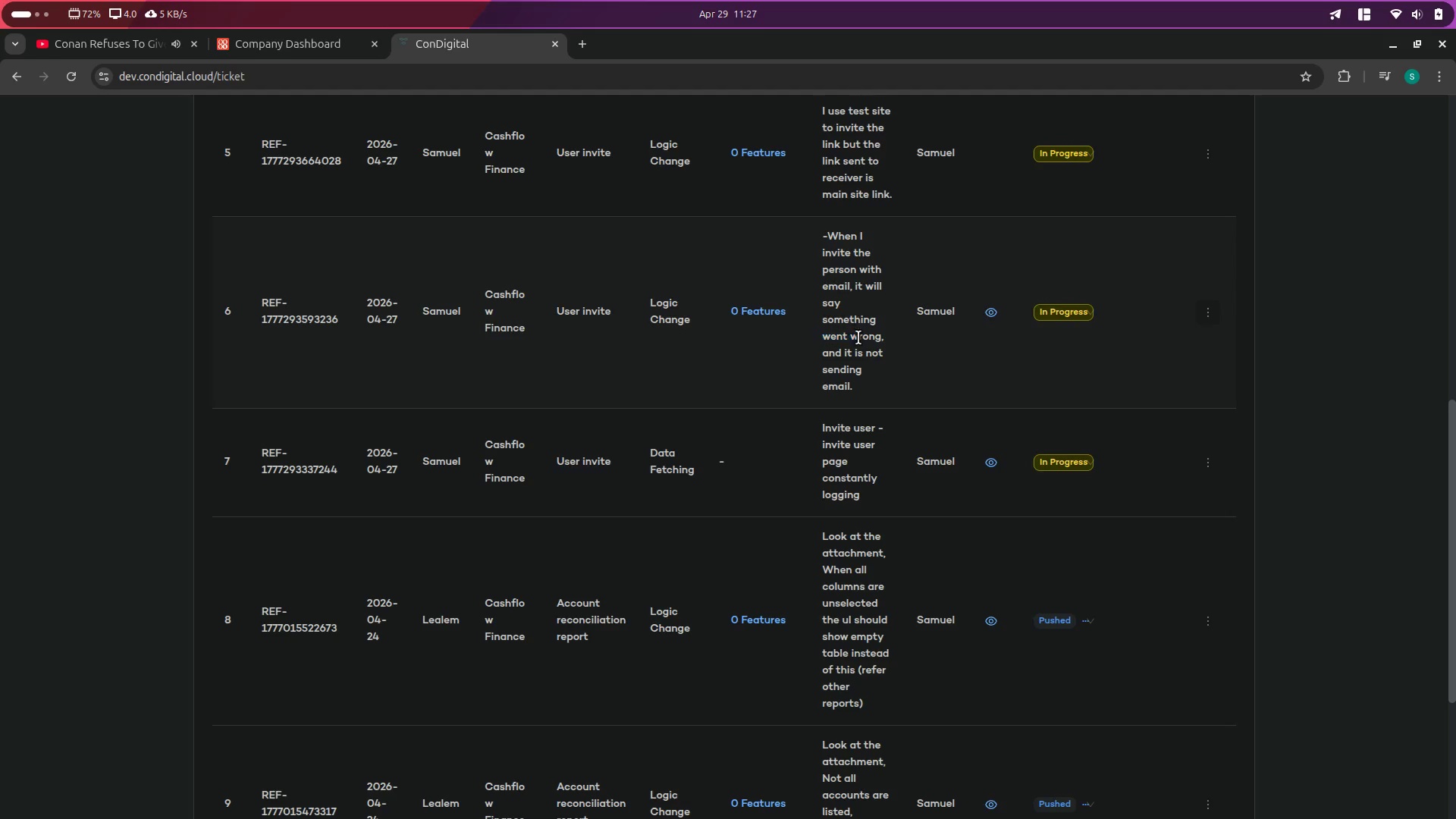 
left_click_drag(start_coordinate=[858, 332], to_coordinate=[858, 341])
 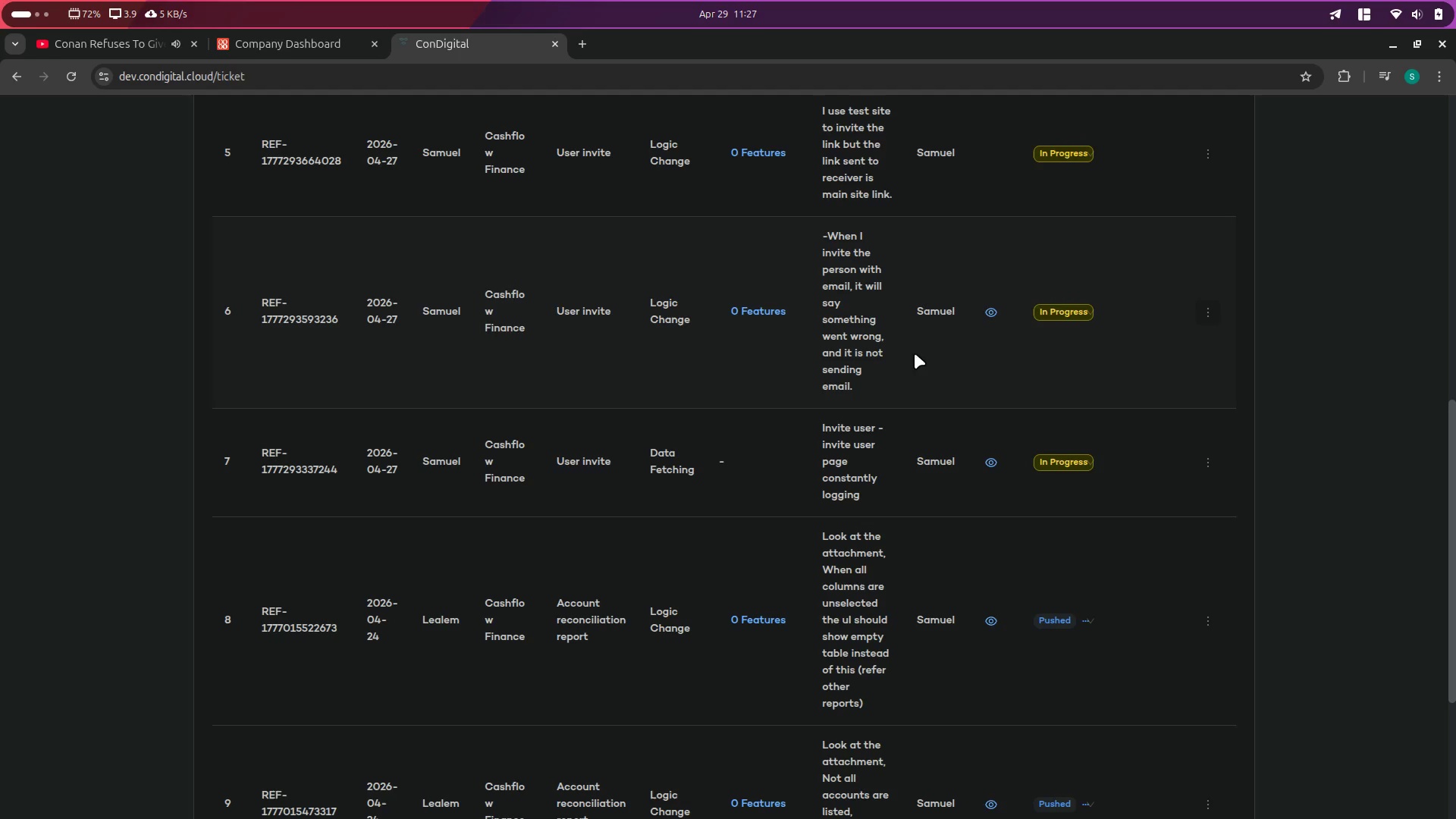 
left_click([1055, 459])
 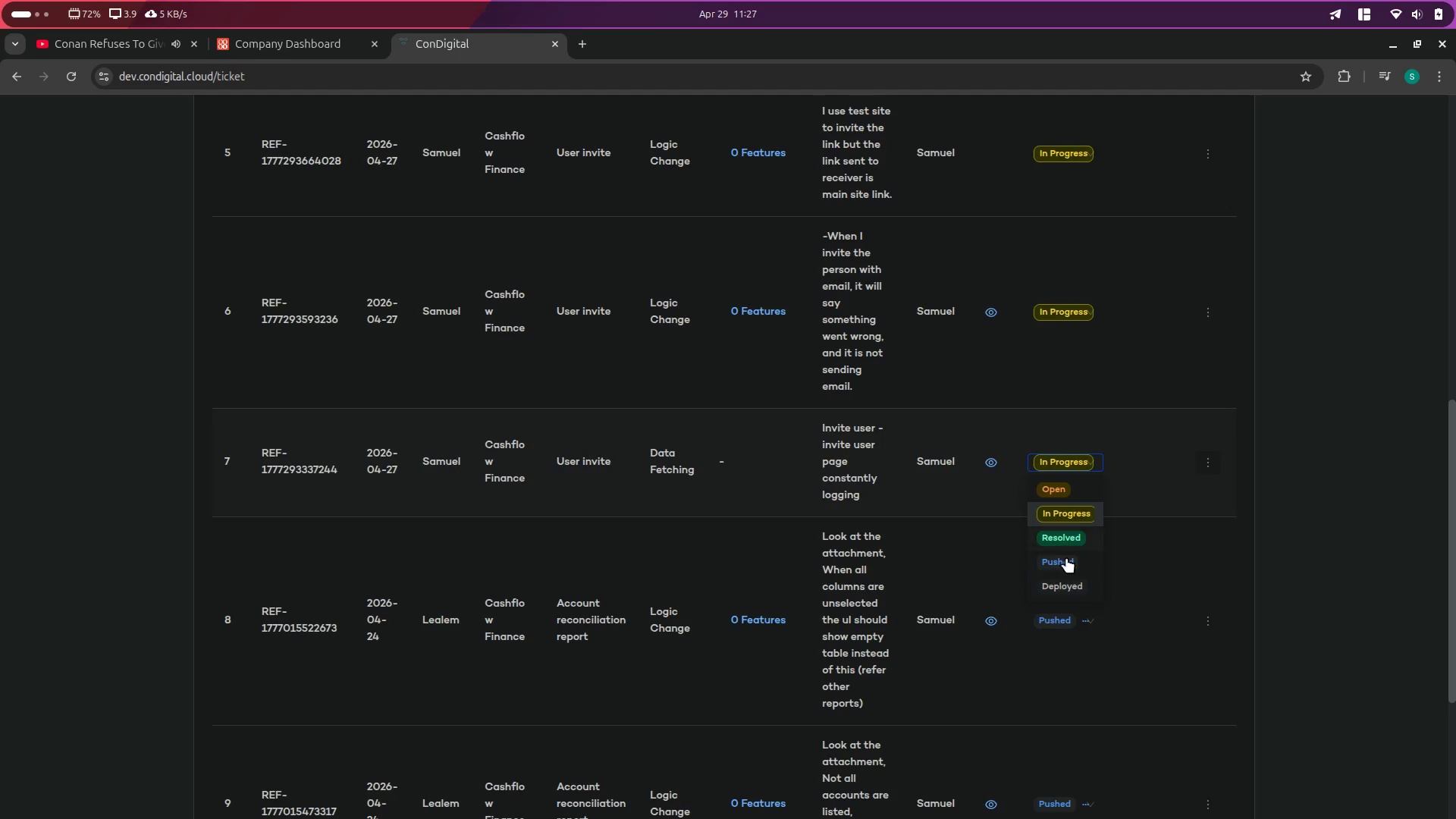 
left_click([1066, 559])
 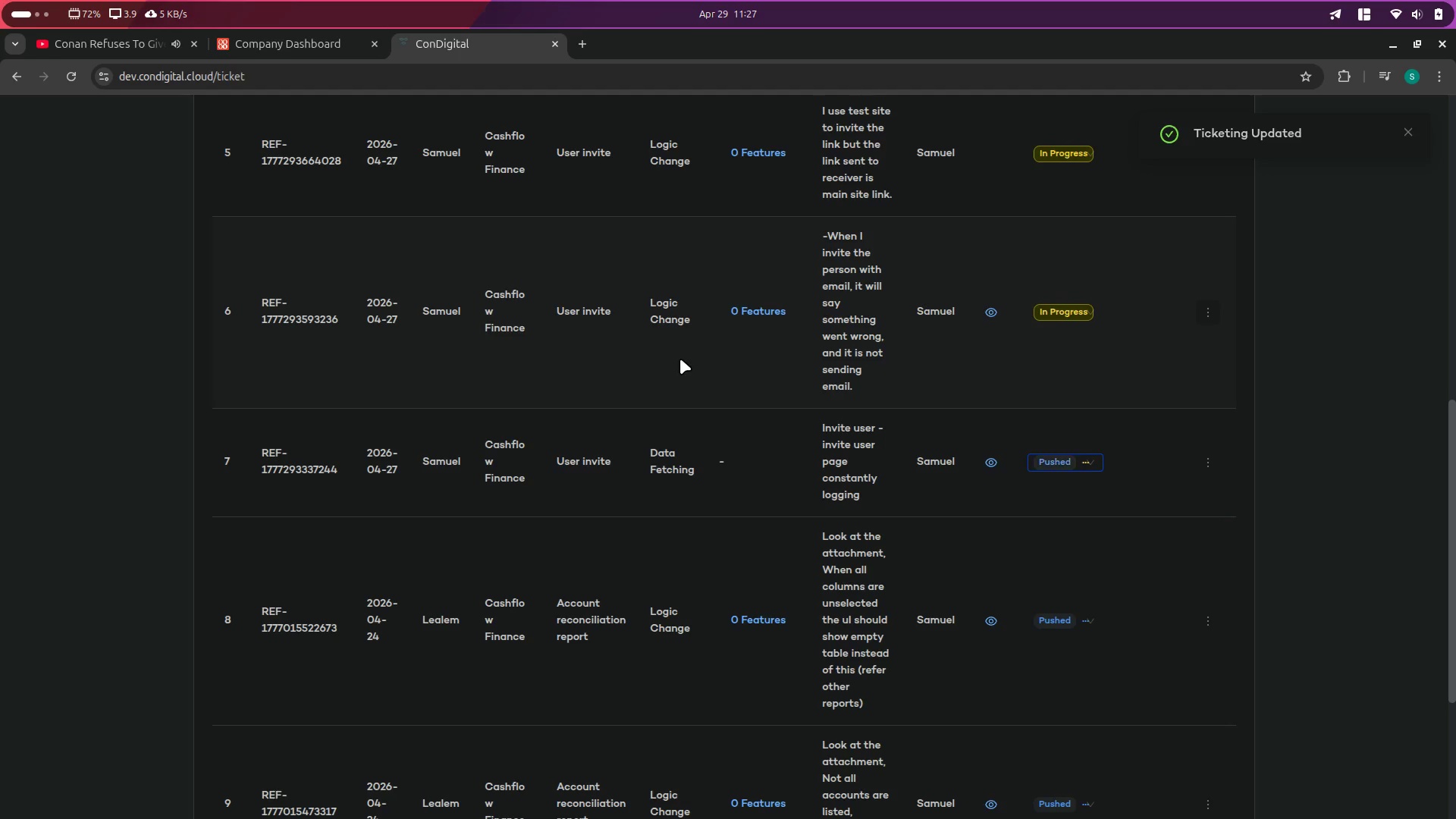 
key(Alt+AltLeft)
 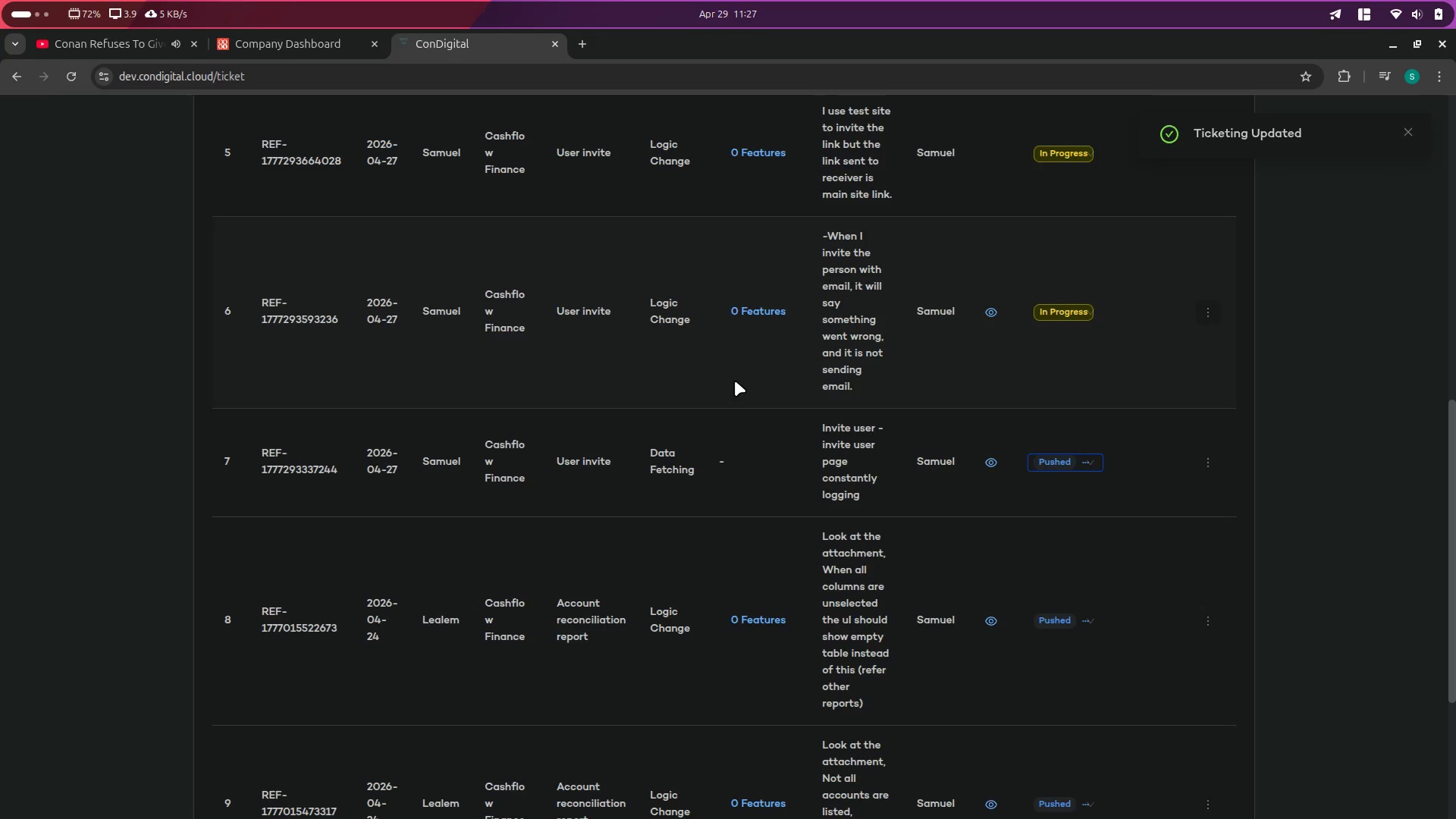 
key(Alt+Tab)
 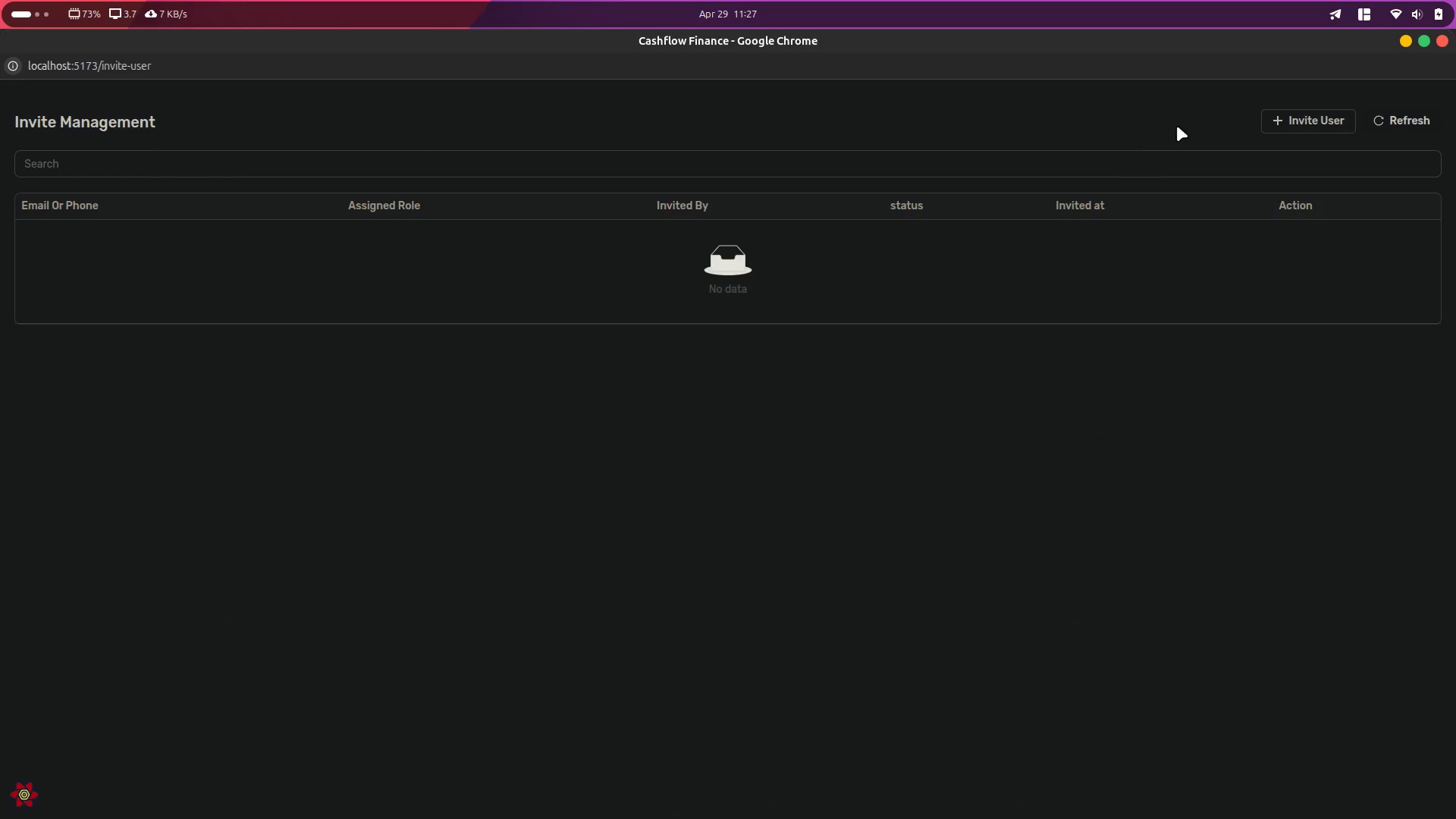 
left_click([1292, 123])
 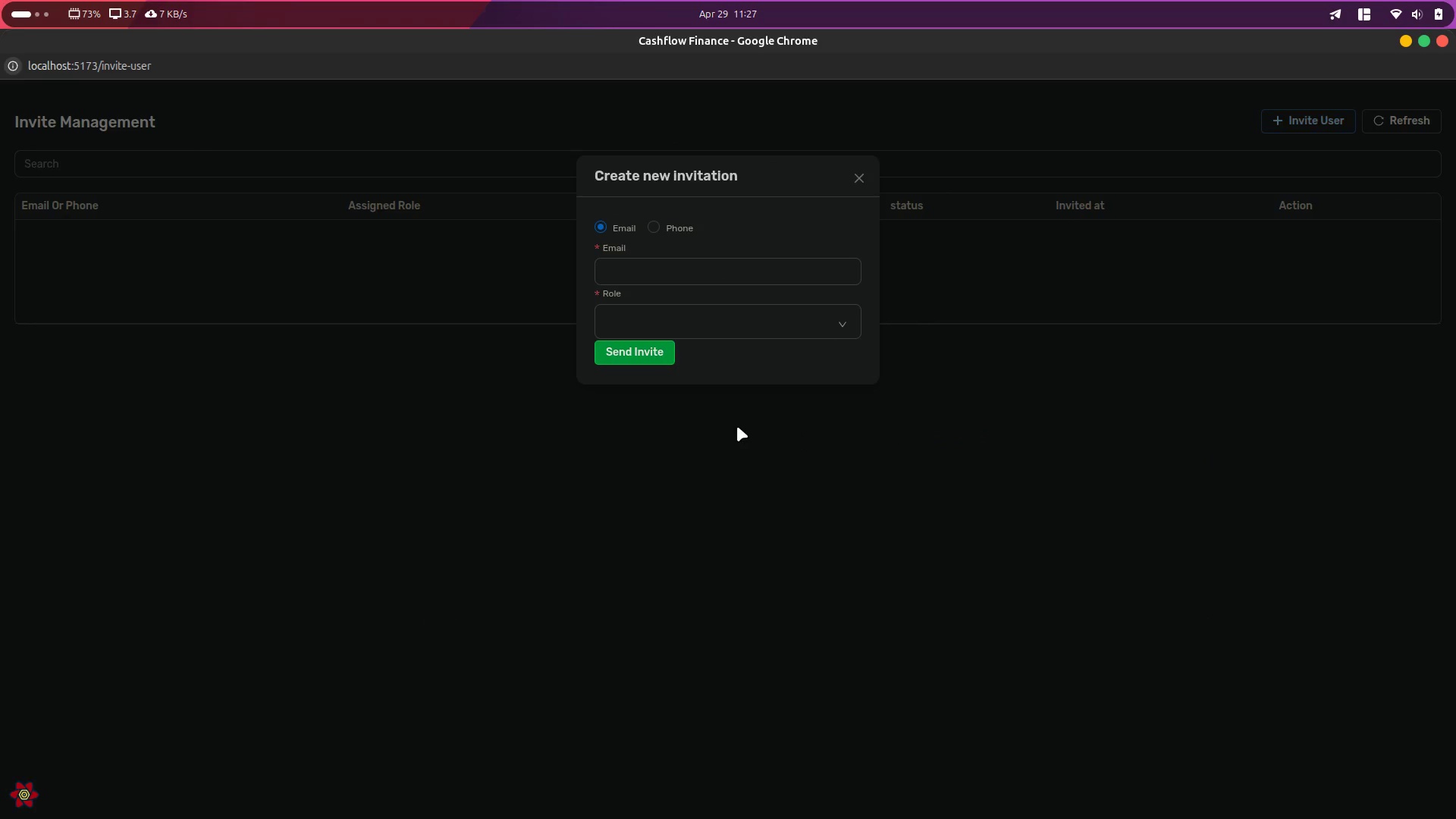 
left_click([722, 504])
 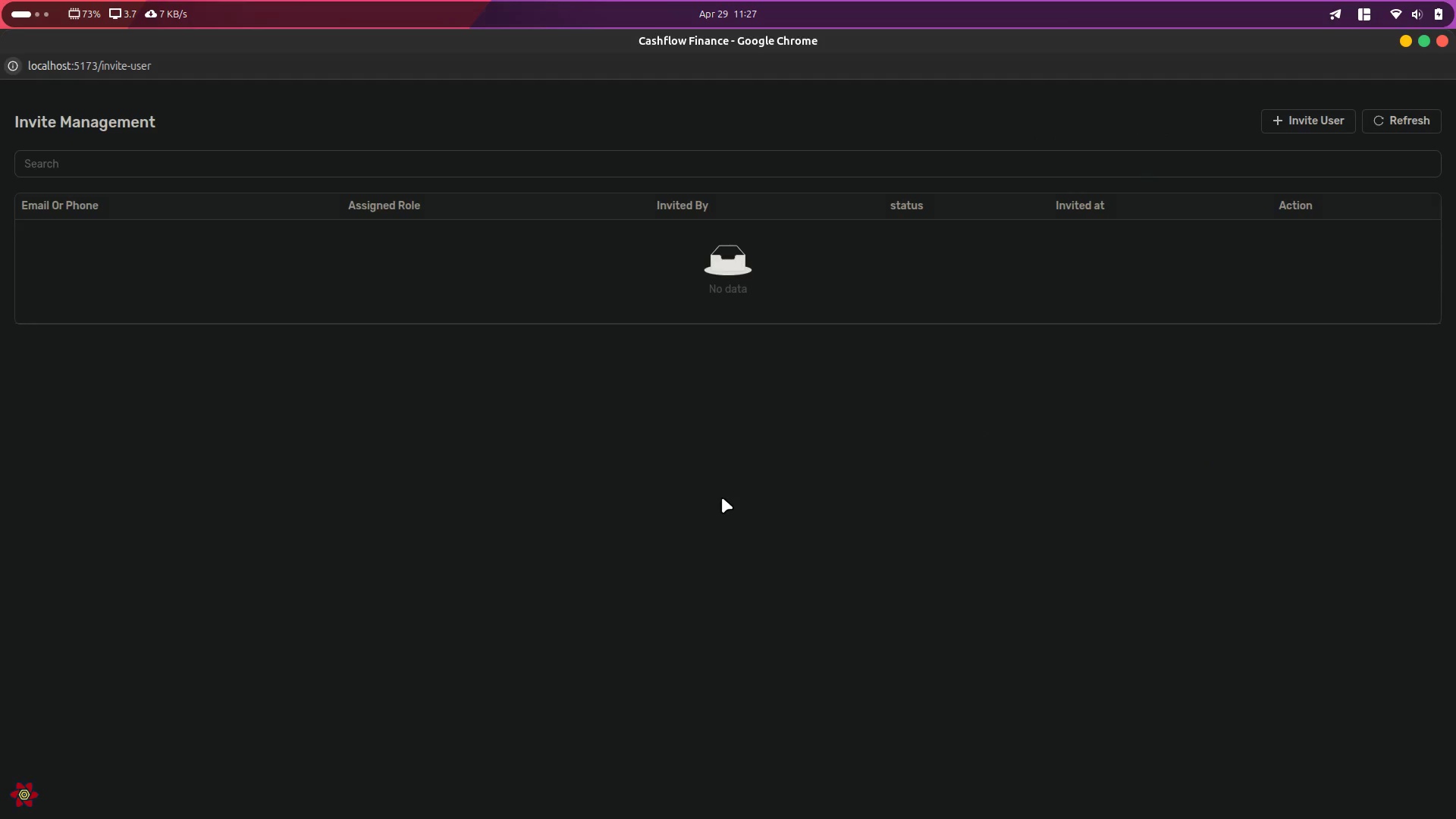 
key(Control+Shift+I)
 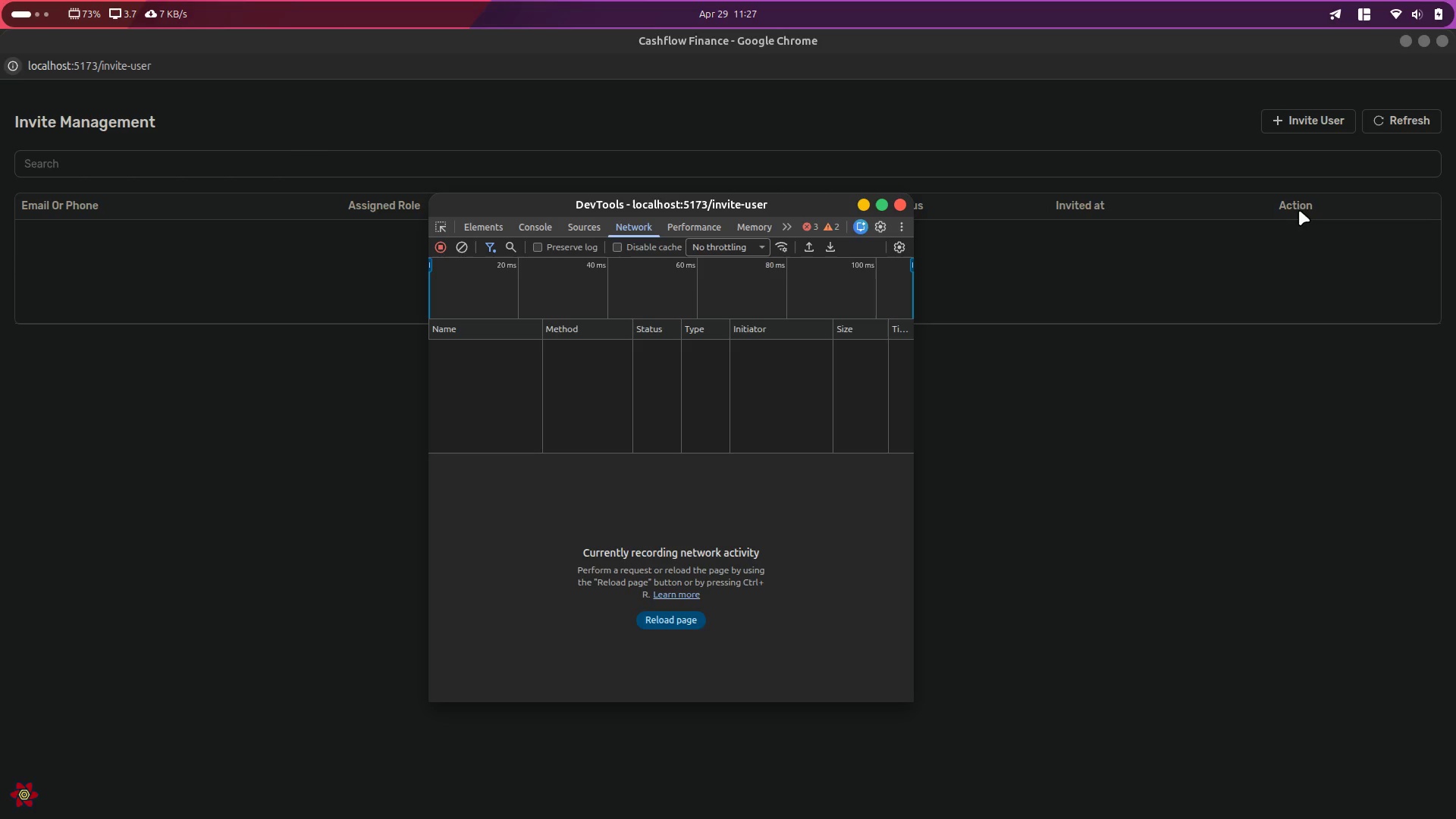 
left_click([1327, 121])
 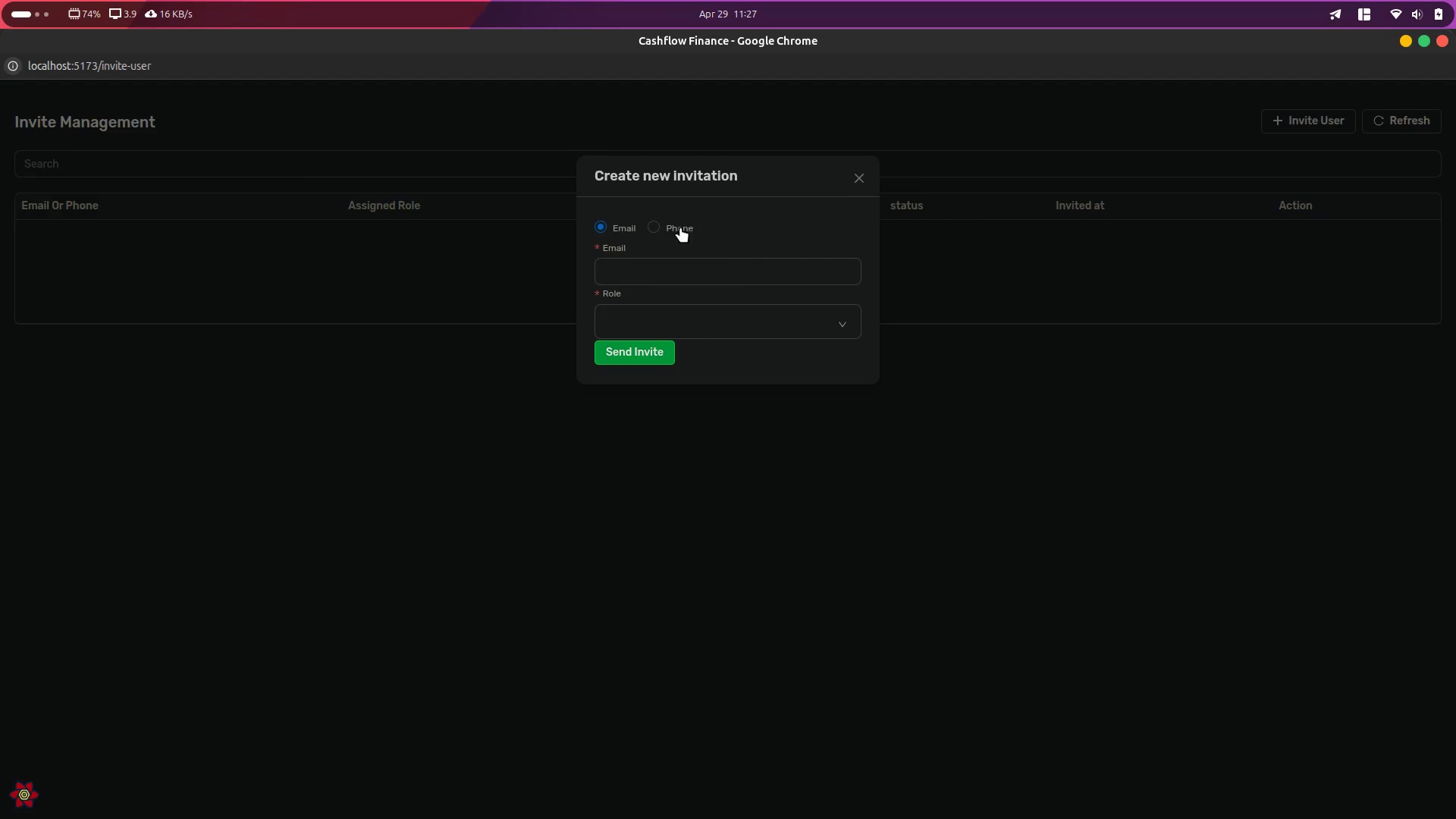 
left_click([662, 229])
 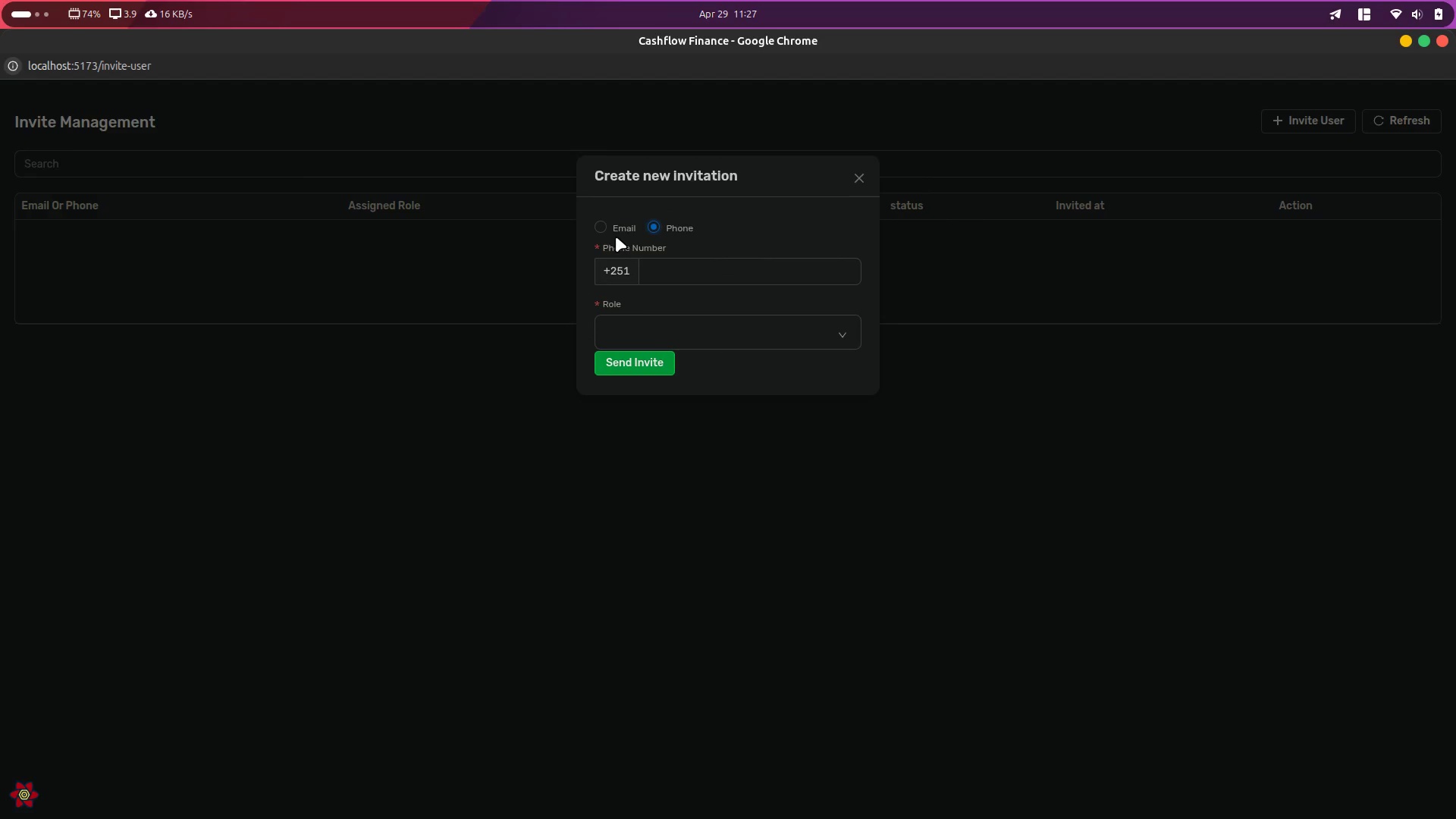 
left_click([616, 231])
 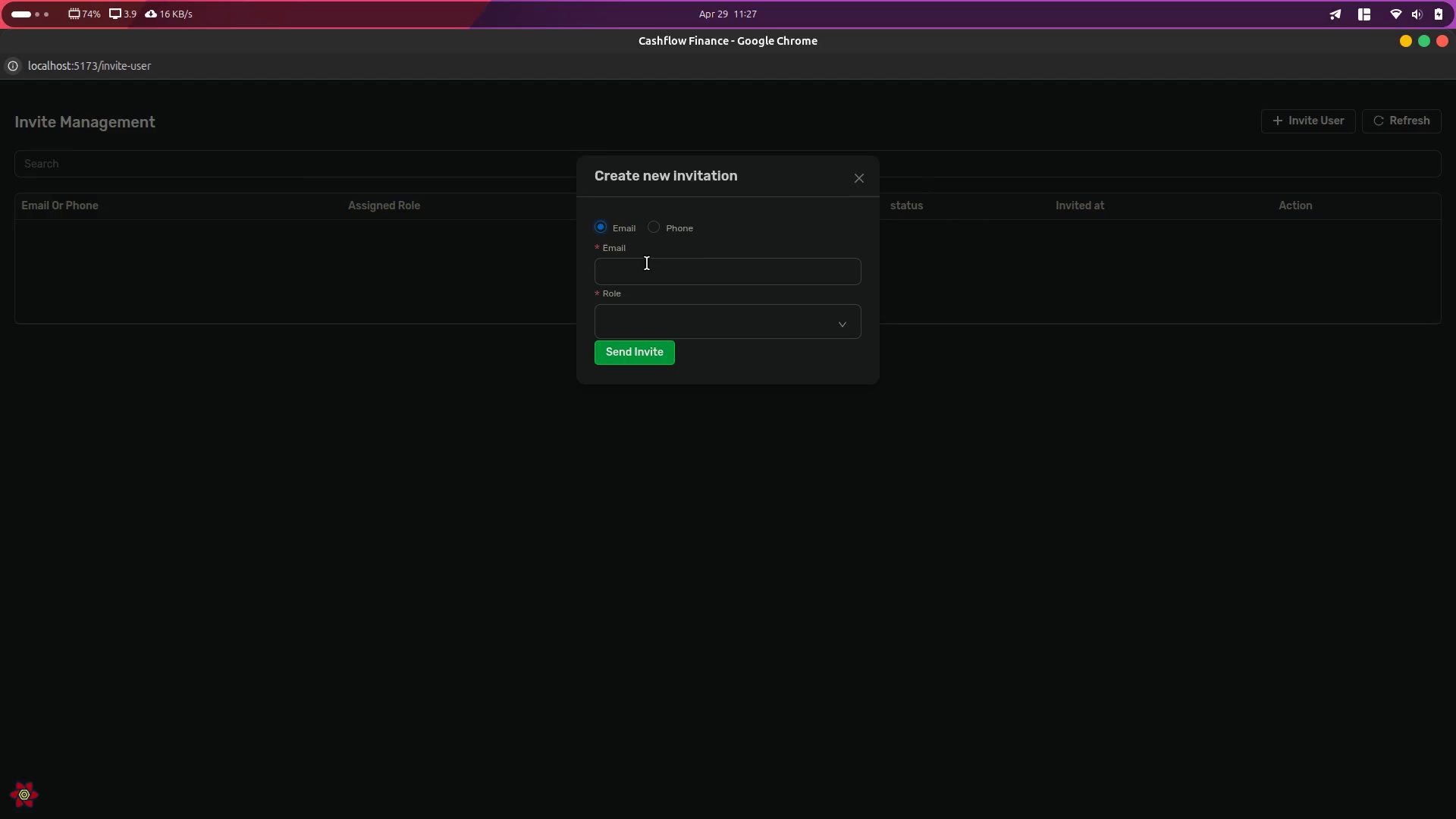 
left_click([655, 279])
 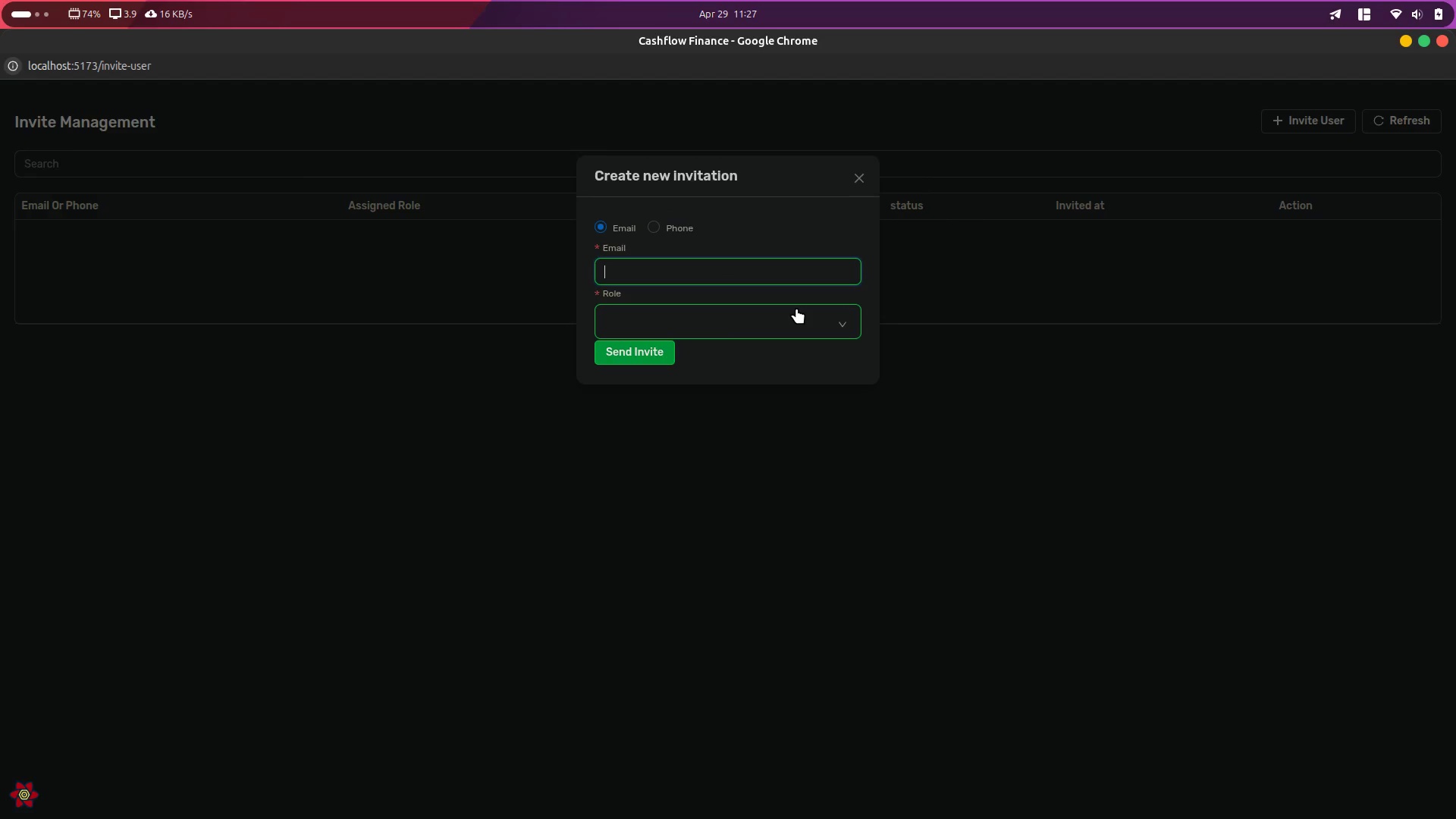 
type(test@gmail.com)
key(Tab)
 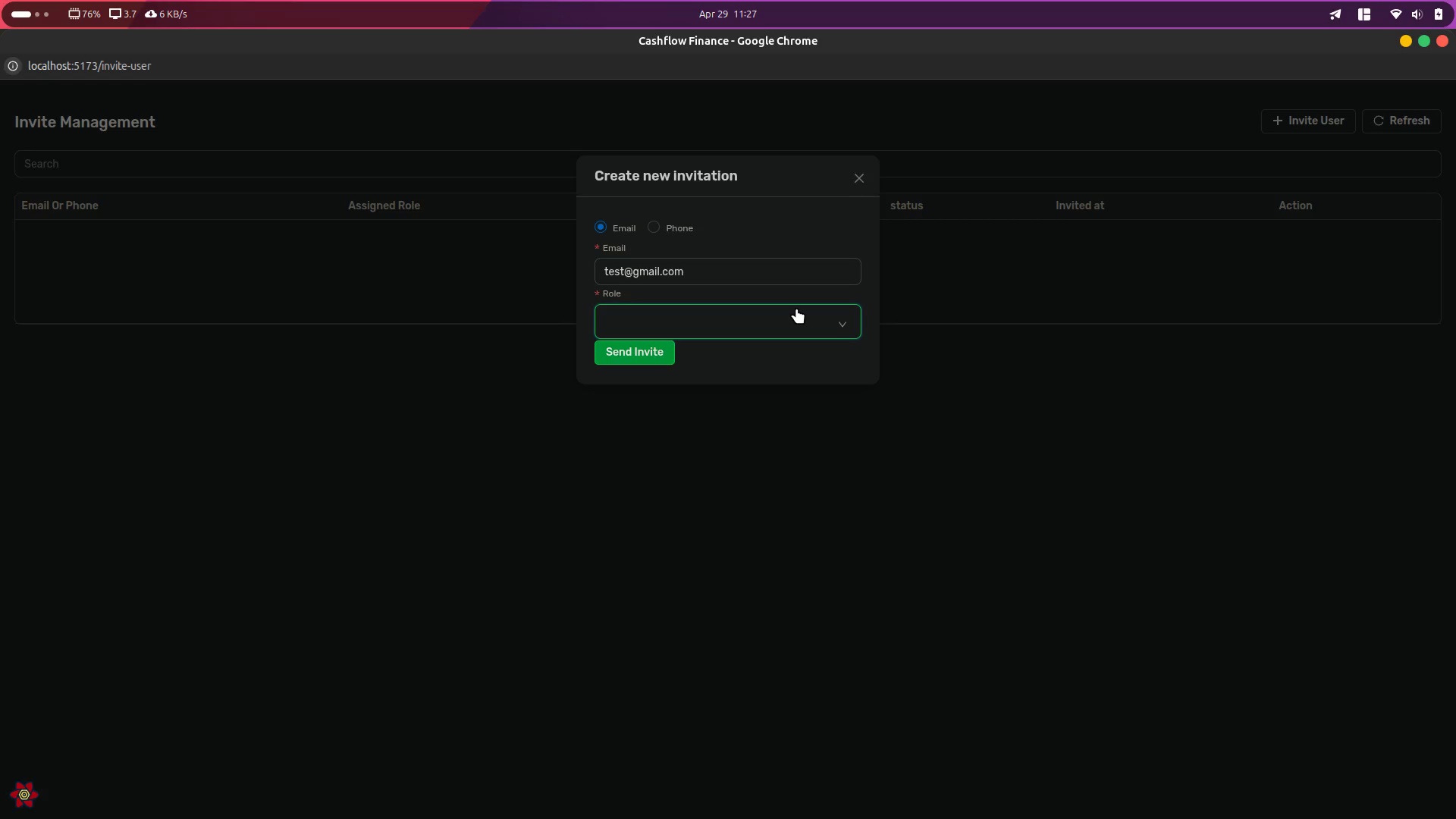 
left_click([796, 308])
 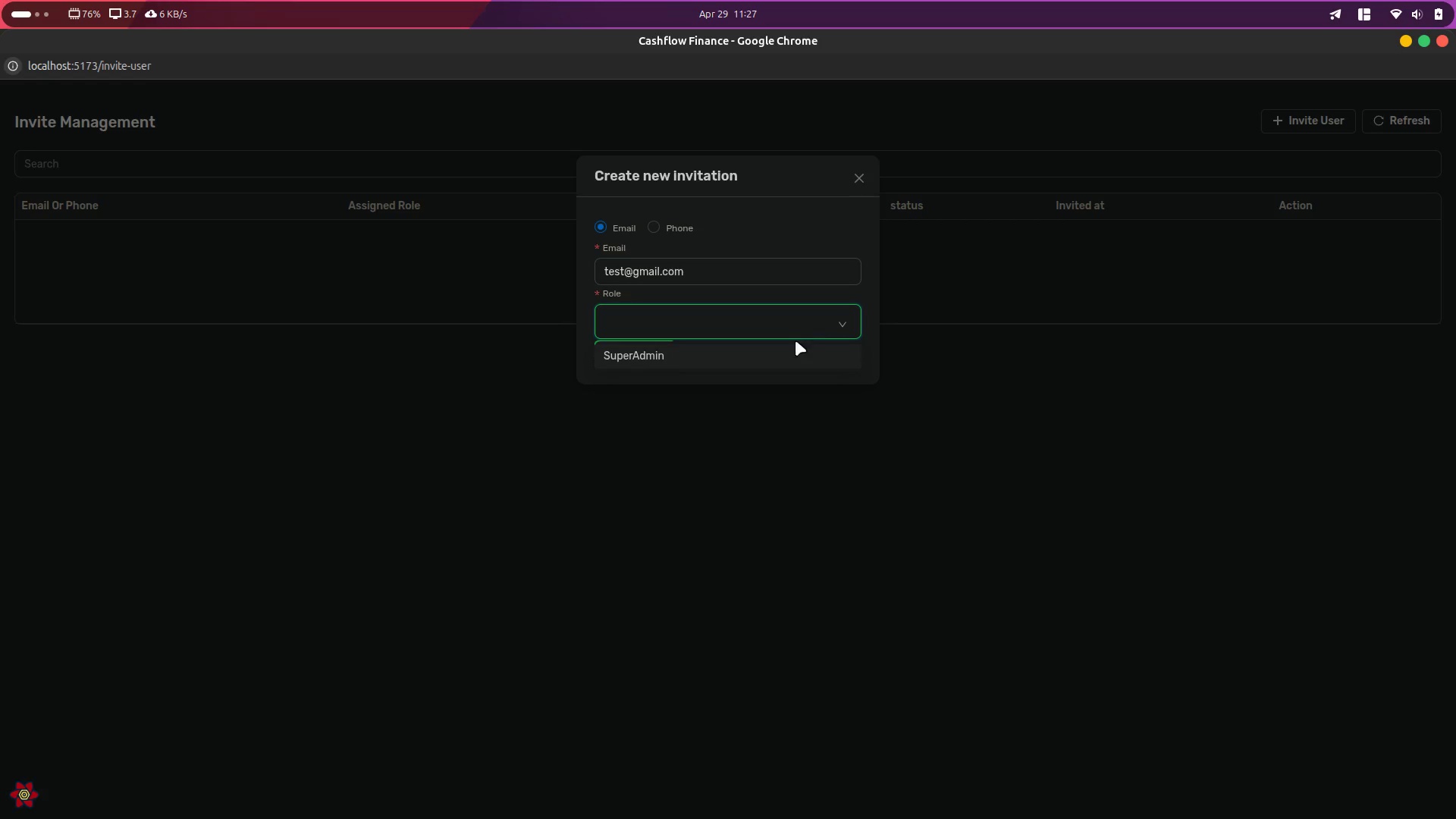 
left_click([792, 350])
 